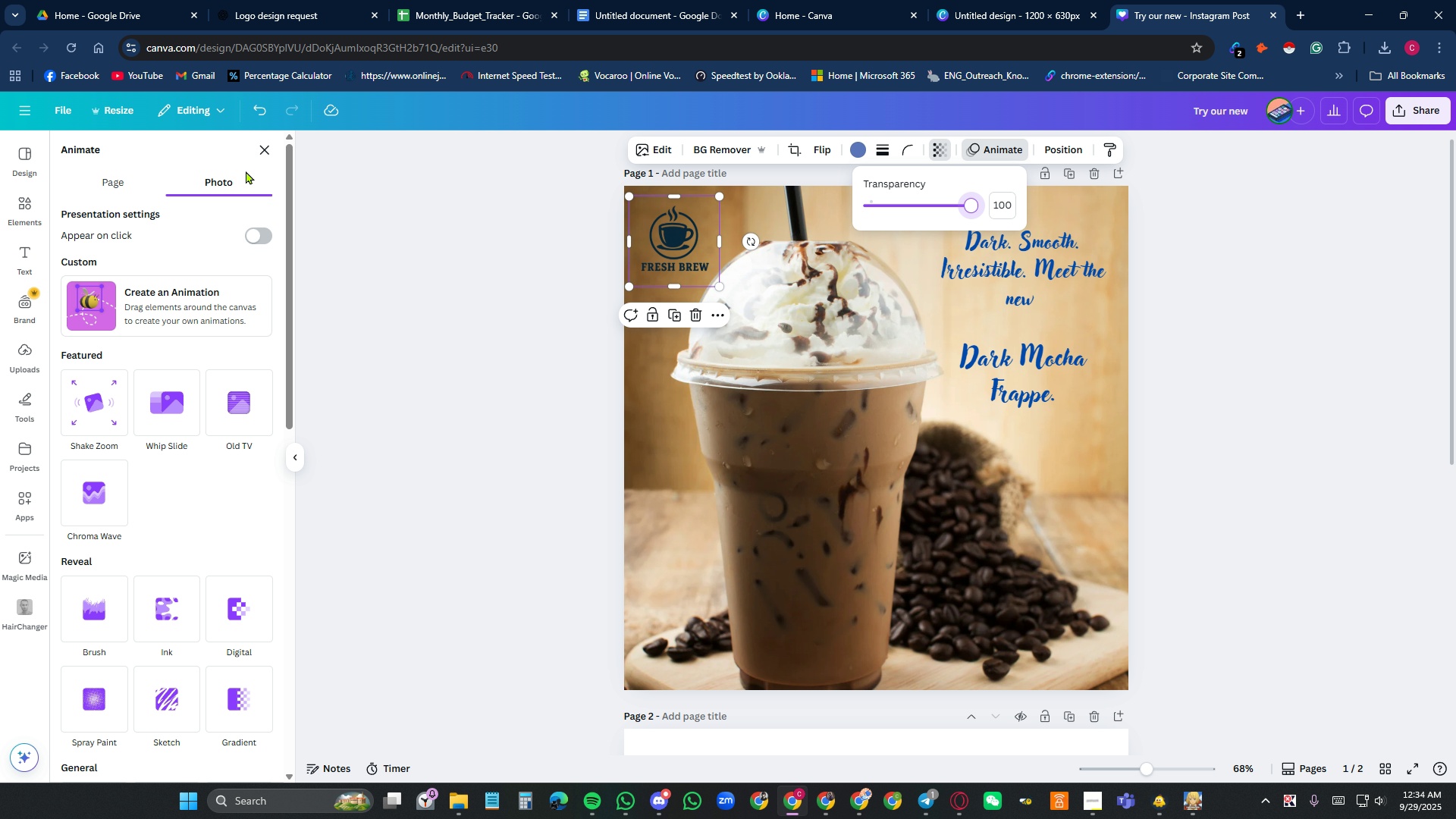 
left_click([270, 143])
 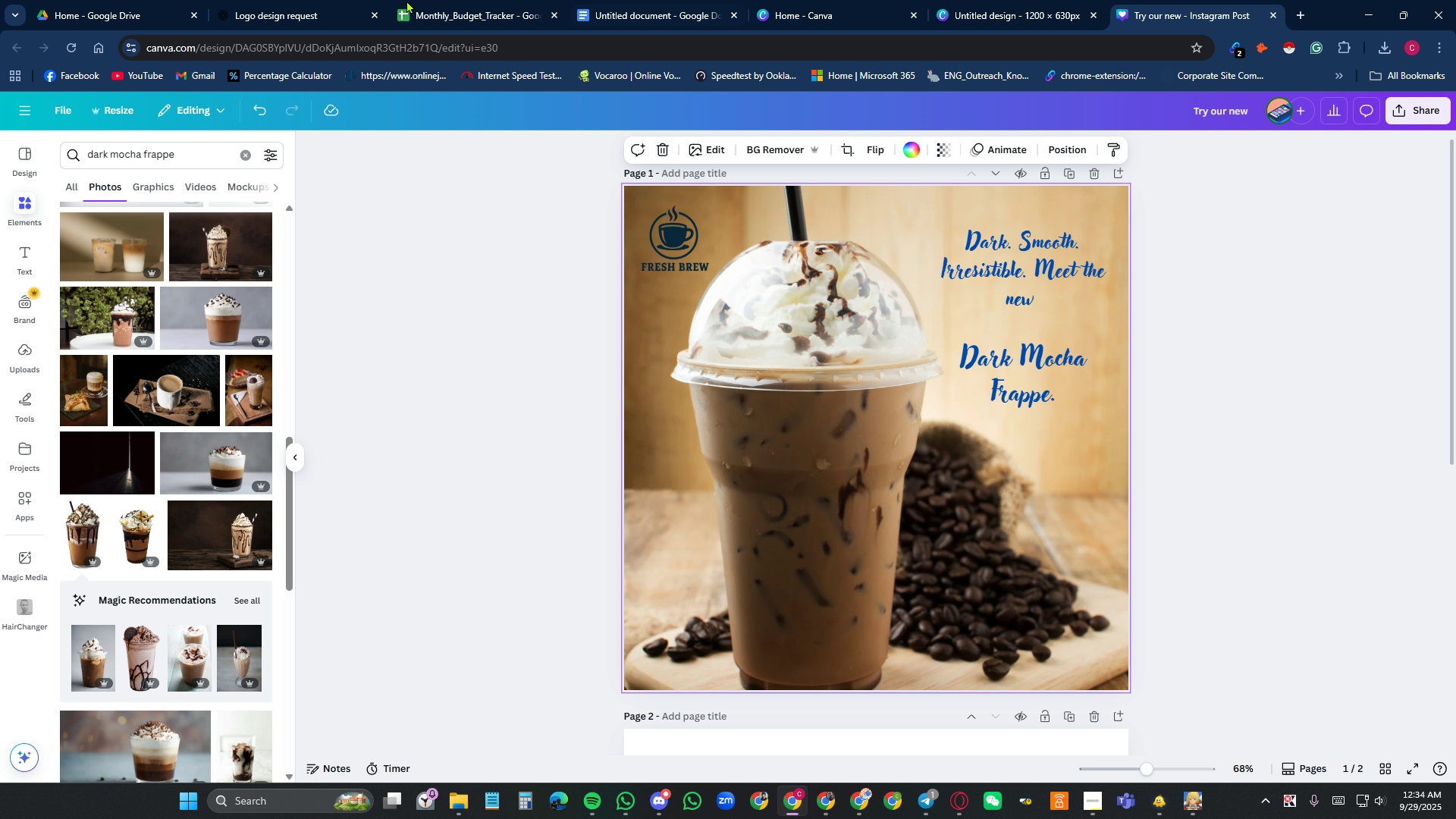 
left_click([295, 11])
 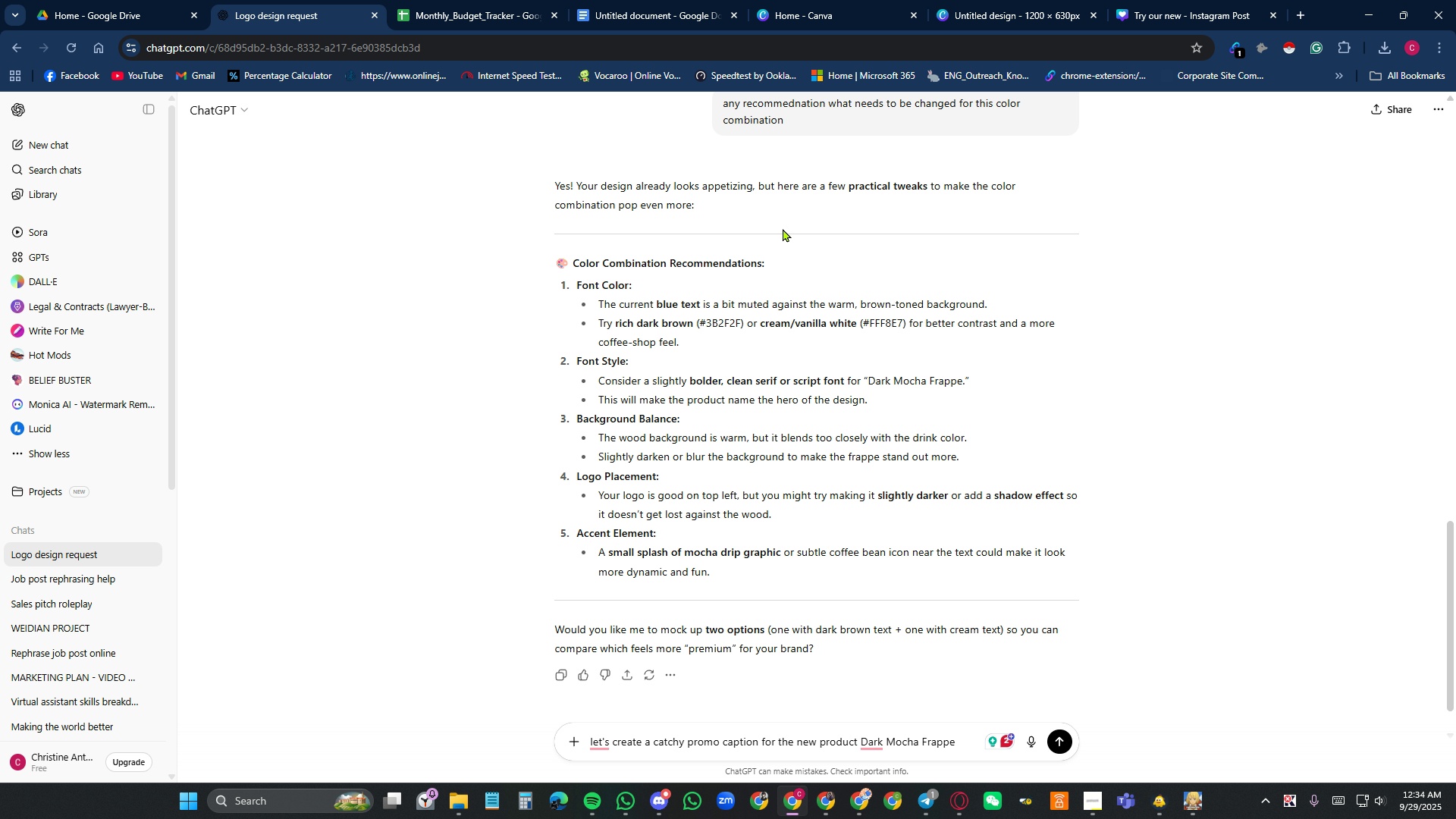 
left_click([1159, 12])
 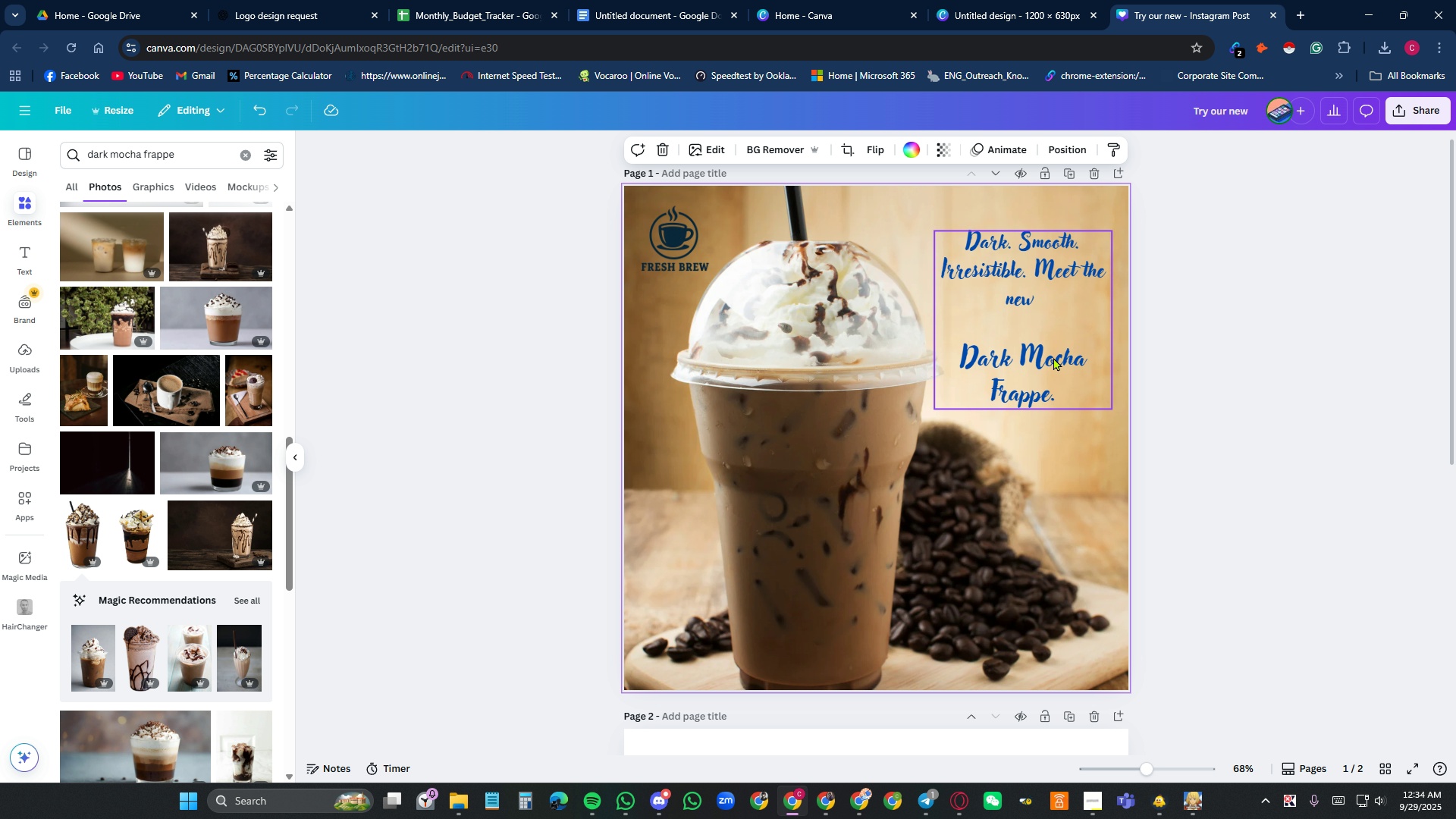 
double_click([1053, 357])
 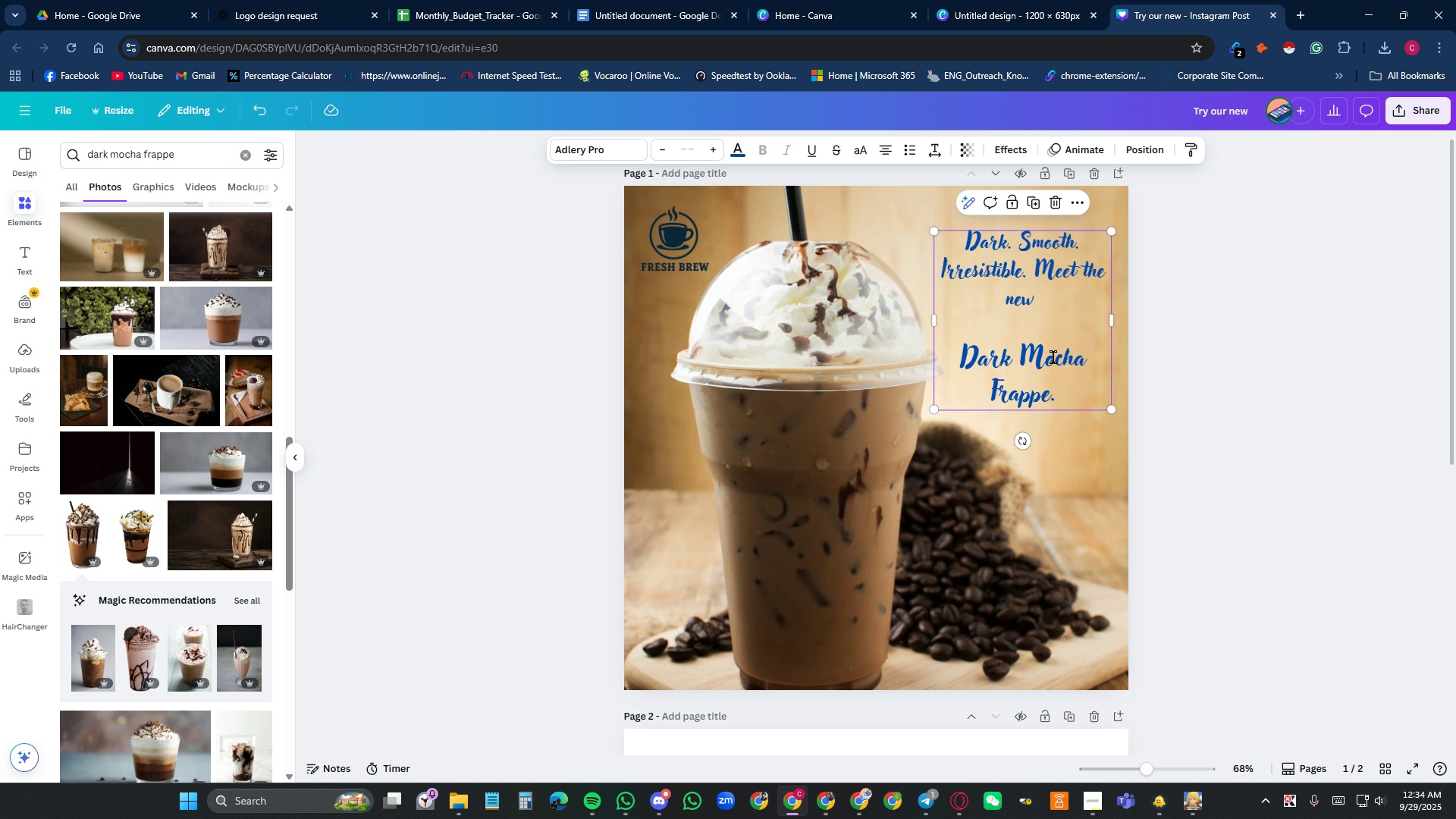 
triple_click([1053, 357])
 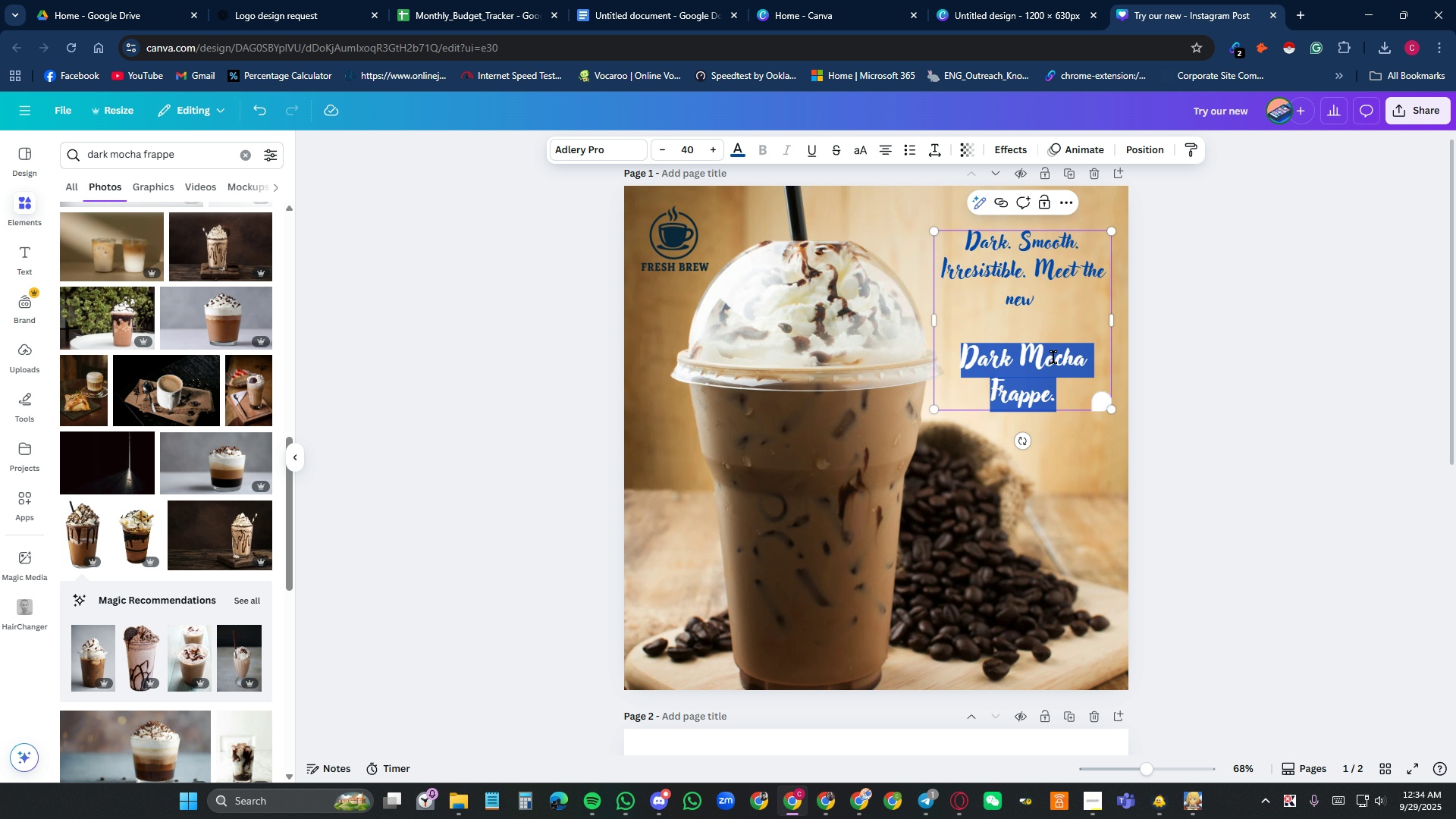 
triple_click([1053, 357])
 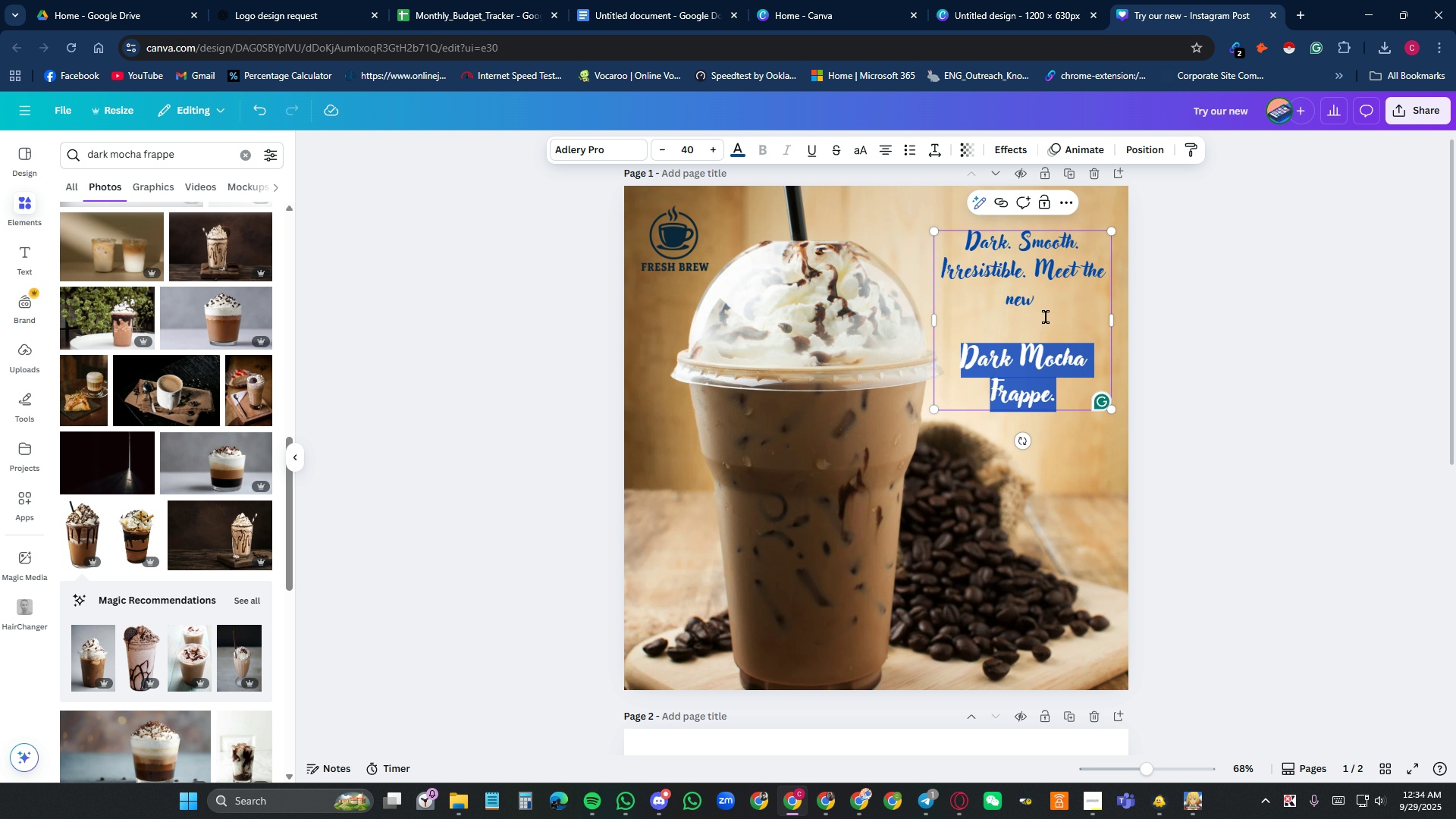 
left_click([1046, 317])
 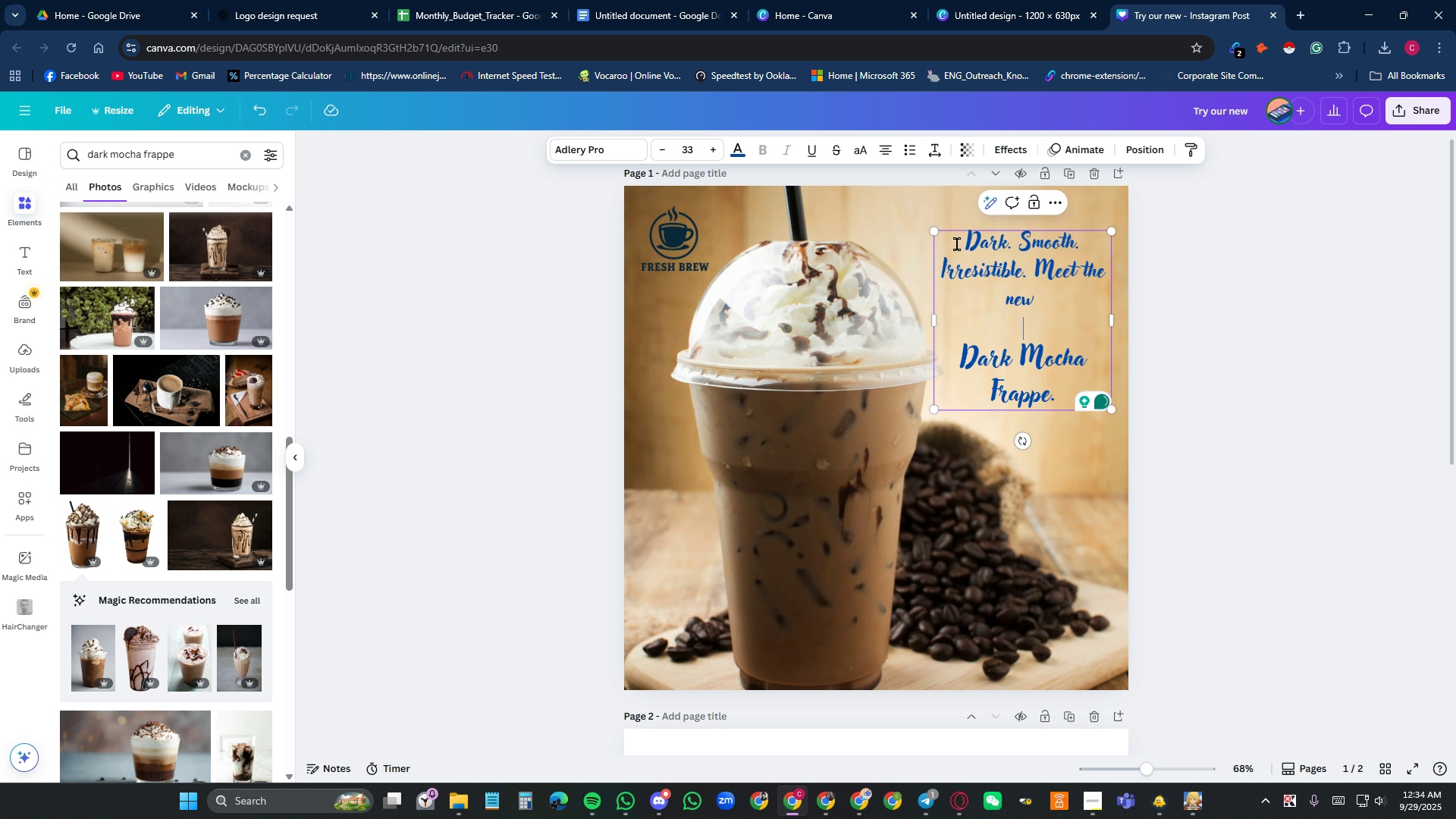 
left_click_drag(start_coordinate=[961, 243], to_coordinate=[1085, 413])
 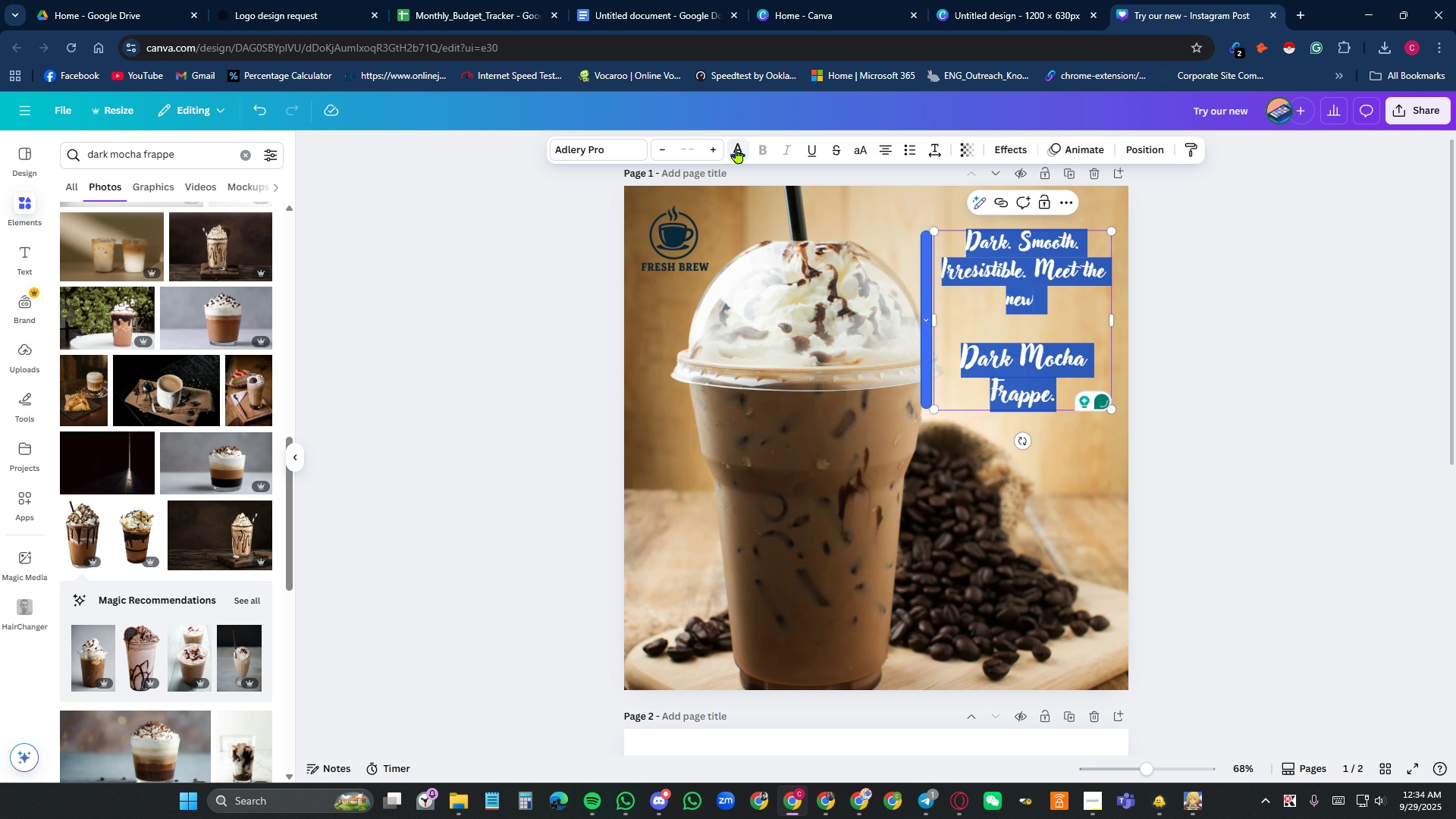 
left_click([736, 148])
 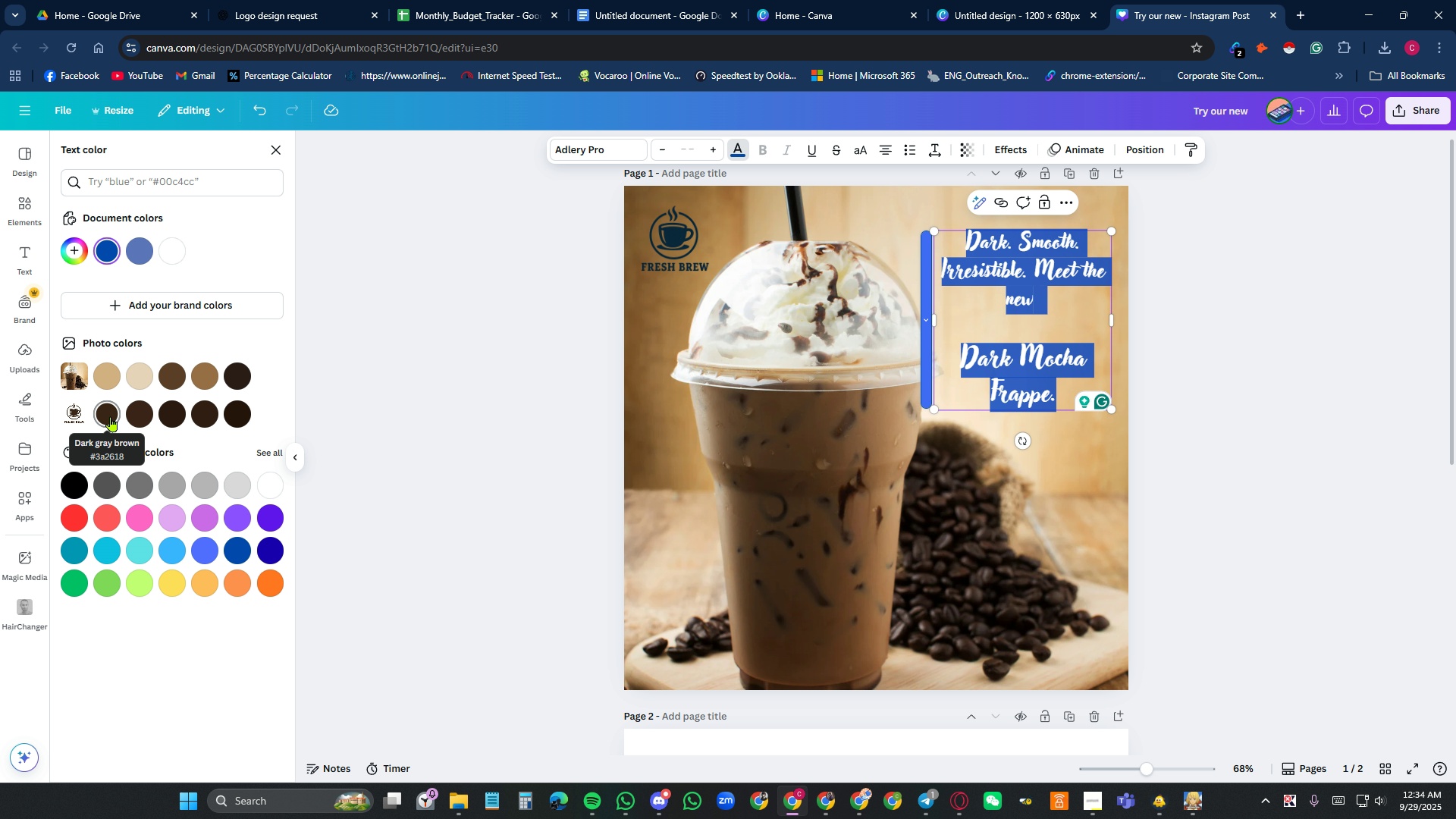 
wait(9.89)
 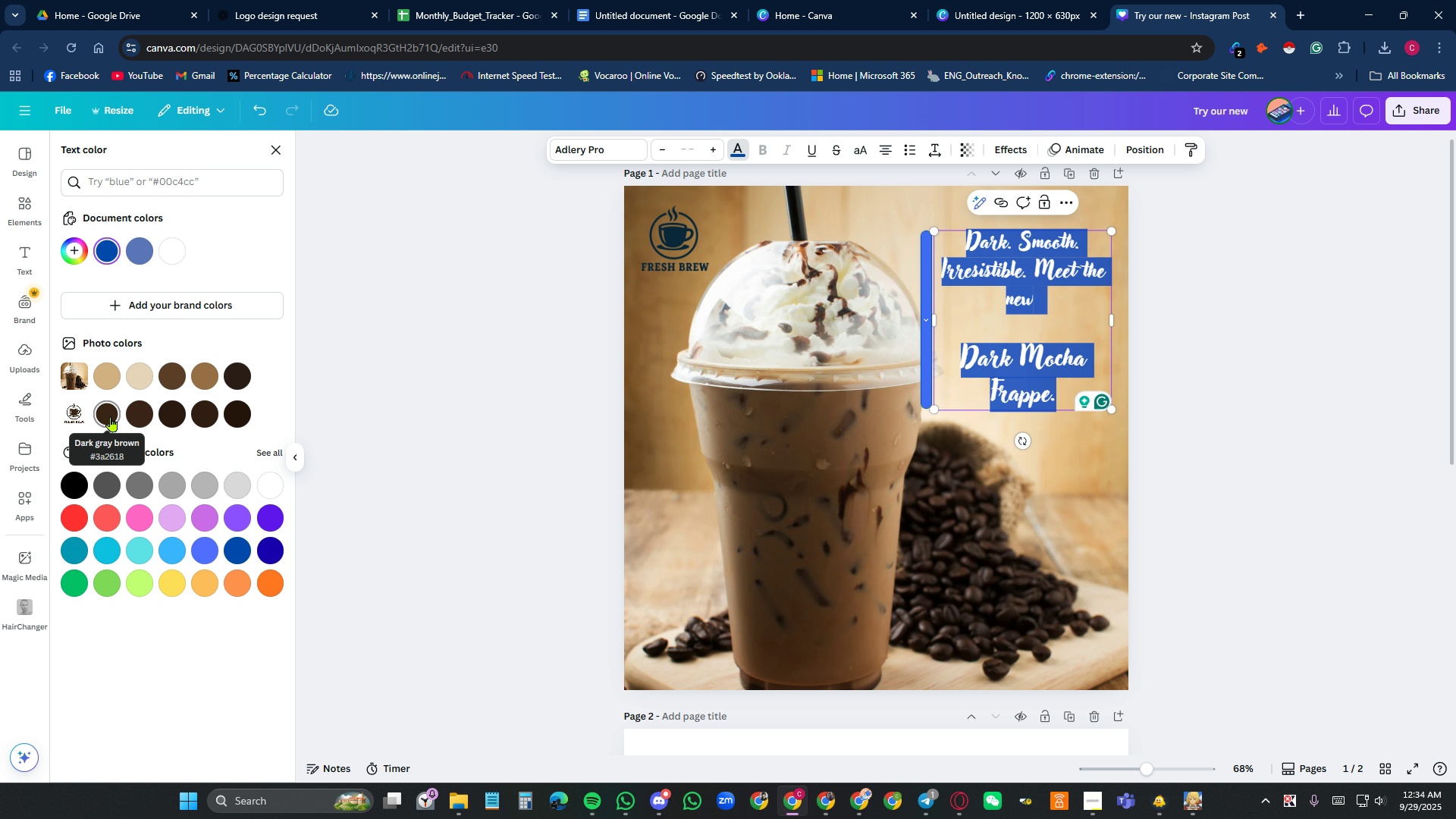 
left_click([71, 249])
 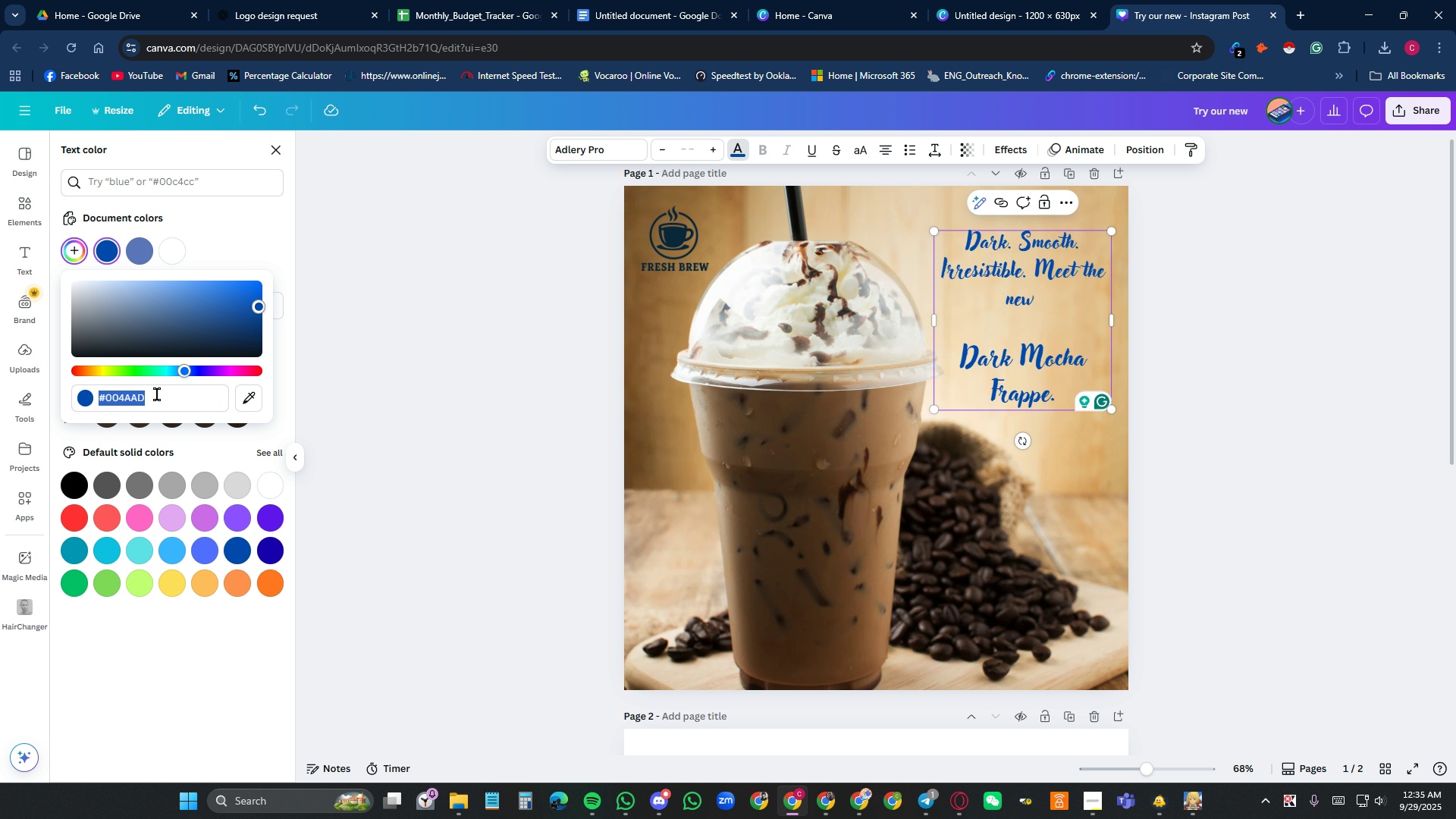 
key(Control+V)
 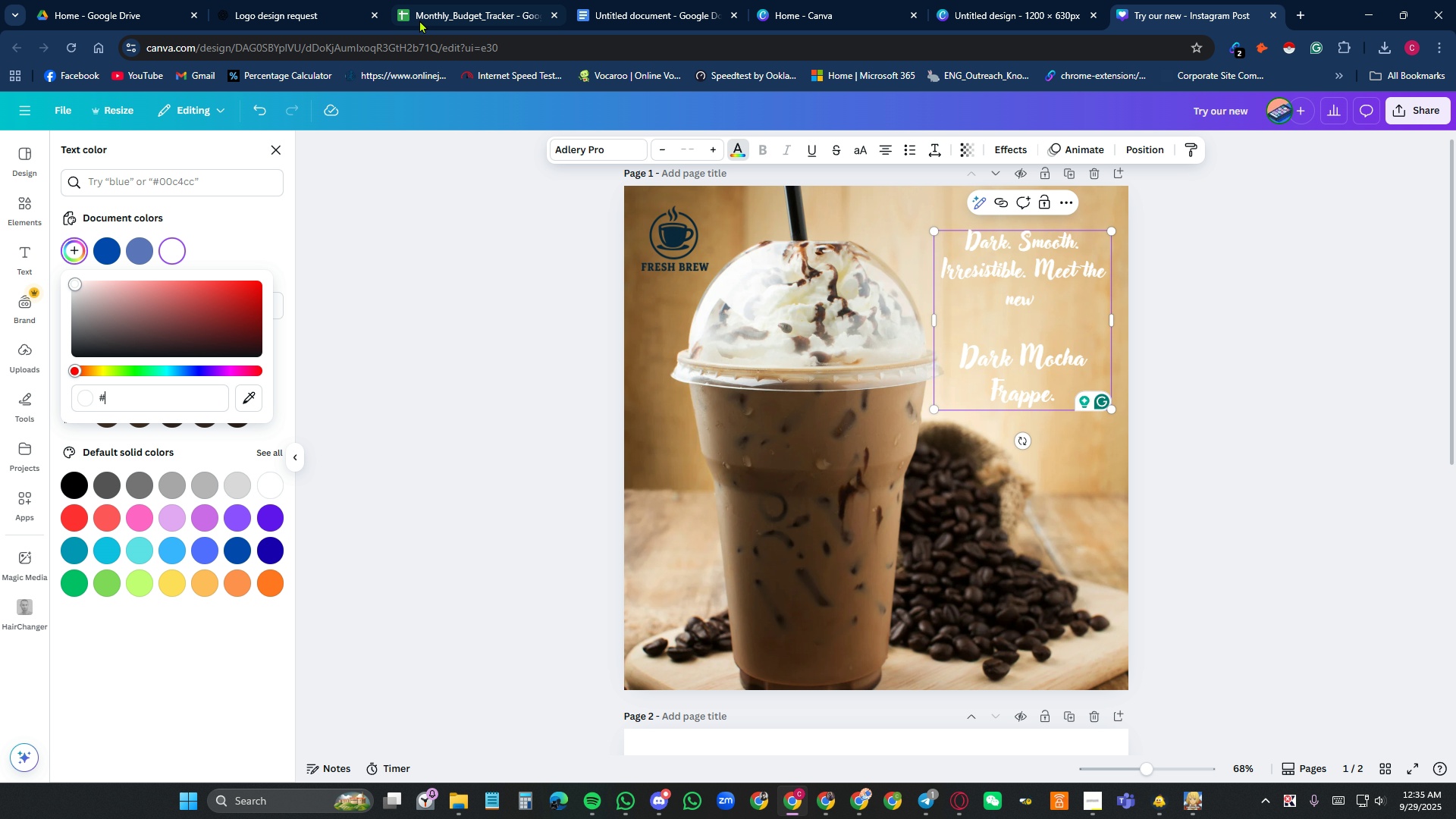 
left_click([276, 14])
 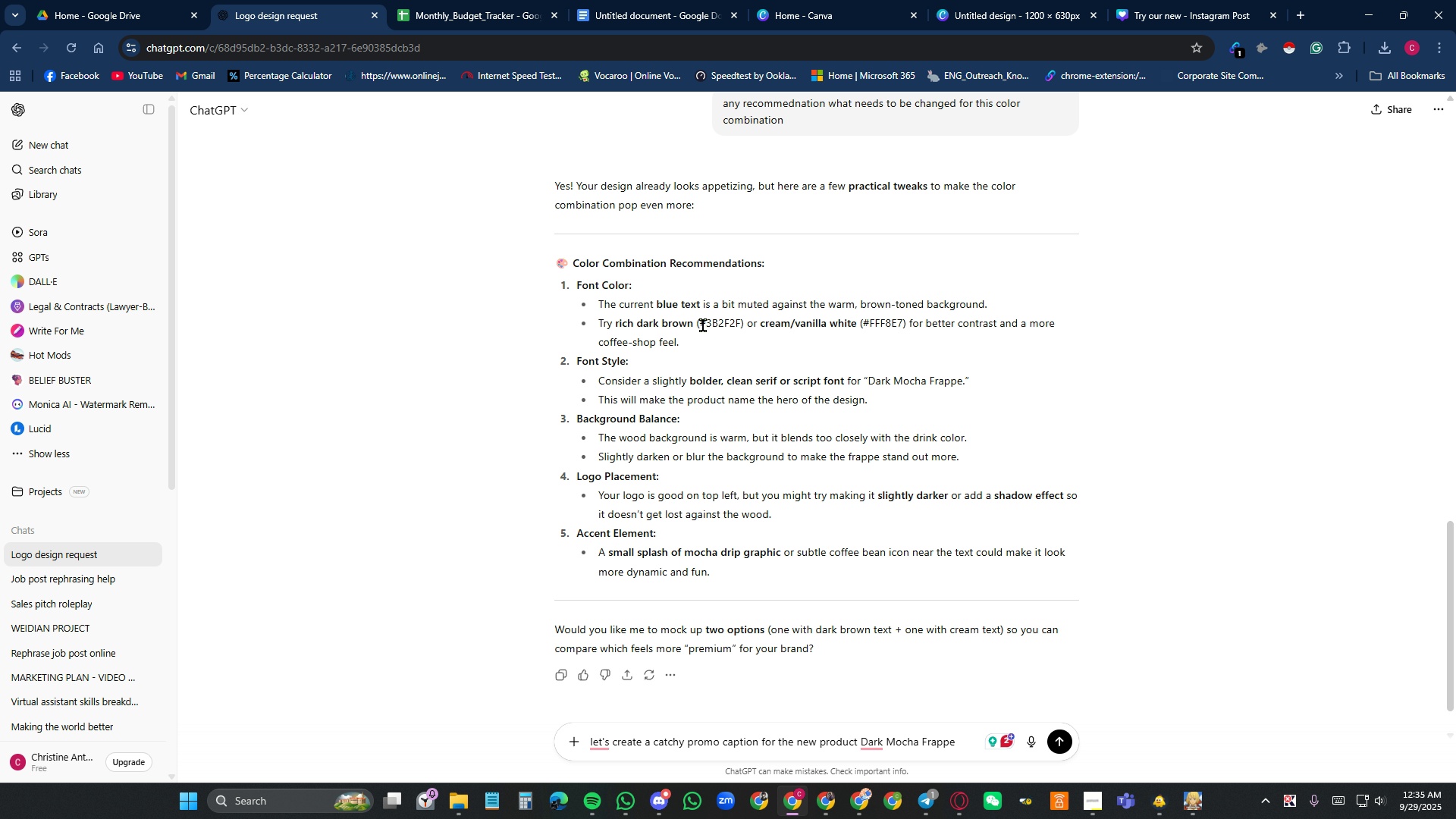 
wait(6.41)
 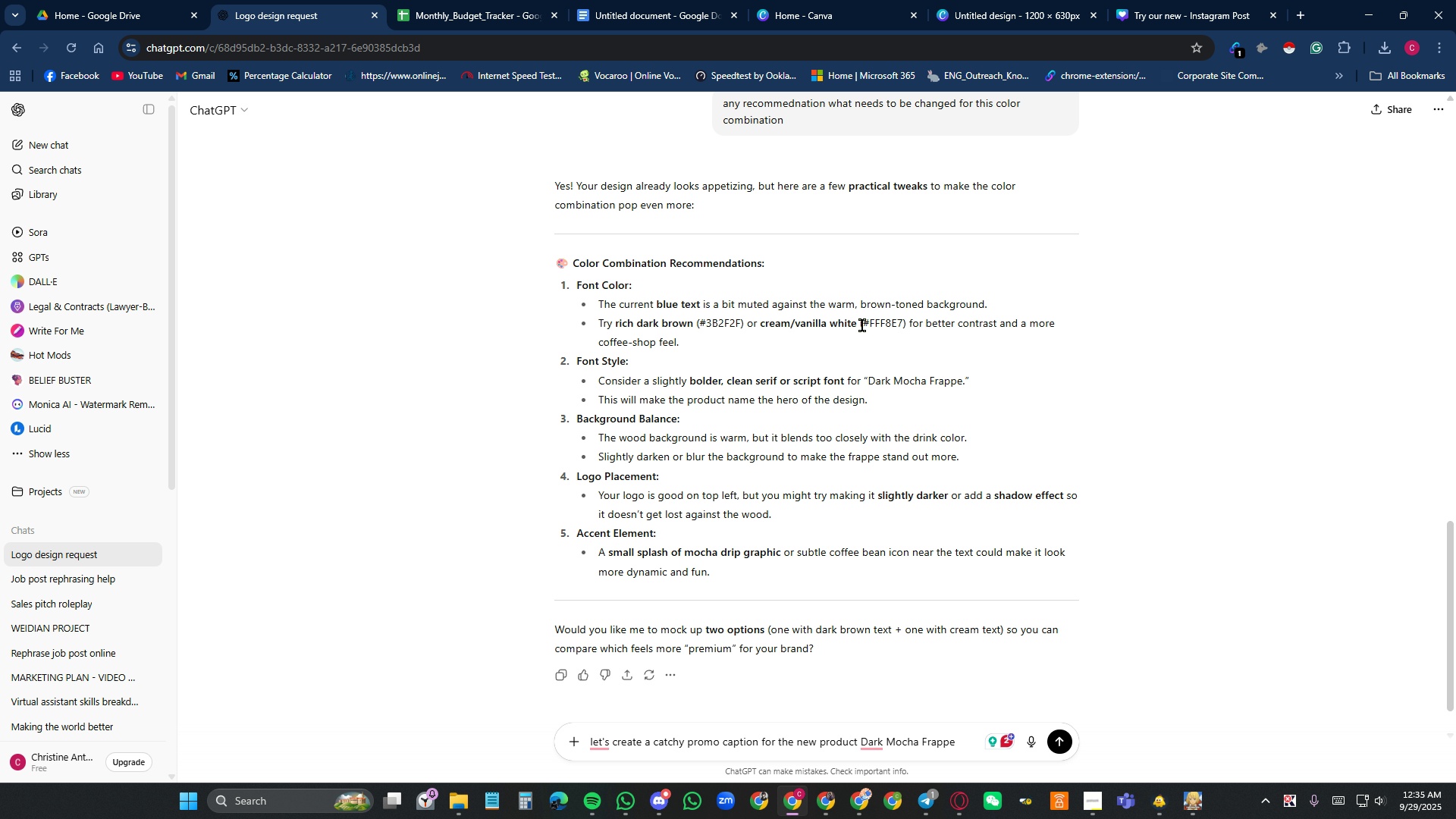 
left_click_drag(start_coordinate=[868, 328], to_coordinate=[902, 325])
 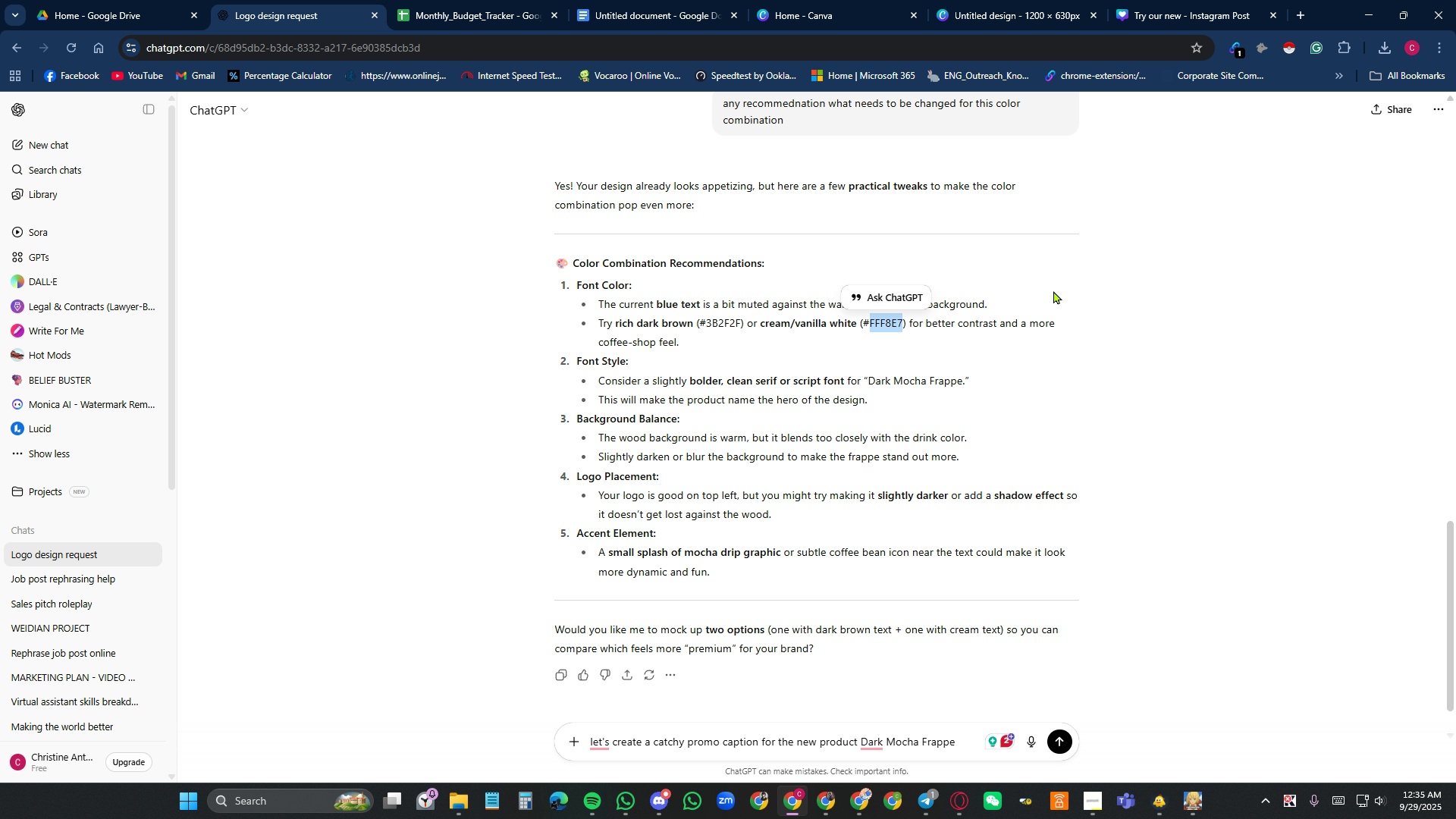 
key(Control+C)
 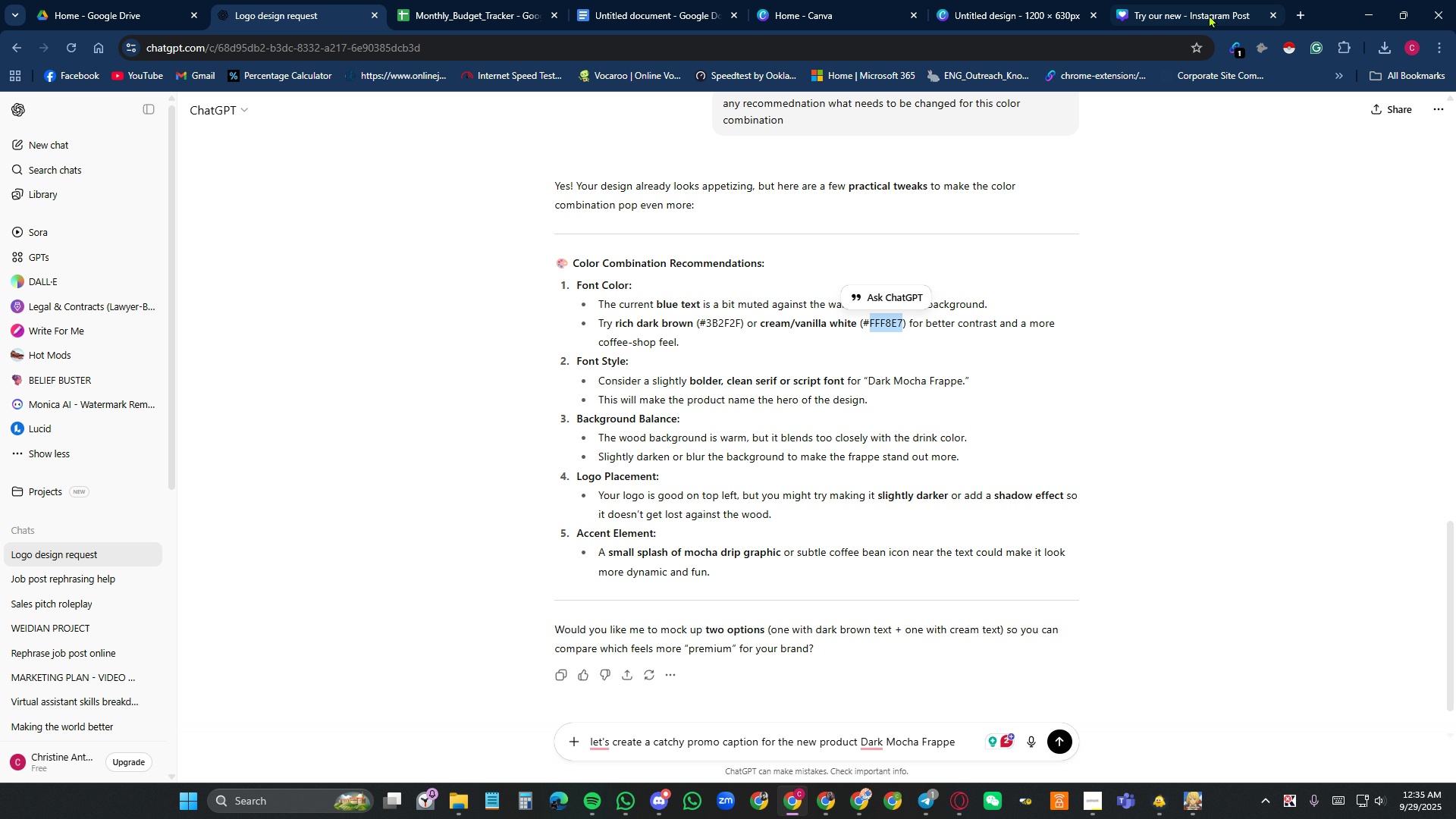 
left_click([1209, 14])
 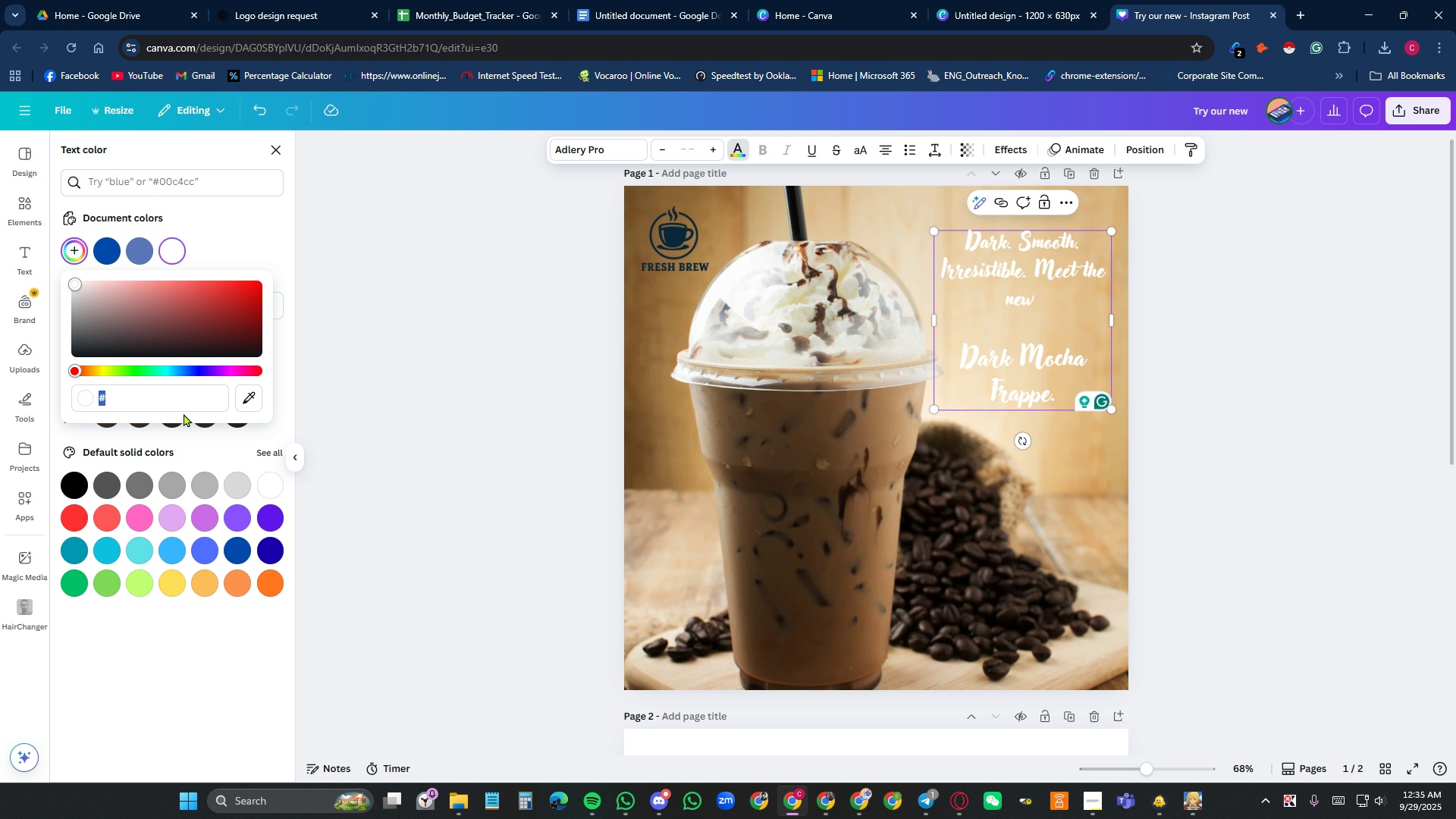 
key(Control+V)
 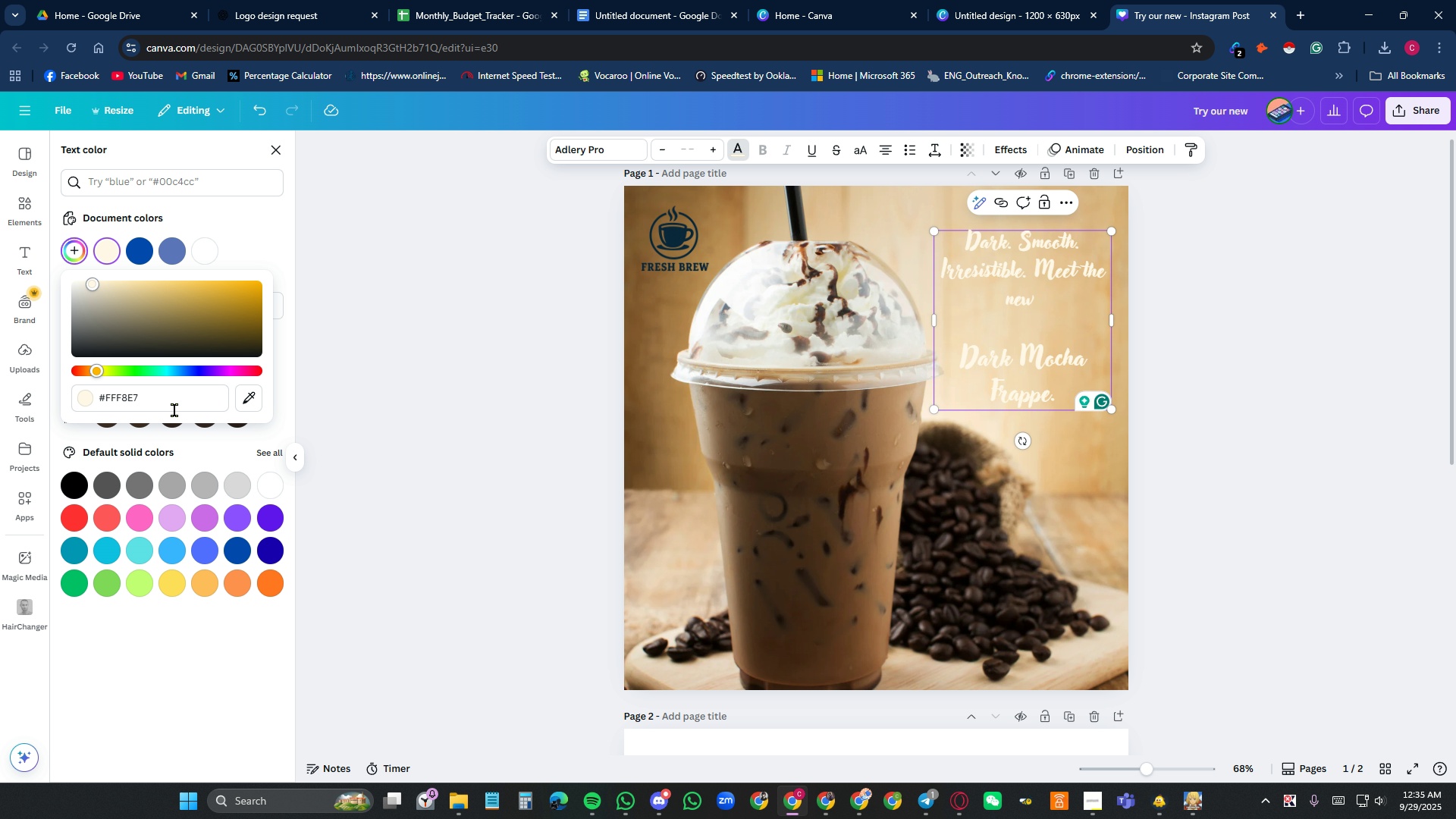 
wait(5.74)
 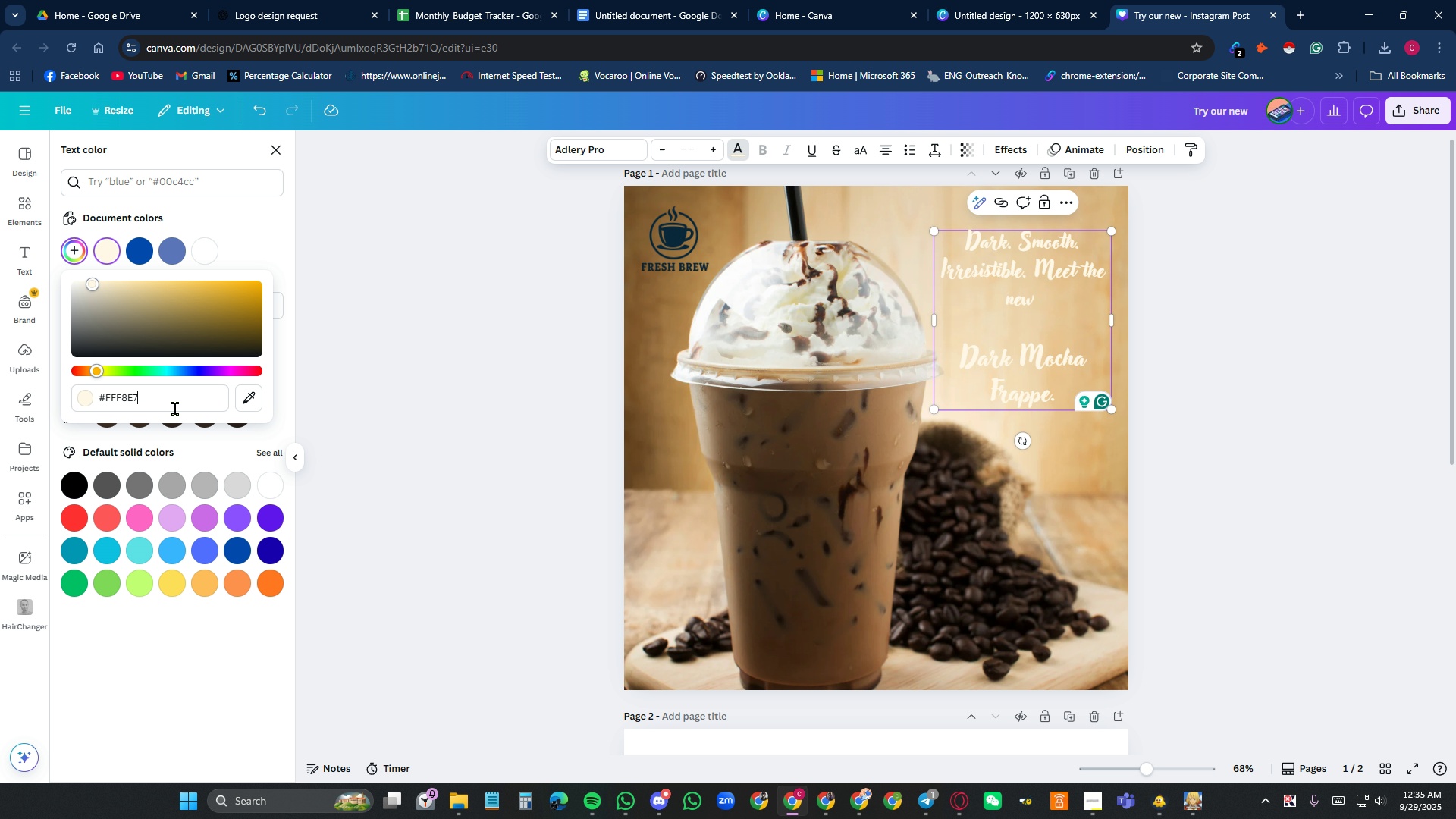 
left_click([291, 12])
 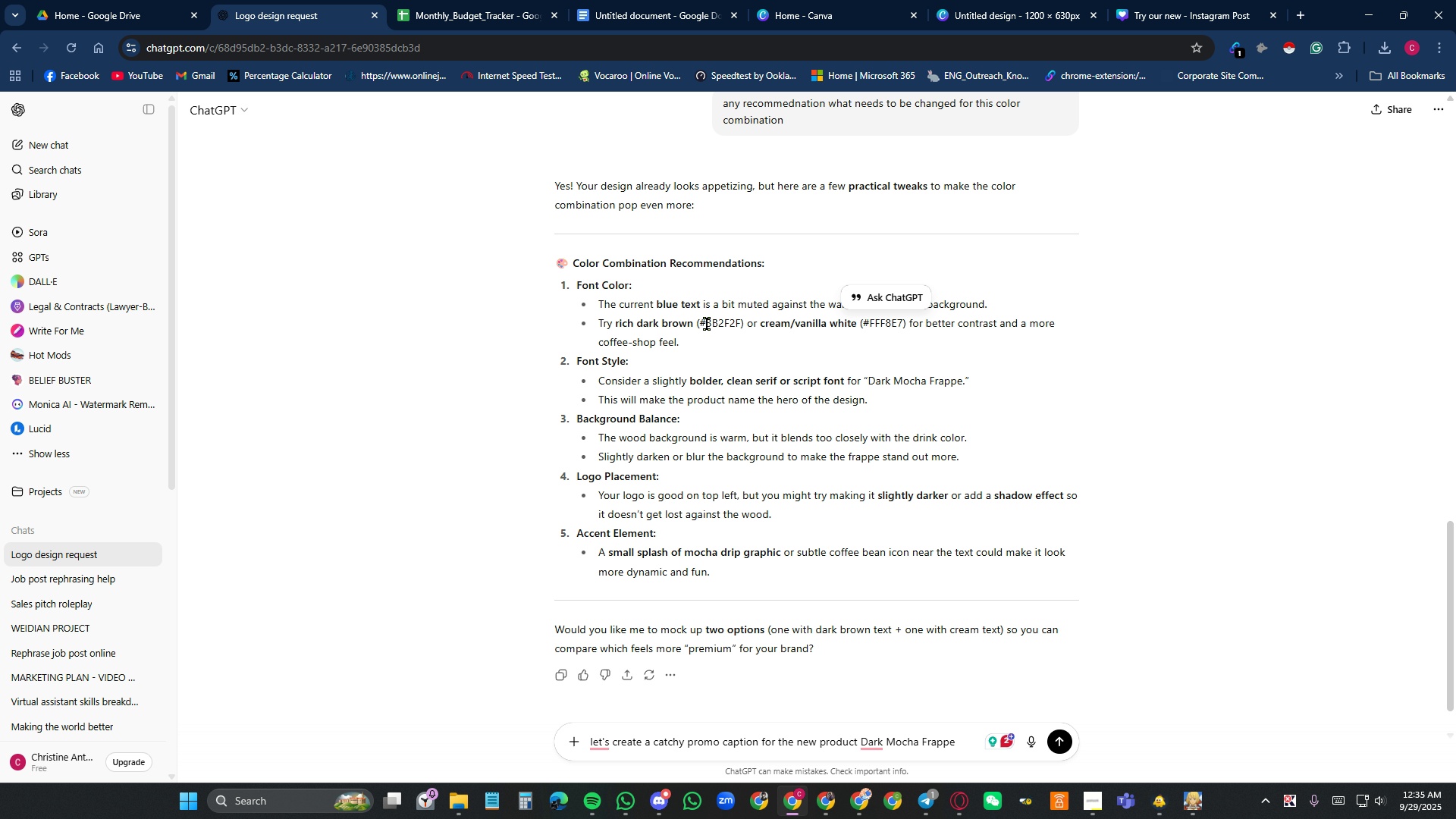 
left_click_drag(start_coordinate=[707, 324], to_coordinate=[739, 324])
 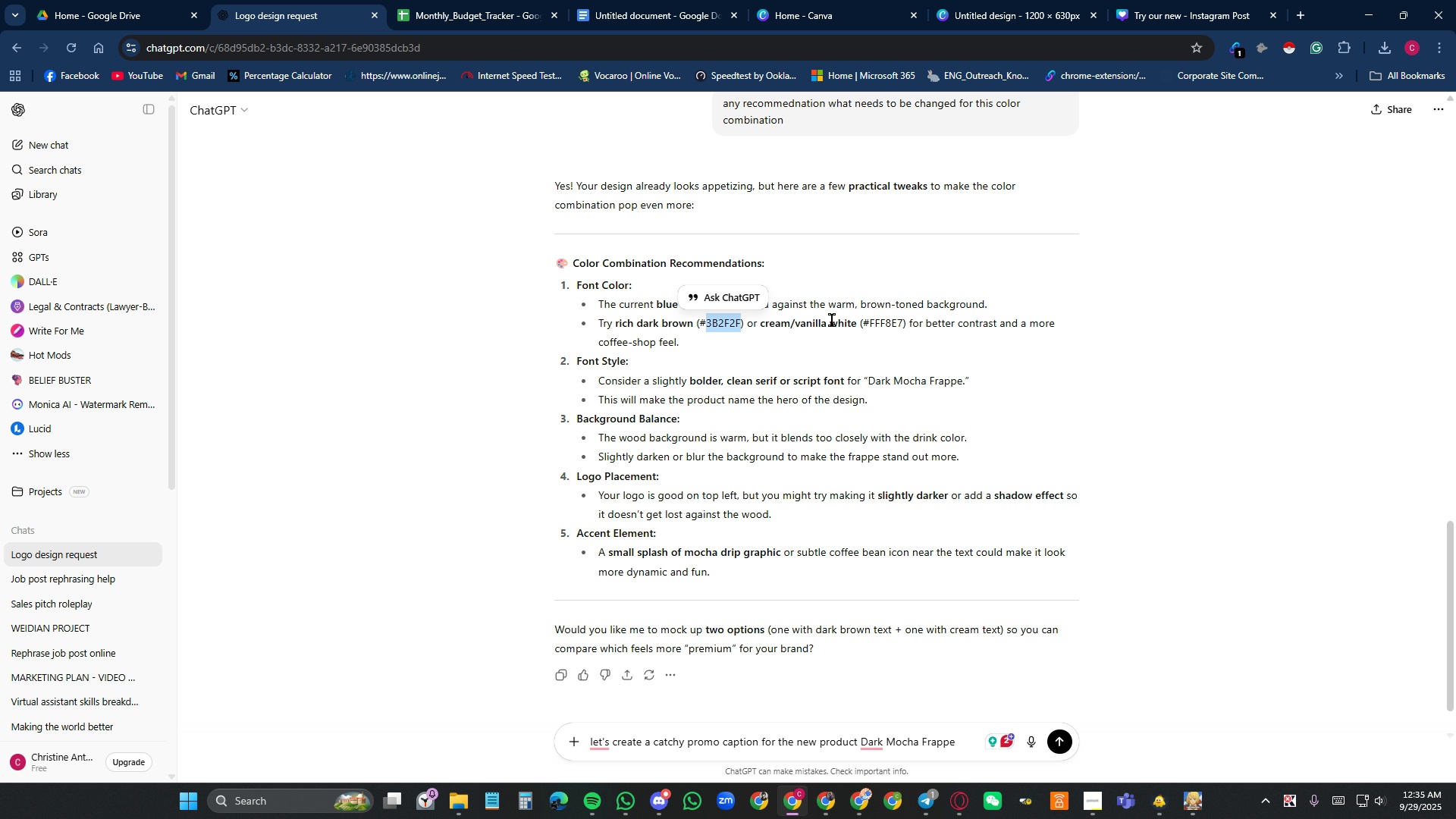 
key(Control+C)
 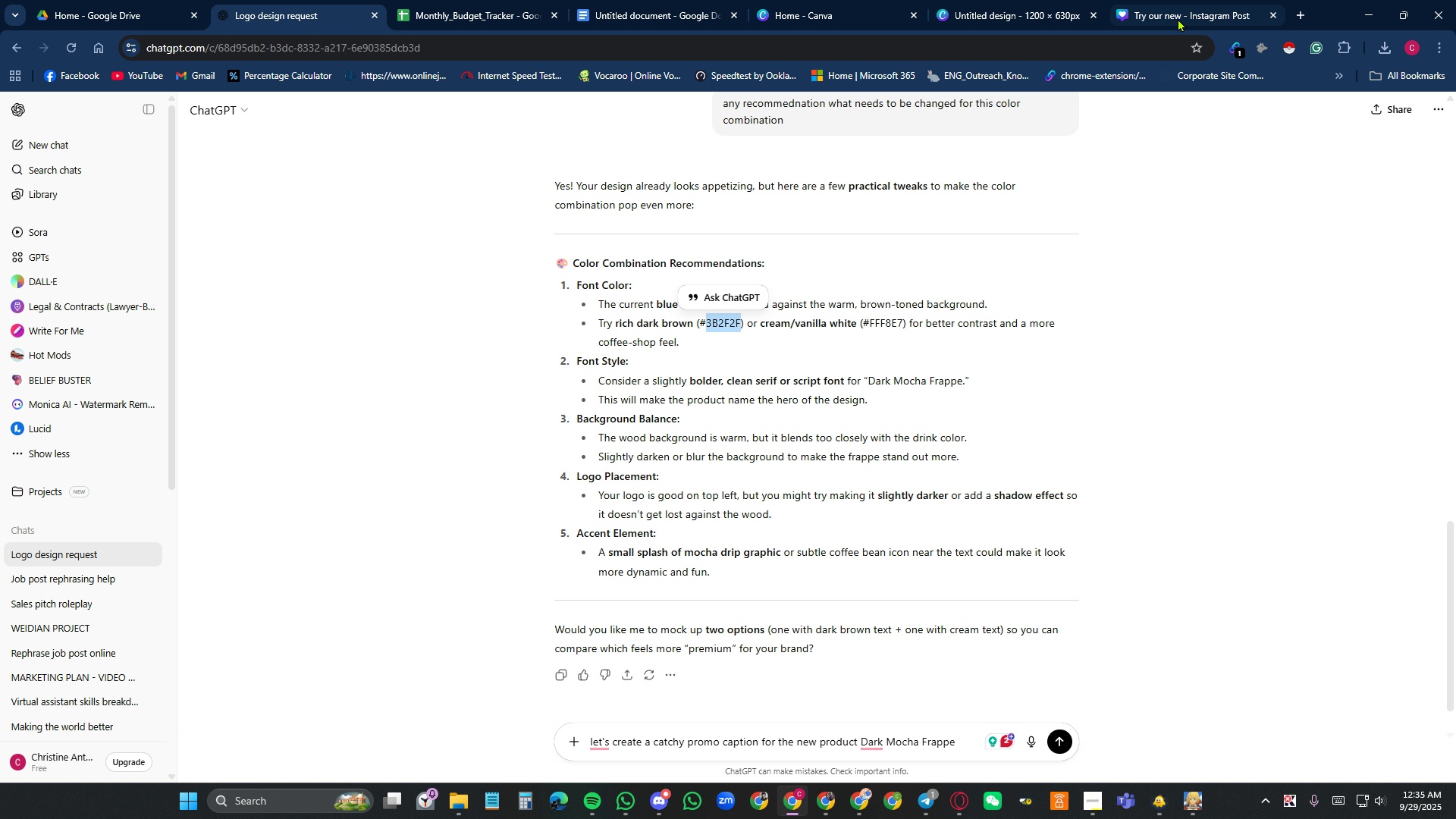 
left_click([1178, 16])
 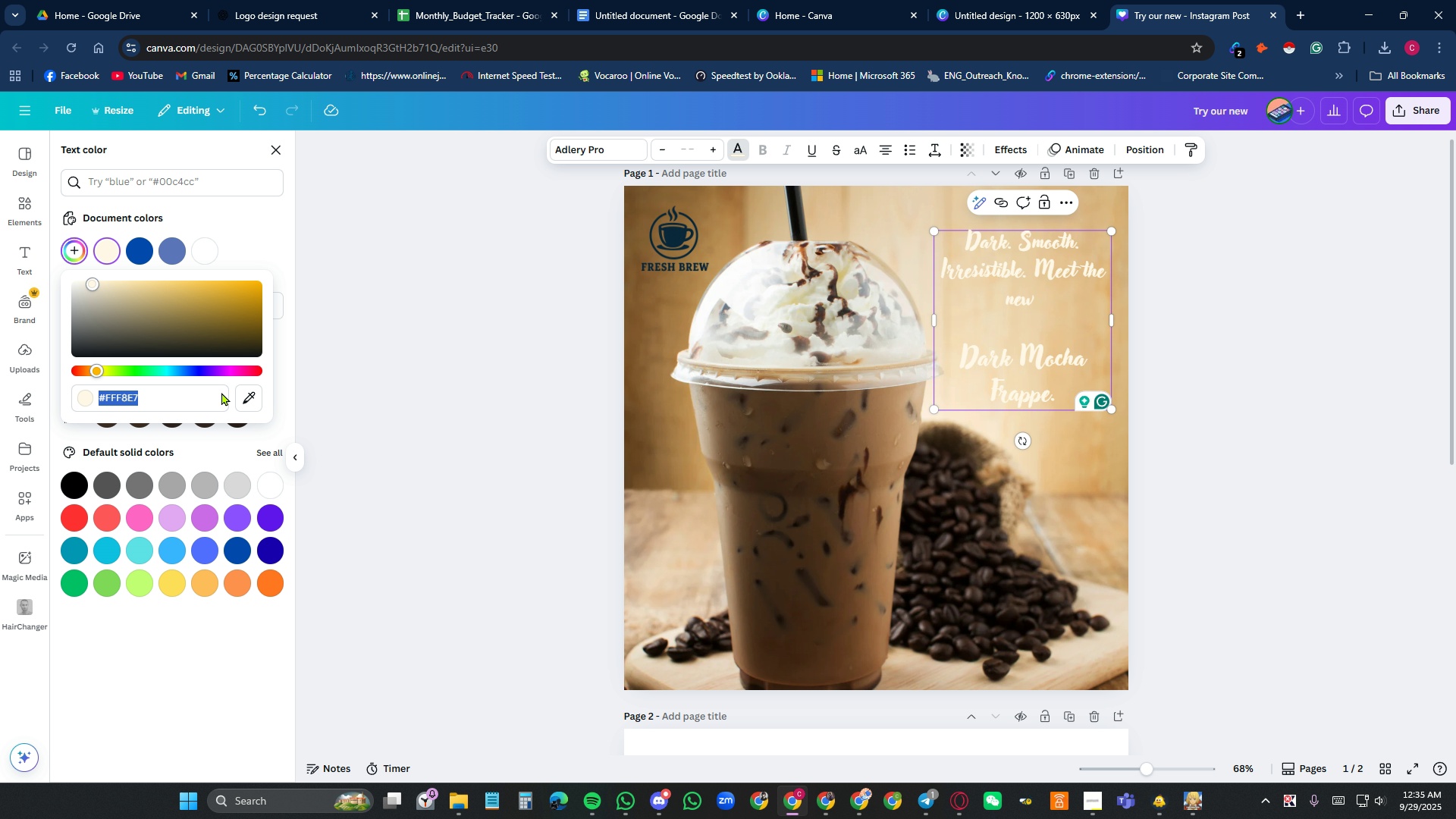 
key(Control+V)
 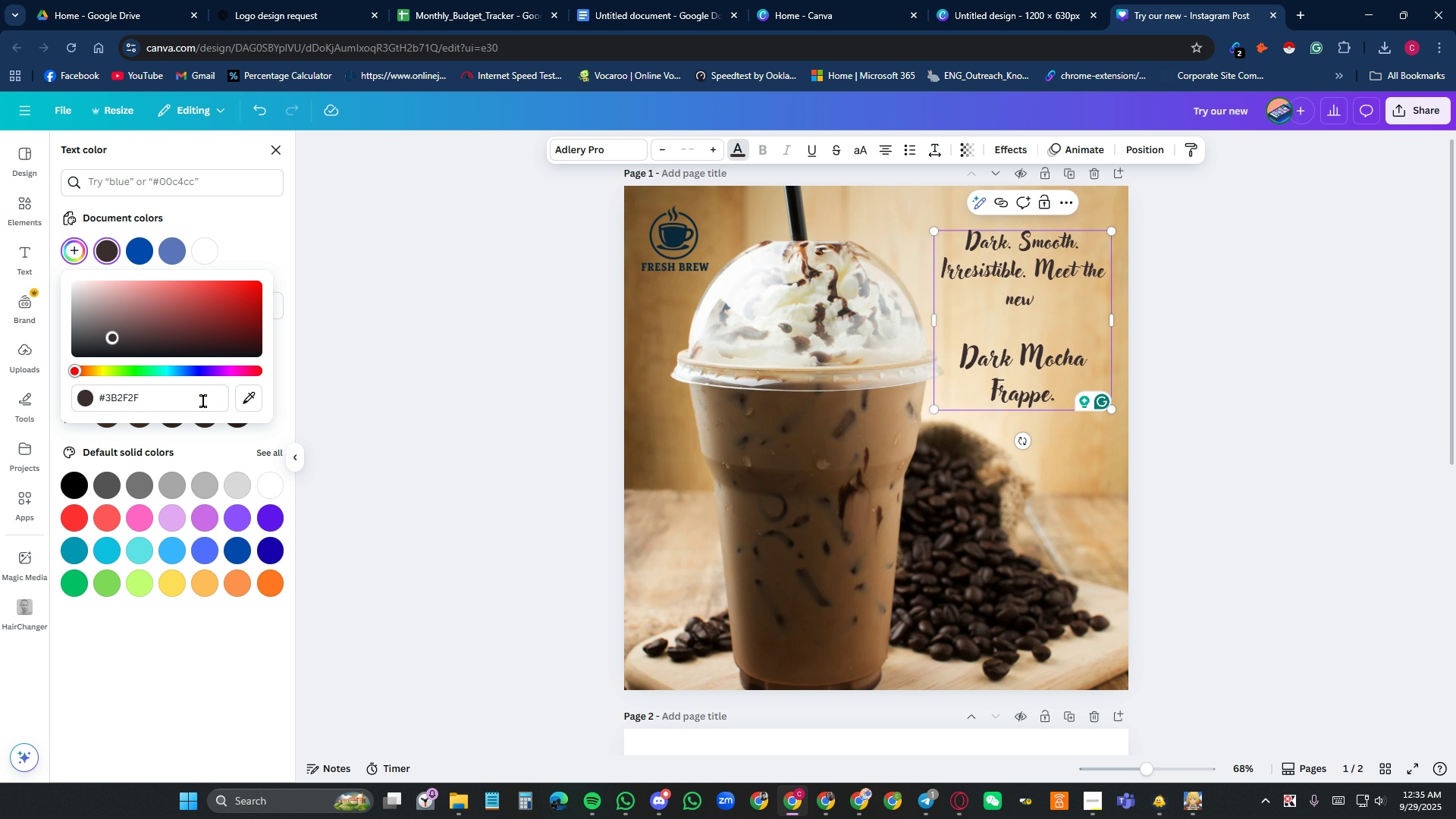 
left_click([487, 418])
 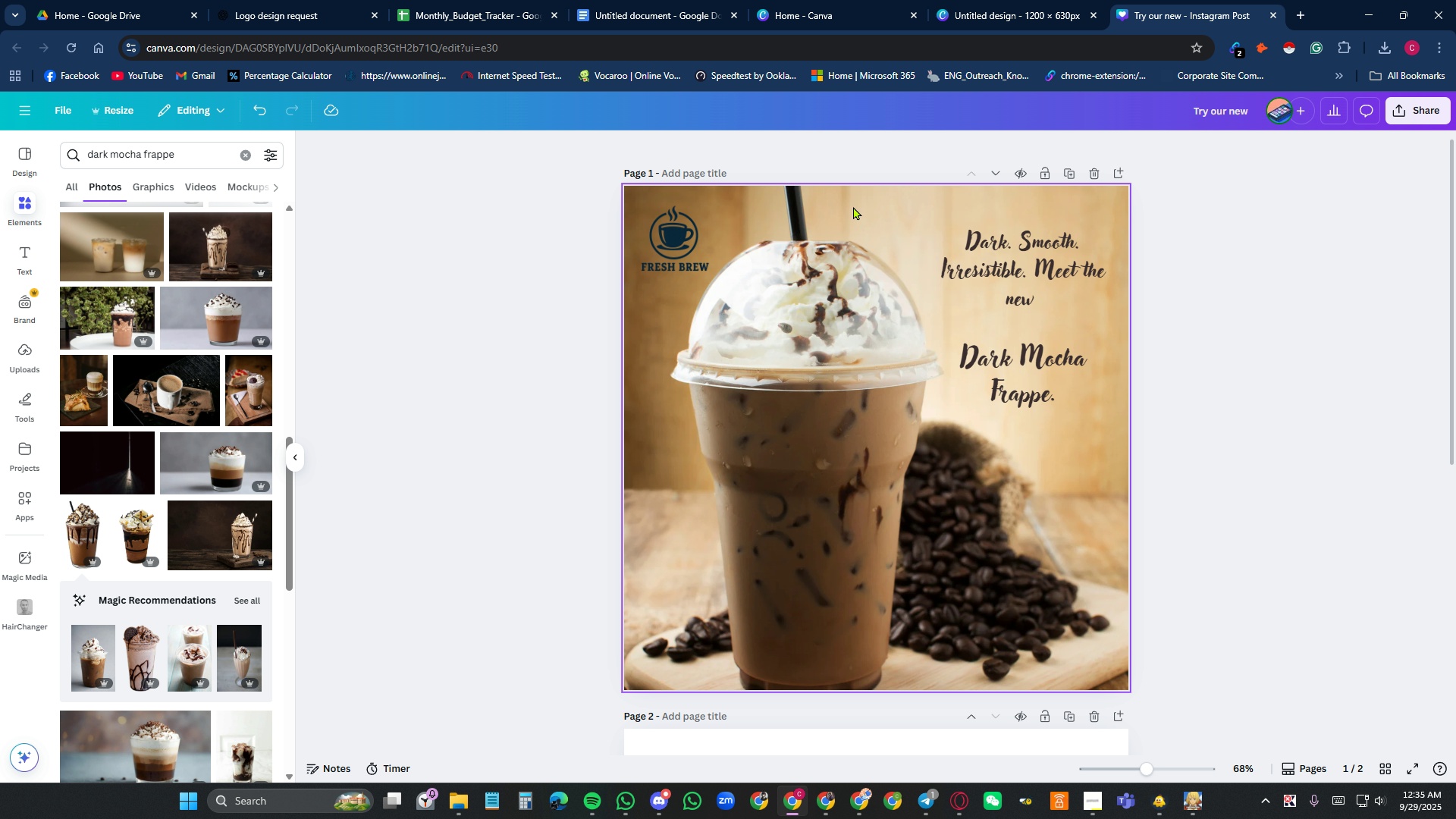 
left_click([707, 248])
 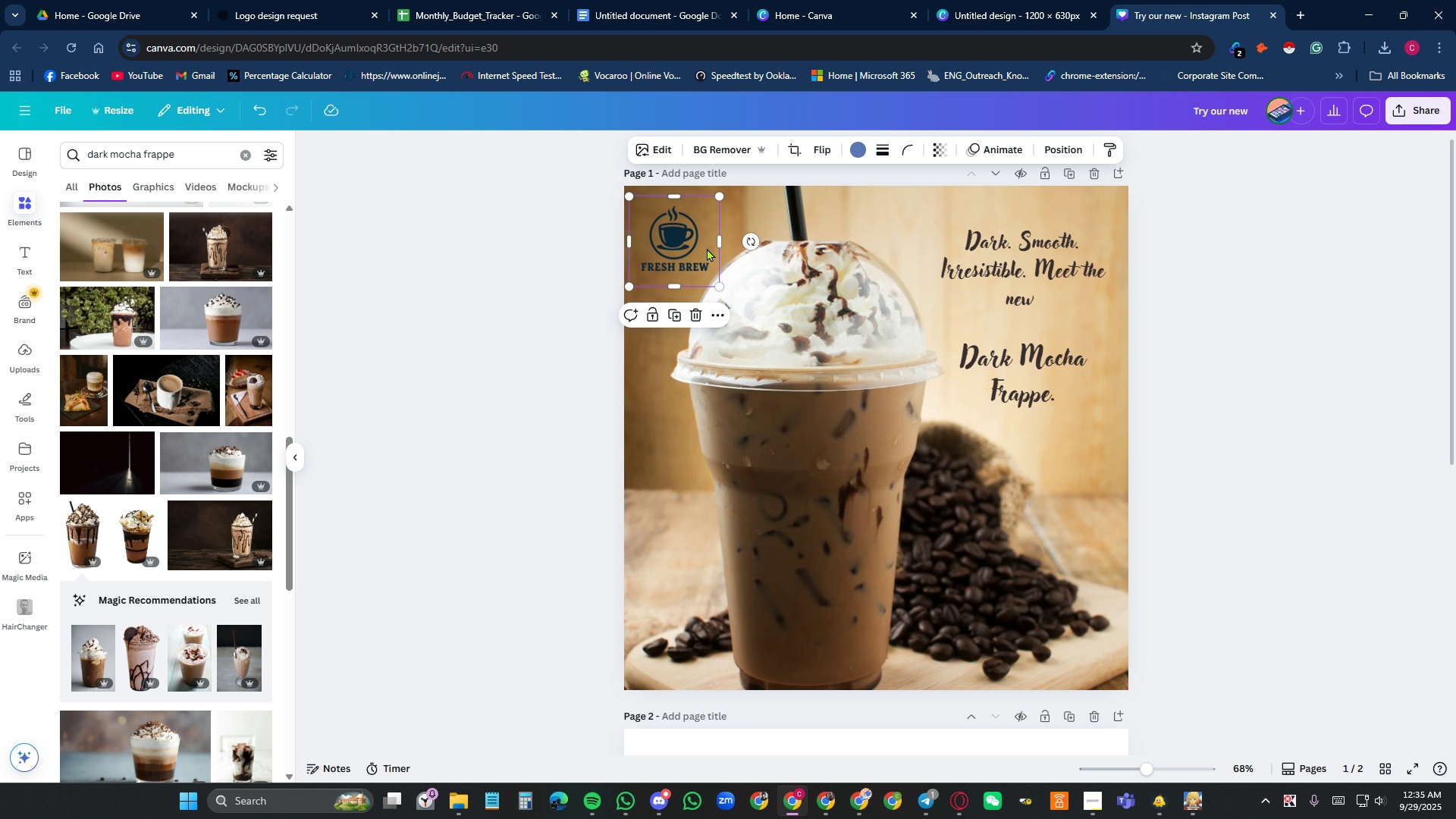 
key(Control+C)
 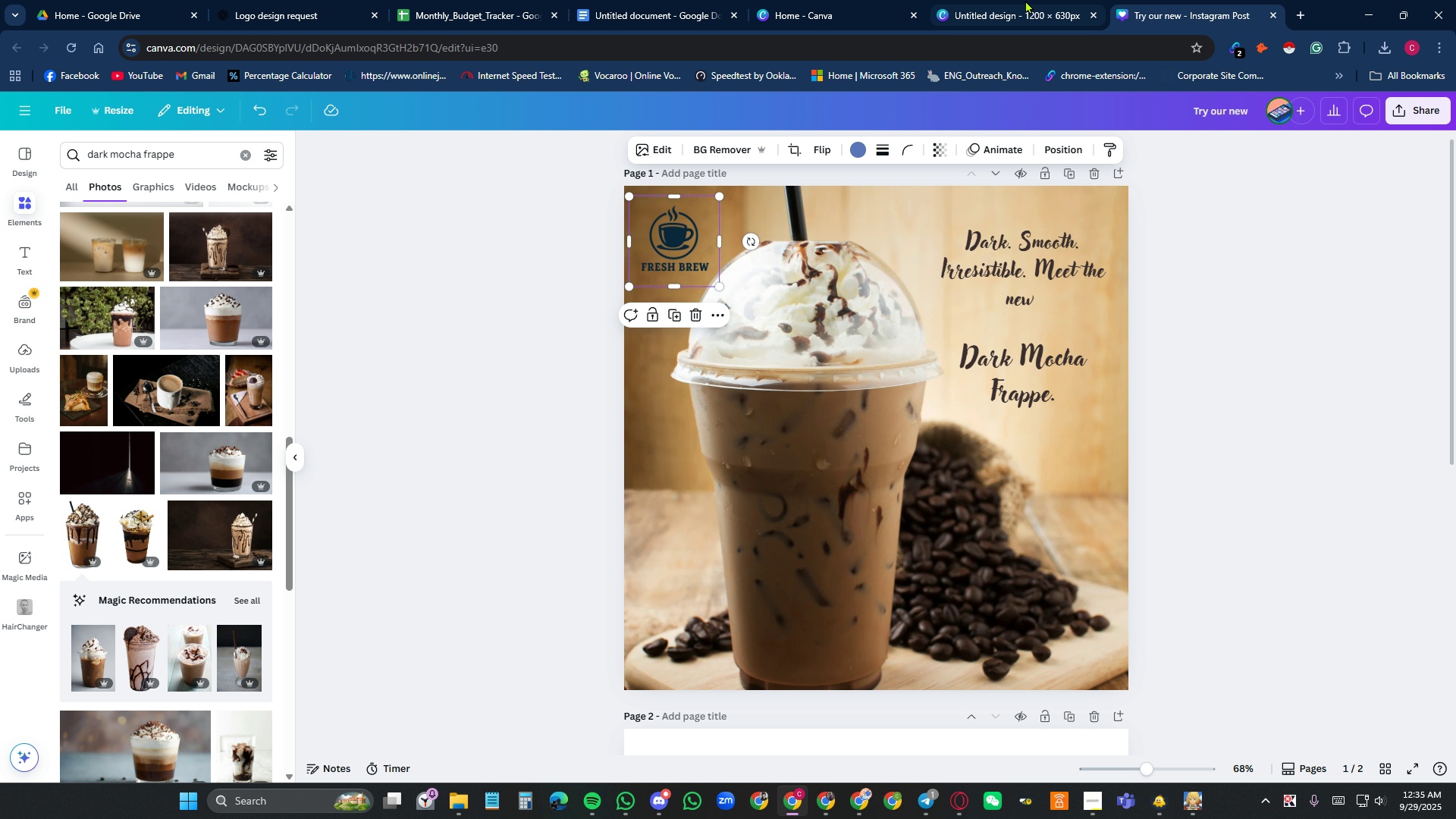 
left_click([1025, 0])
 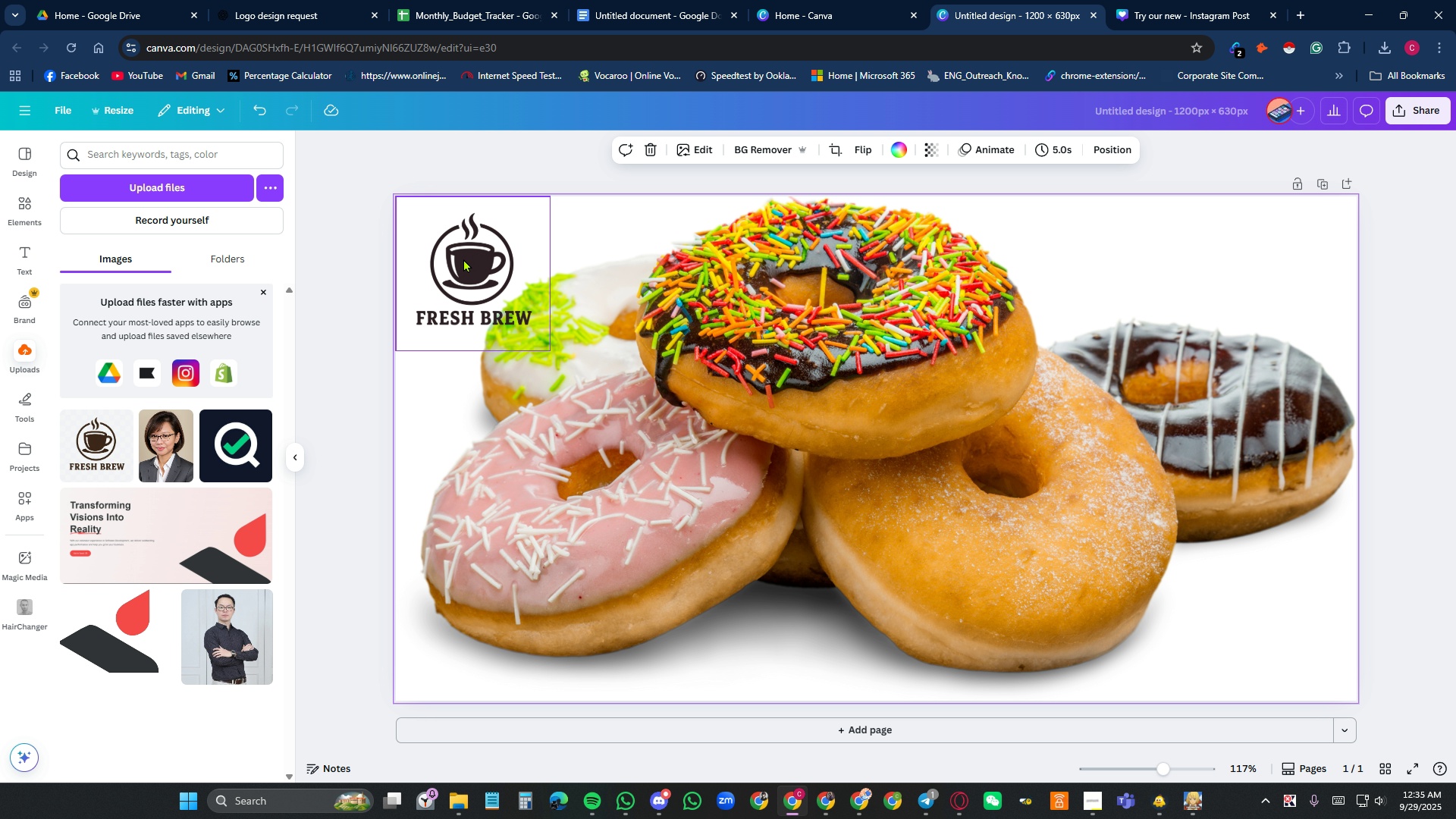 
left_click([463, 259])
 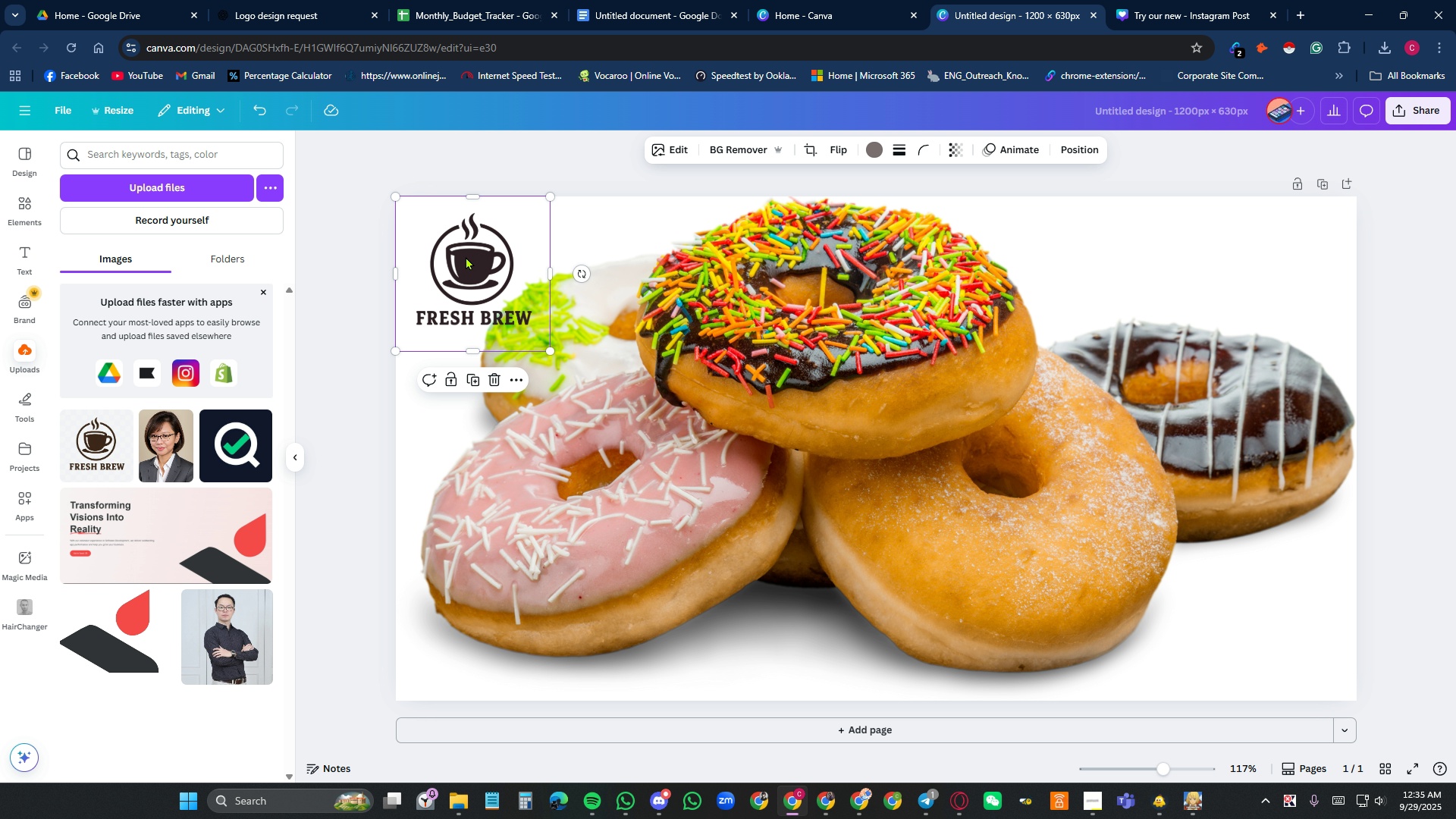 
key(Delete)
 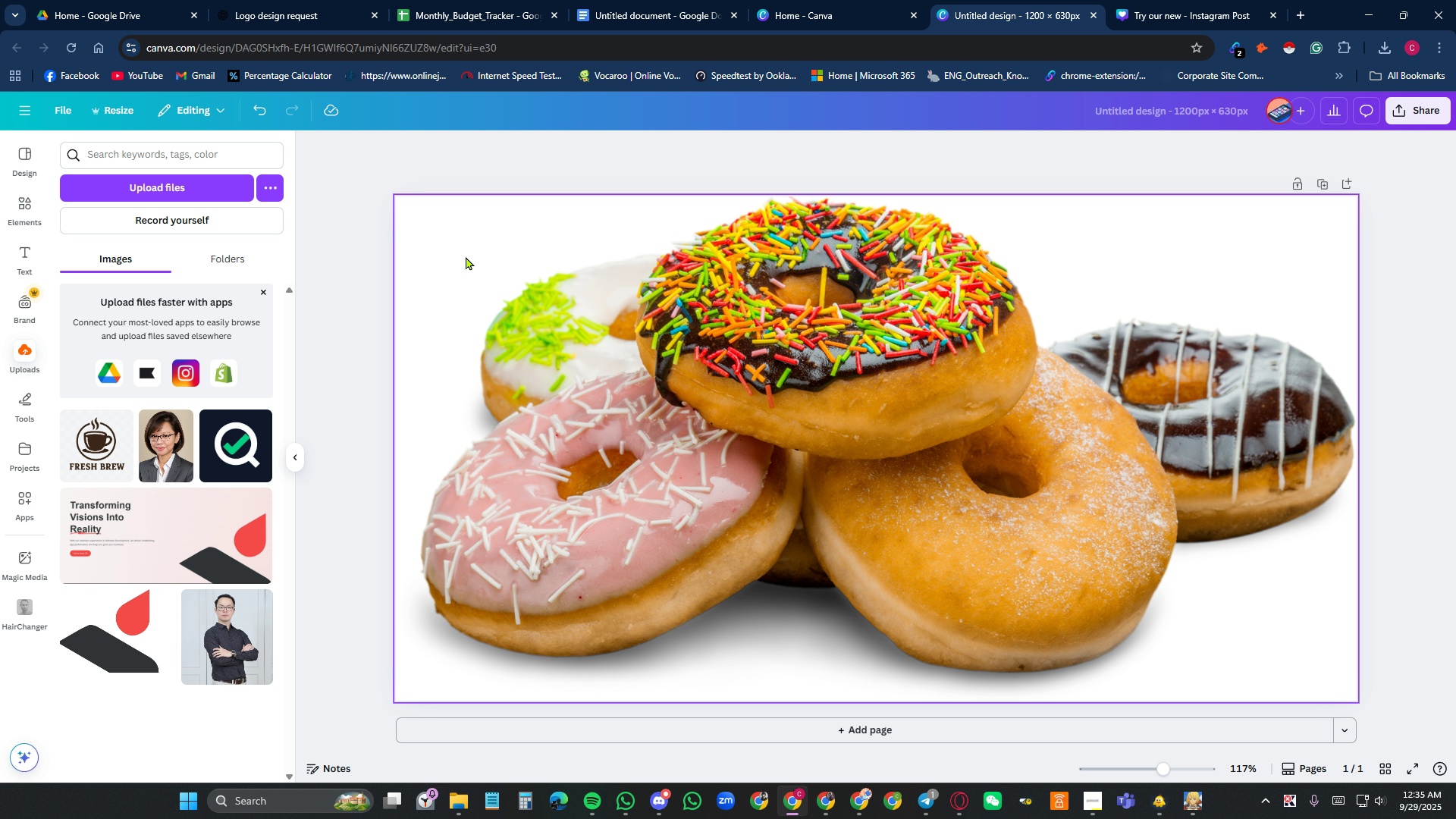 
key(Control+V)
 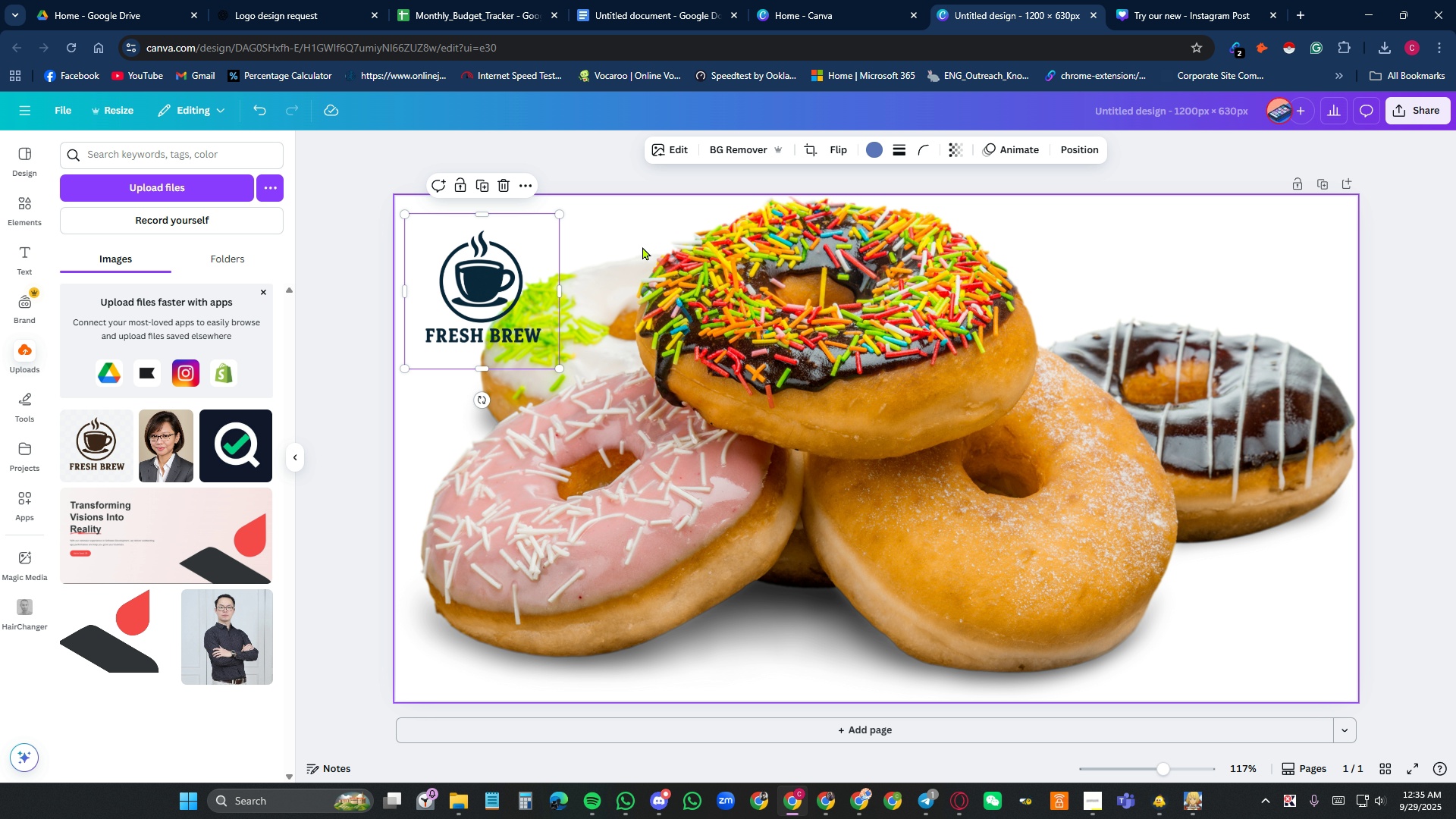 
left_click([632, 237])
 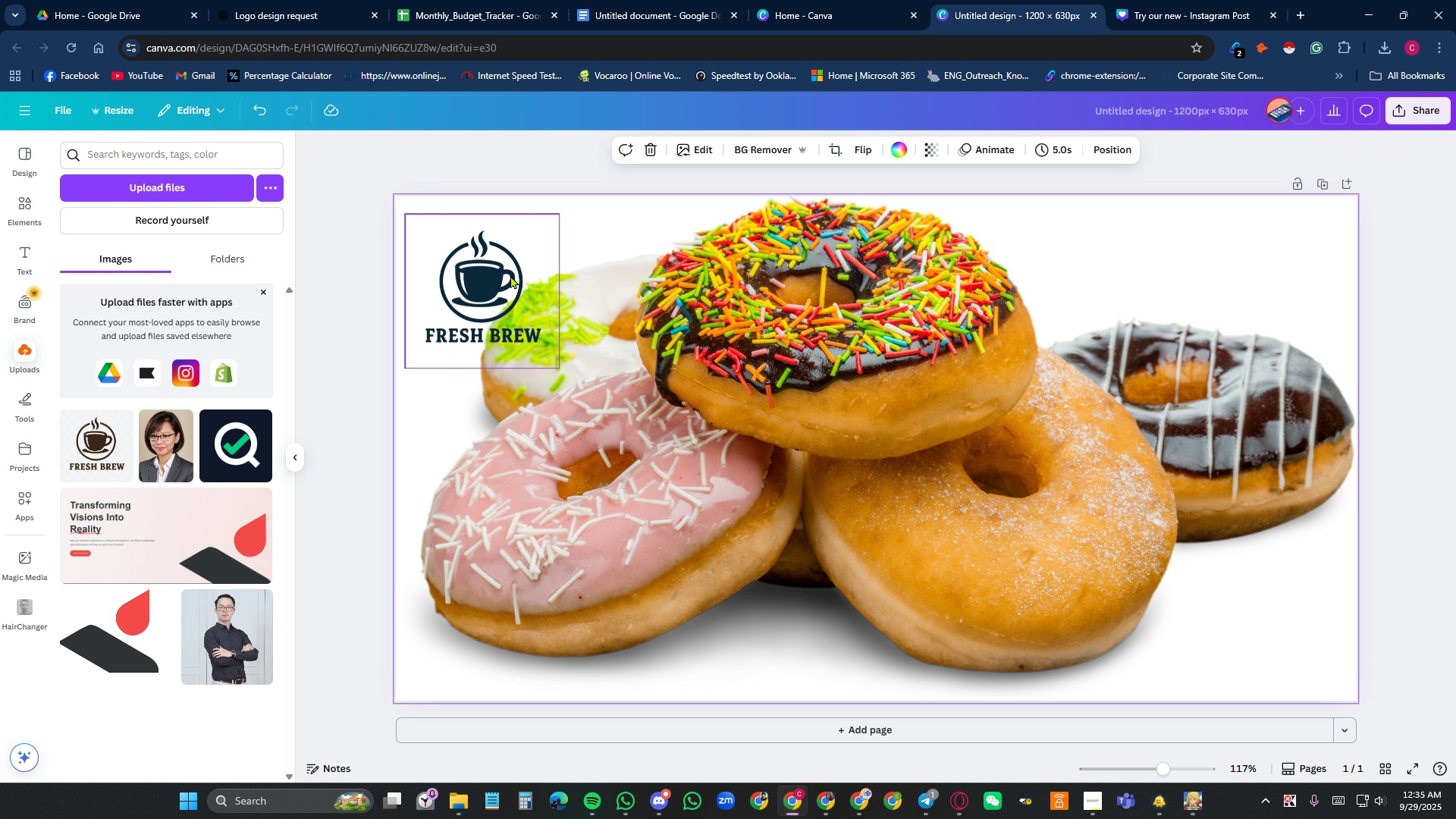 
left_click([510, 275])
 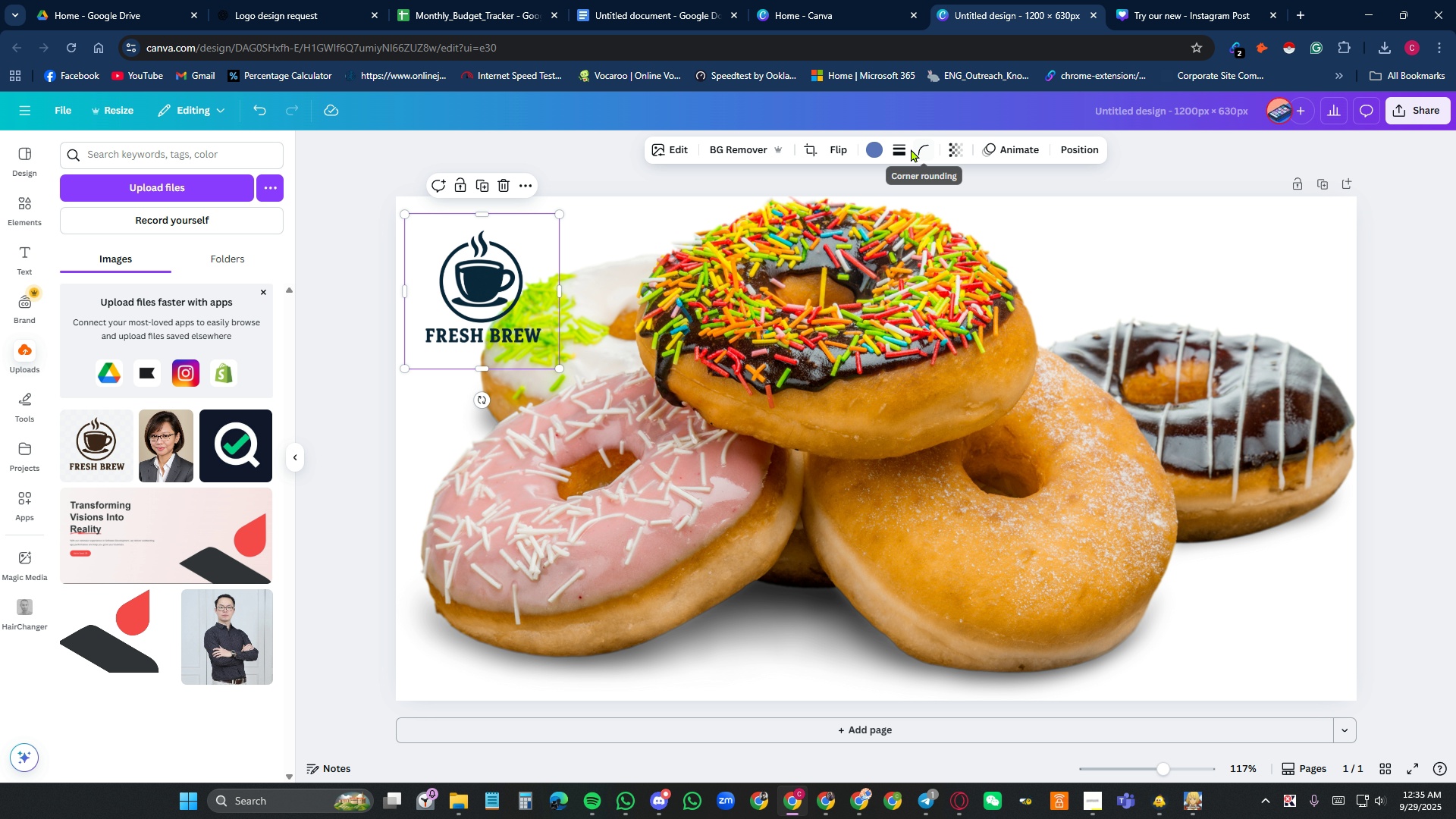 
wait(5.19)
 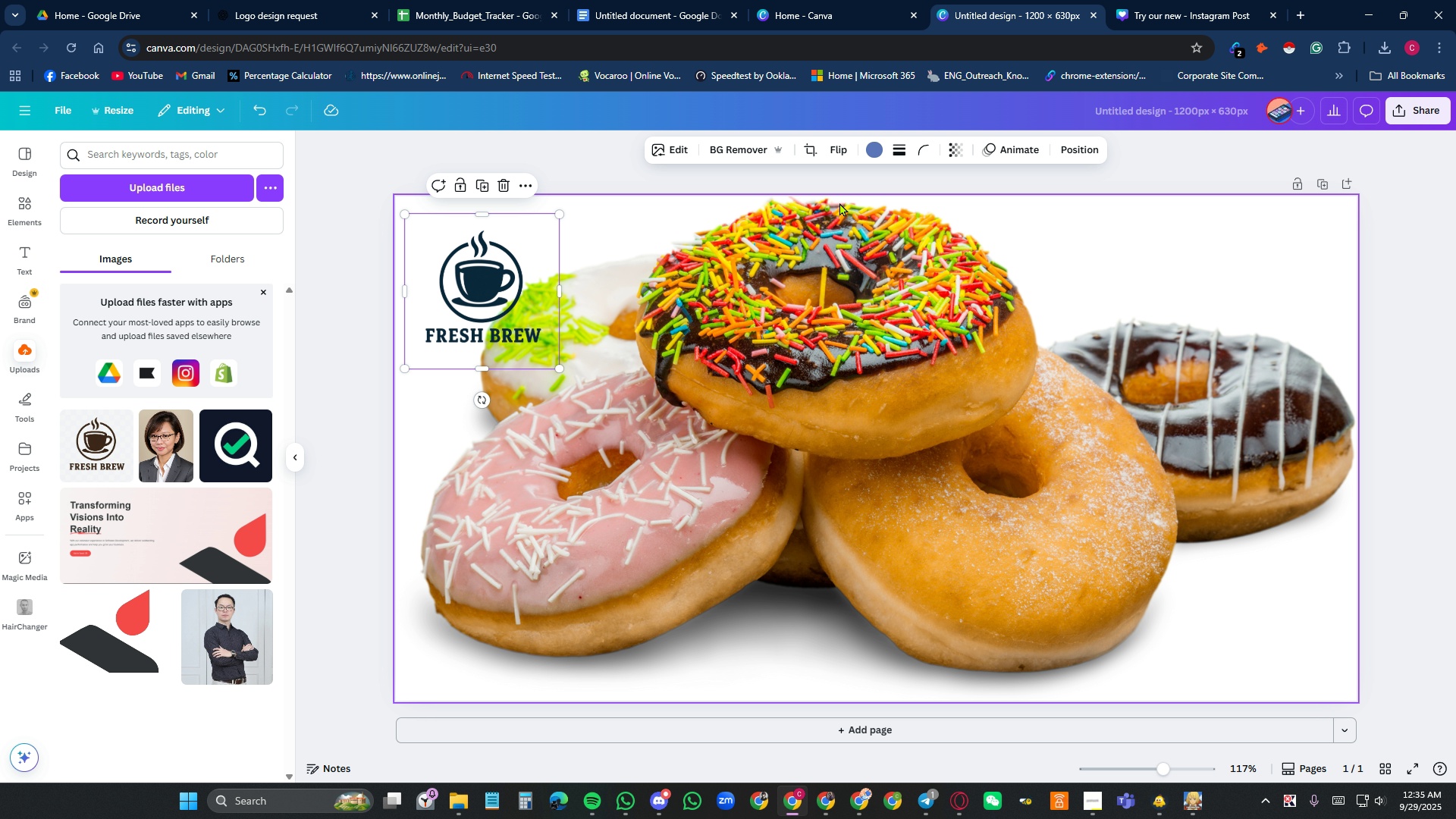 
left_click([904, 154])
 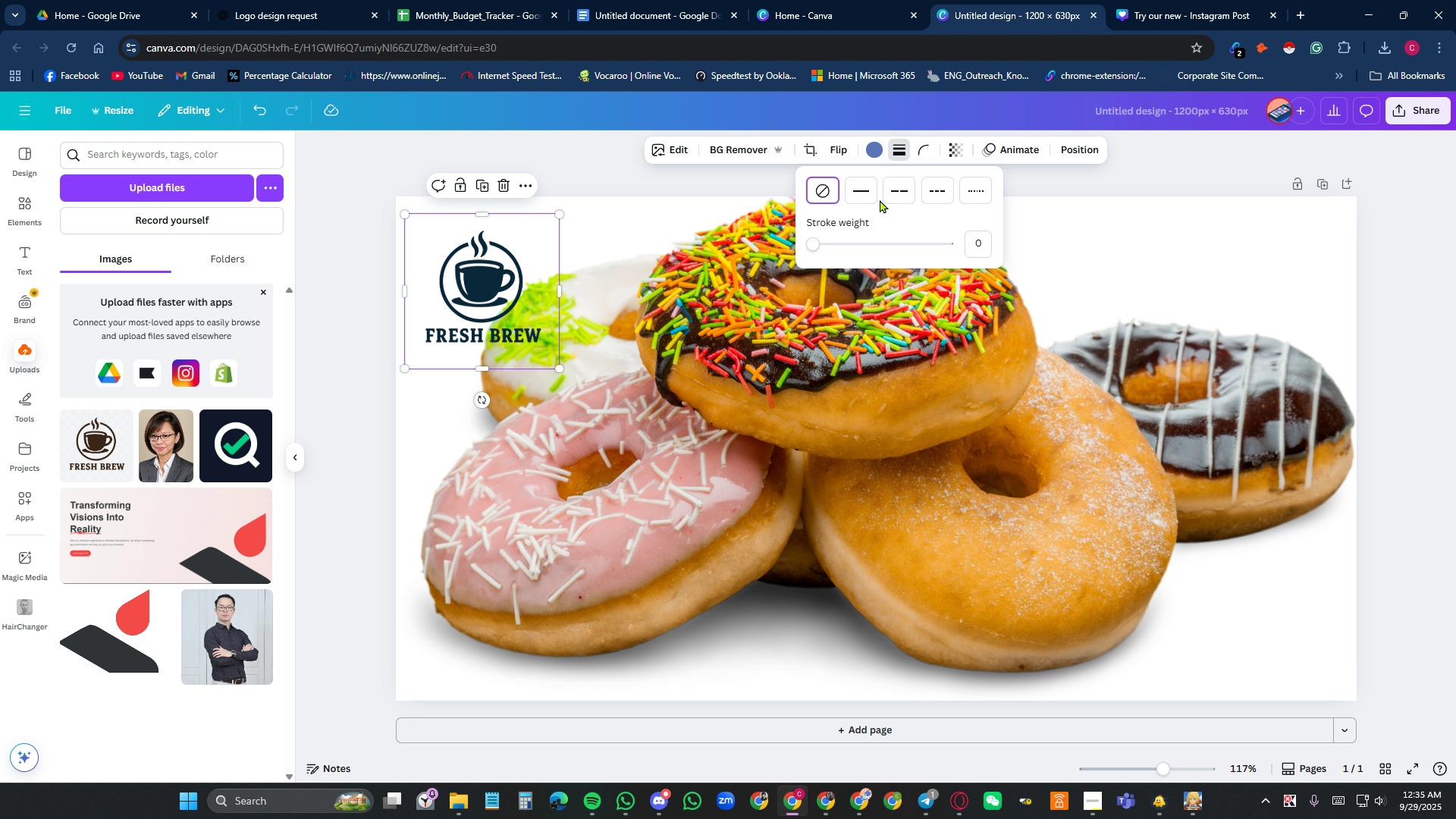 
left_click([905, 195])
 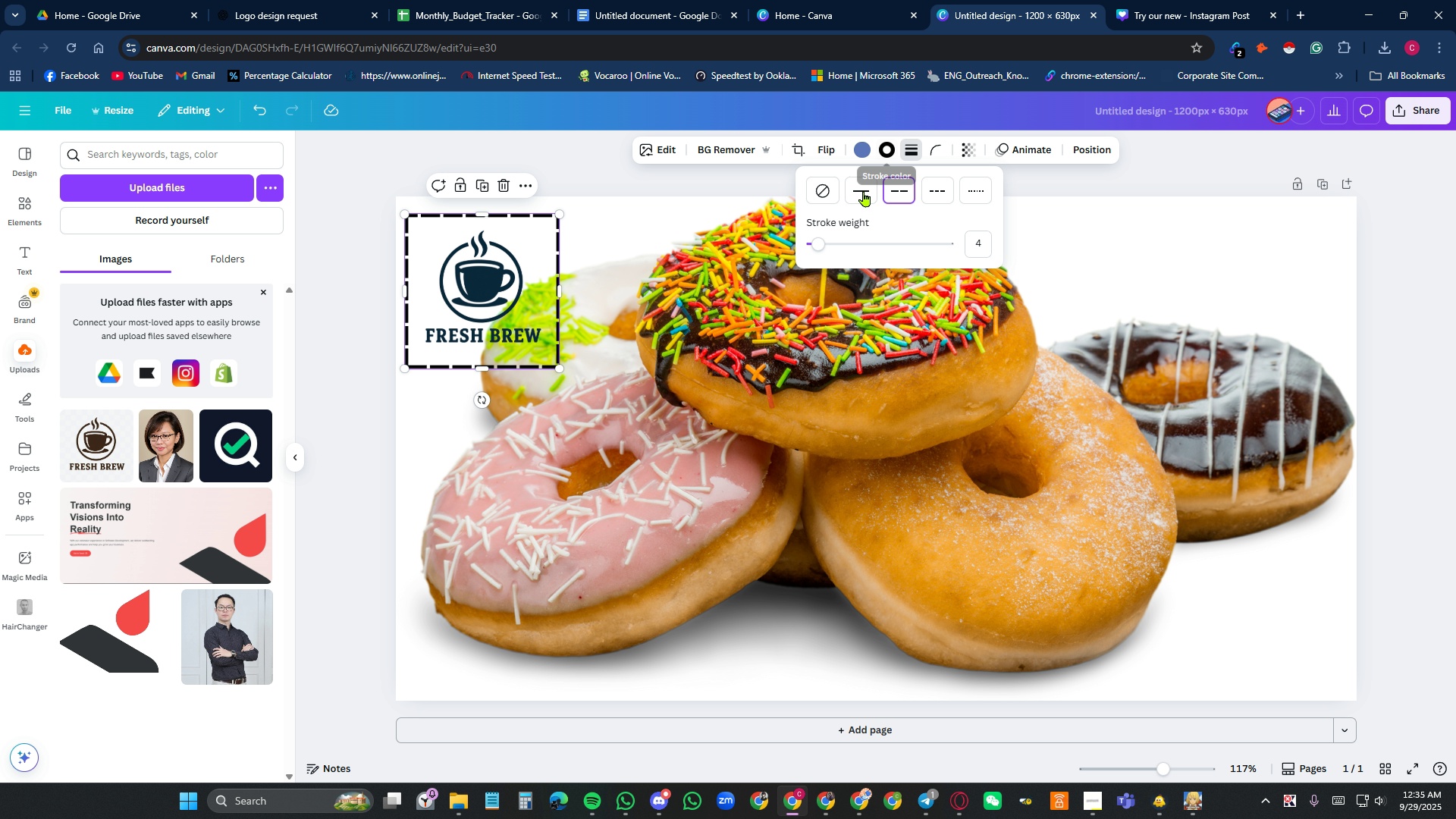 
wait(6.11)
 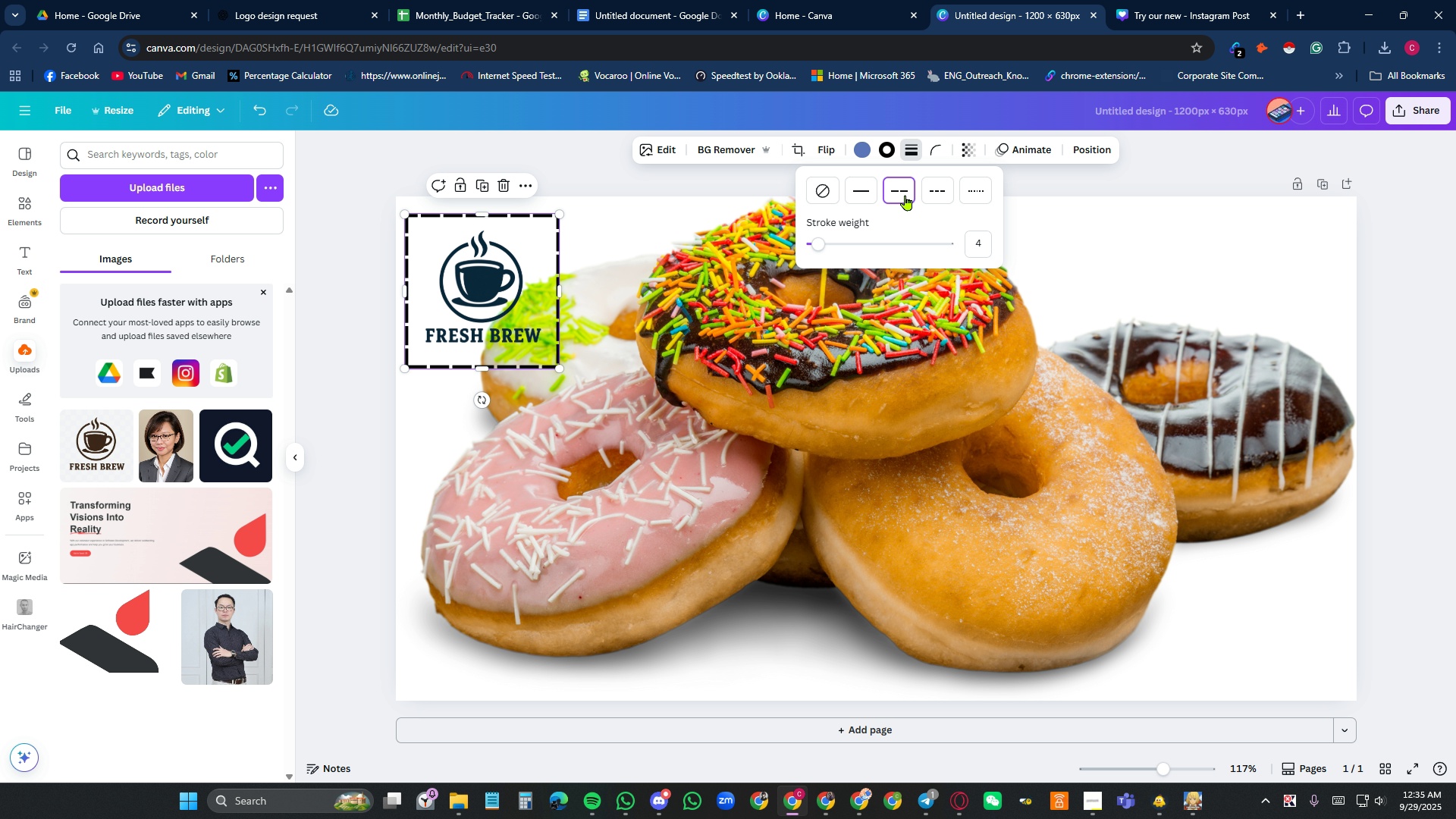 
left_click([821, 194])
 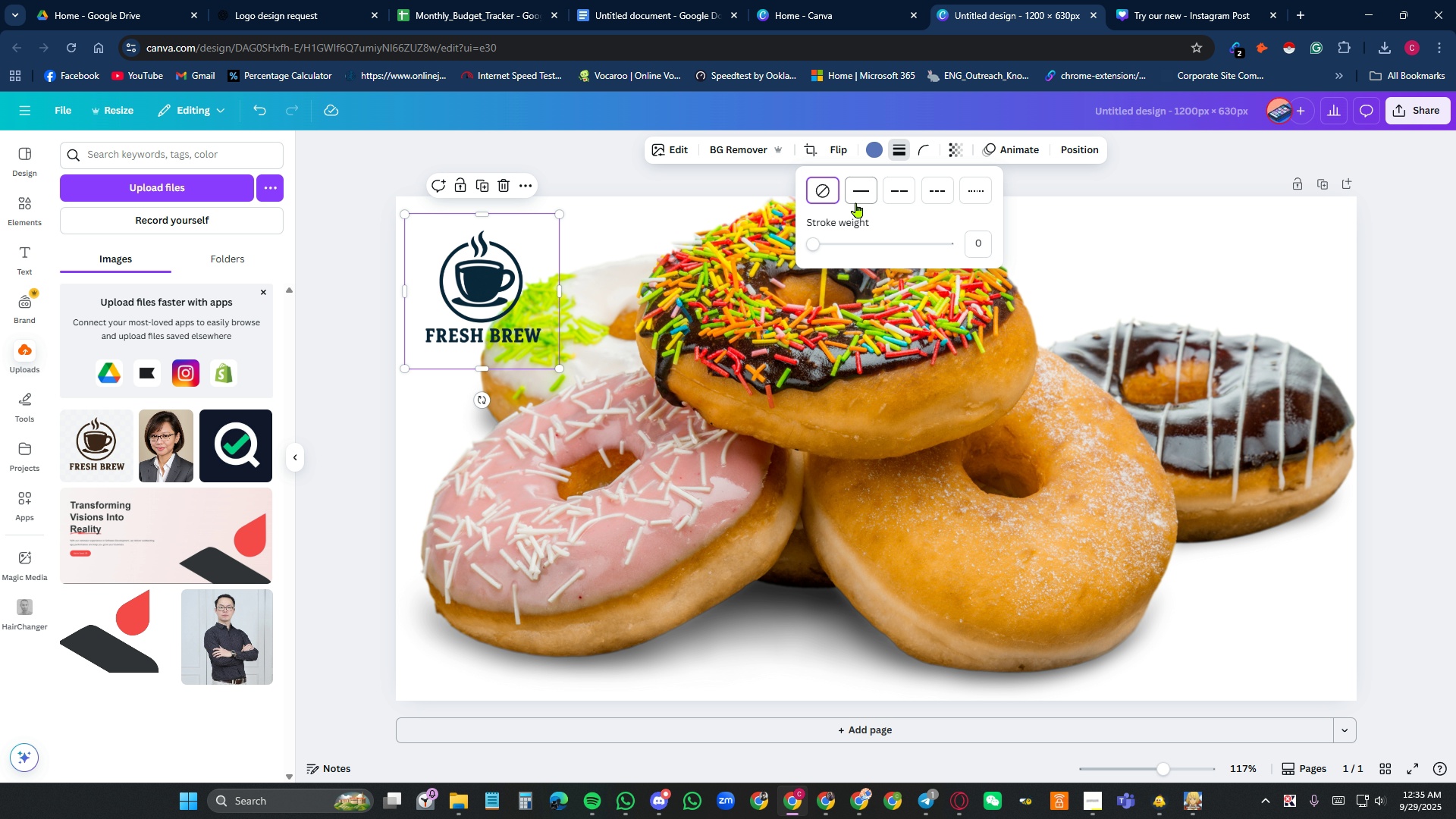 
left_click([1064, 202])
 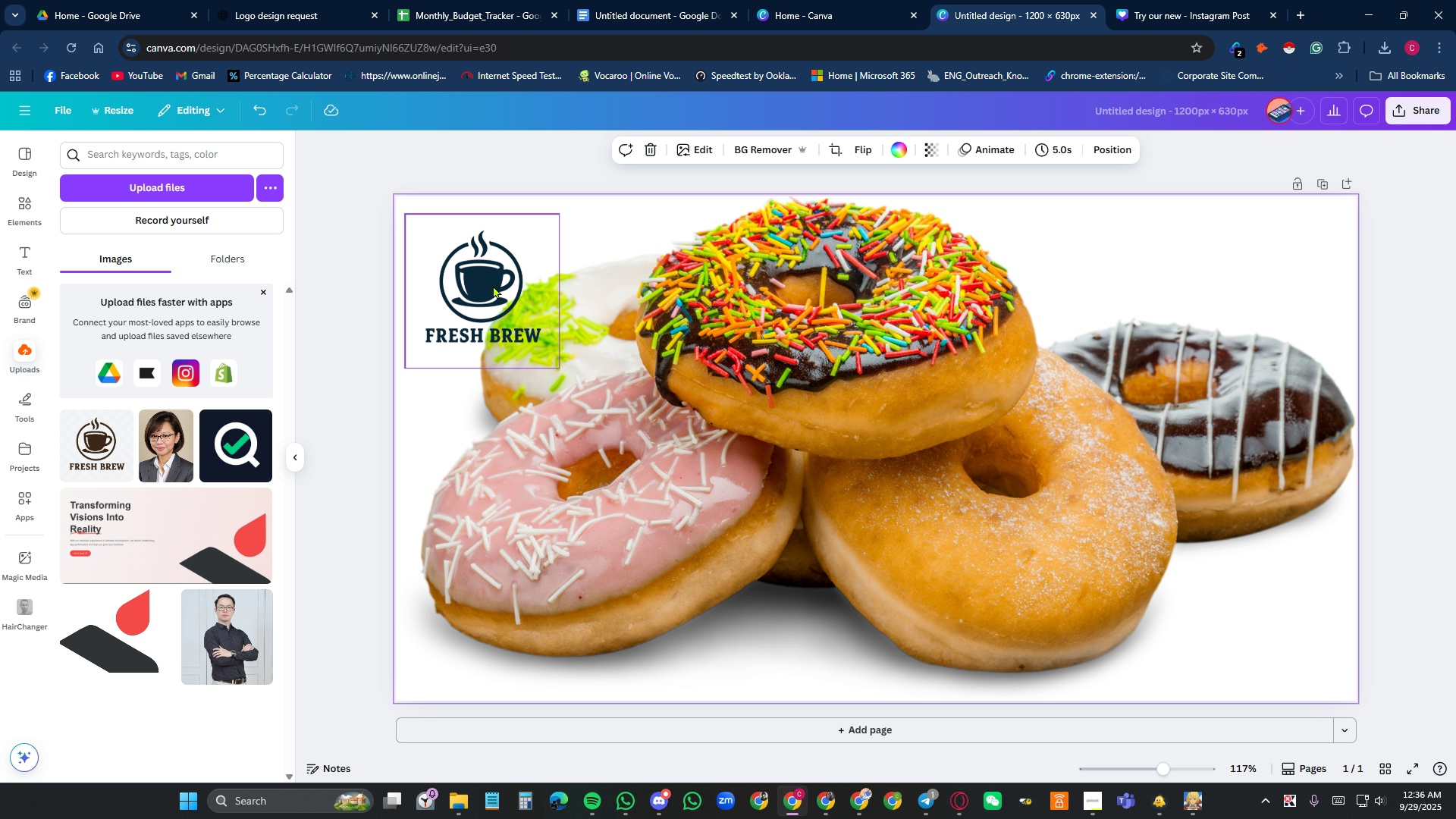 
left_click([493, 285])
 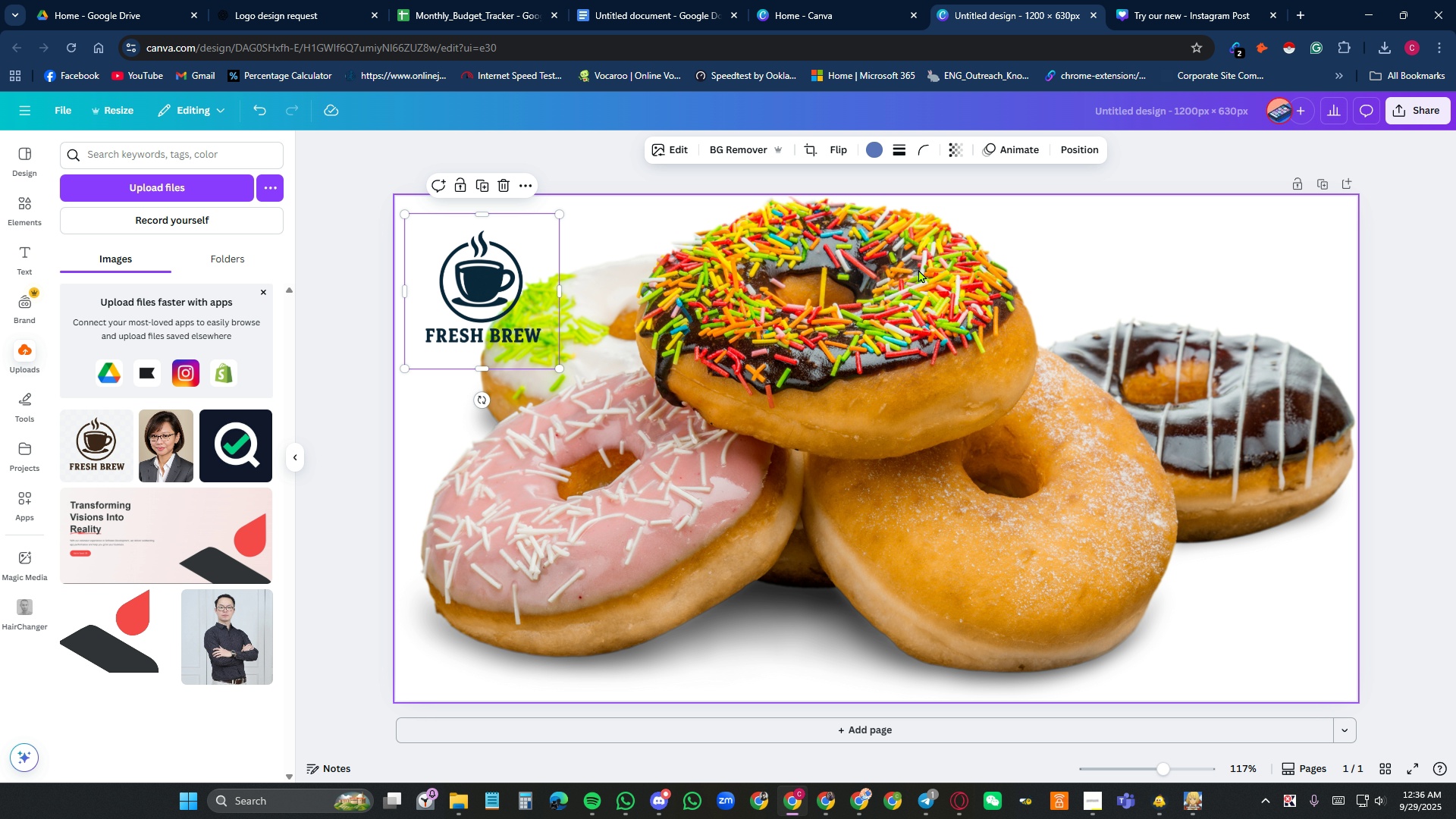 
left_click([918, 269])
 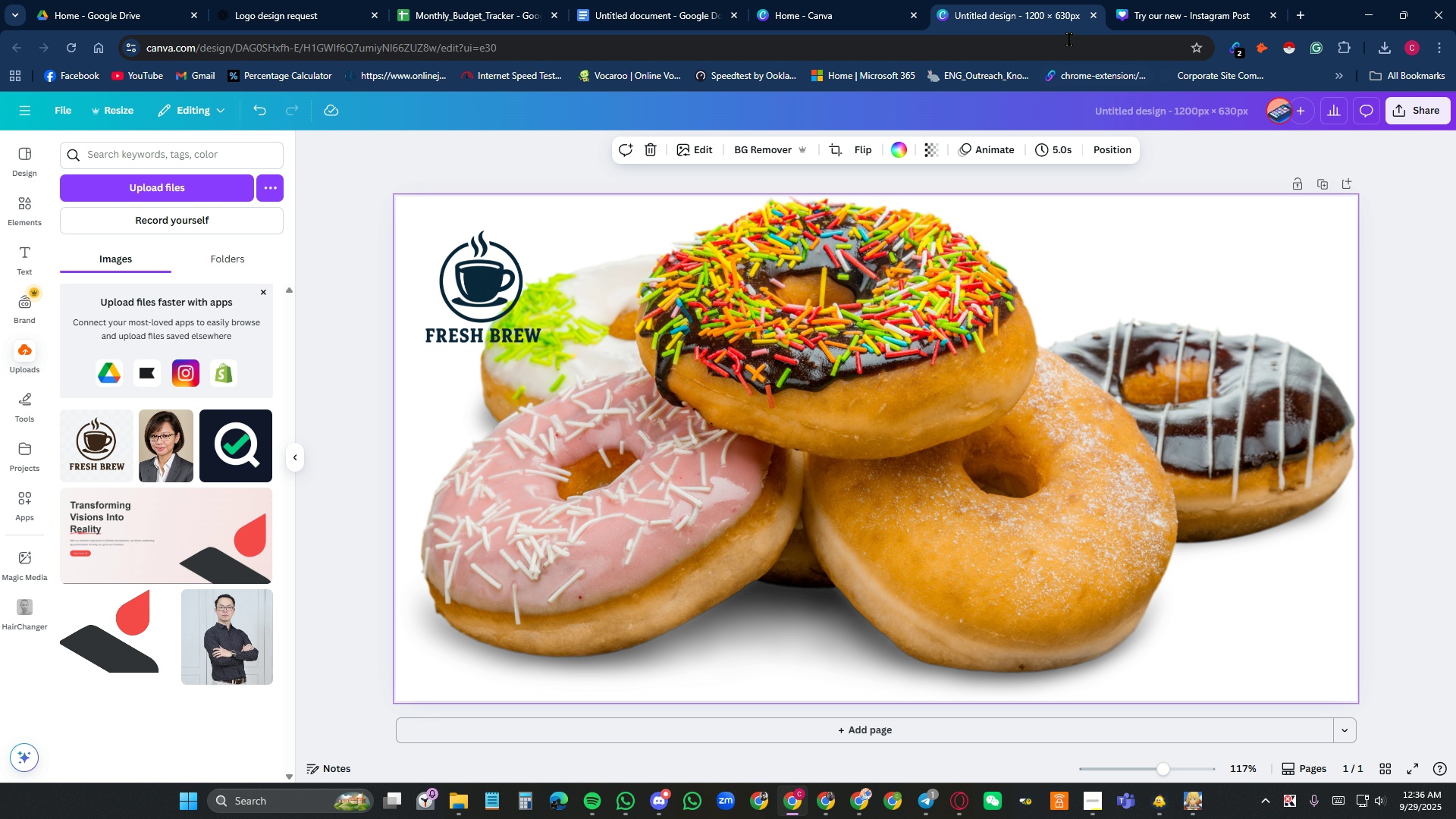 
left_click([1153, 3])
 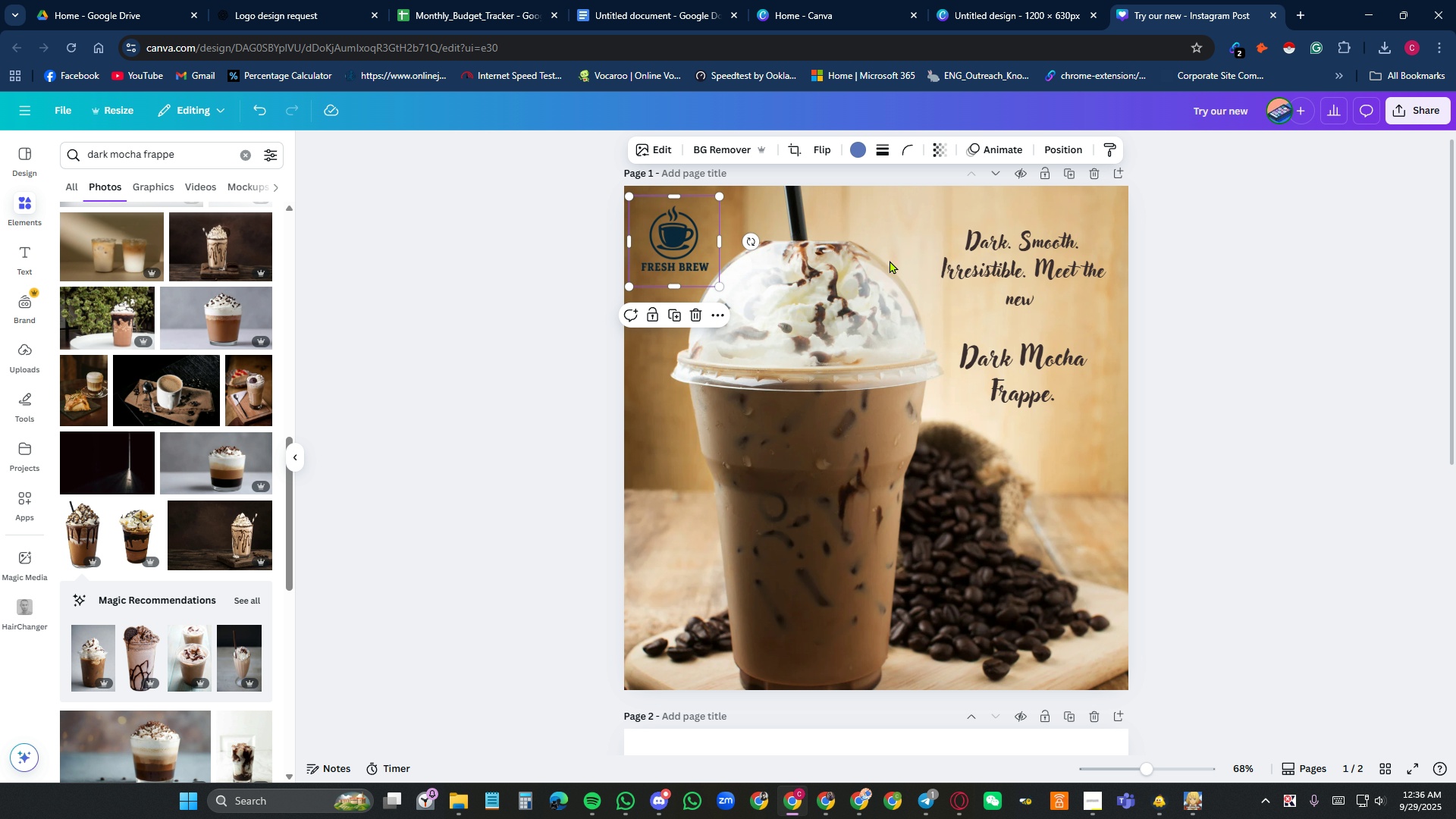 
left_click([892, 260])
 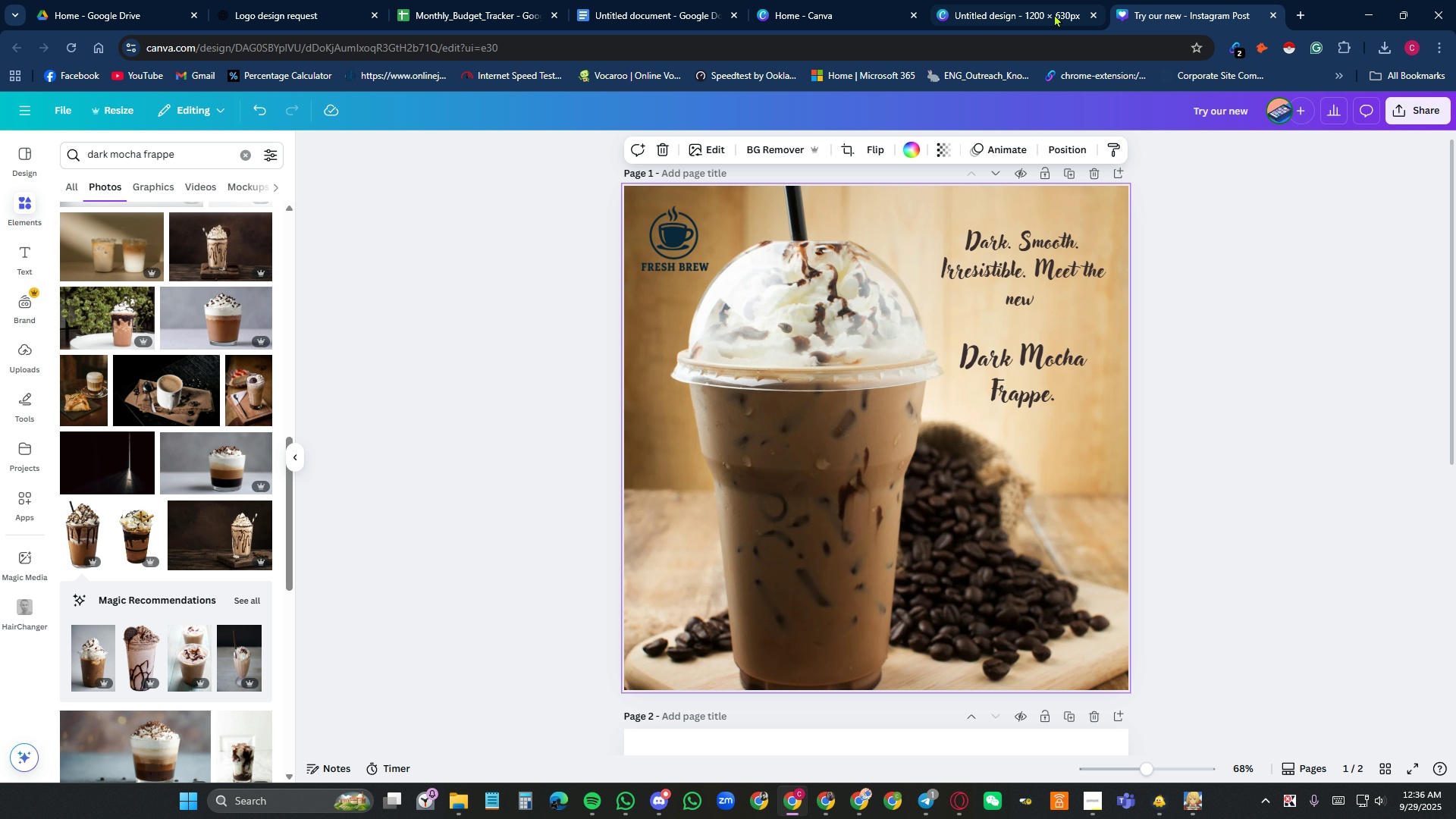 
left_click([1054, 14])
 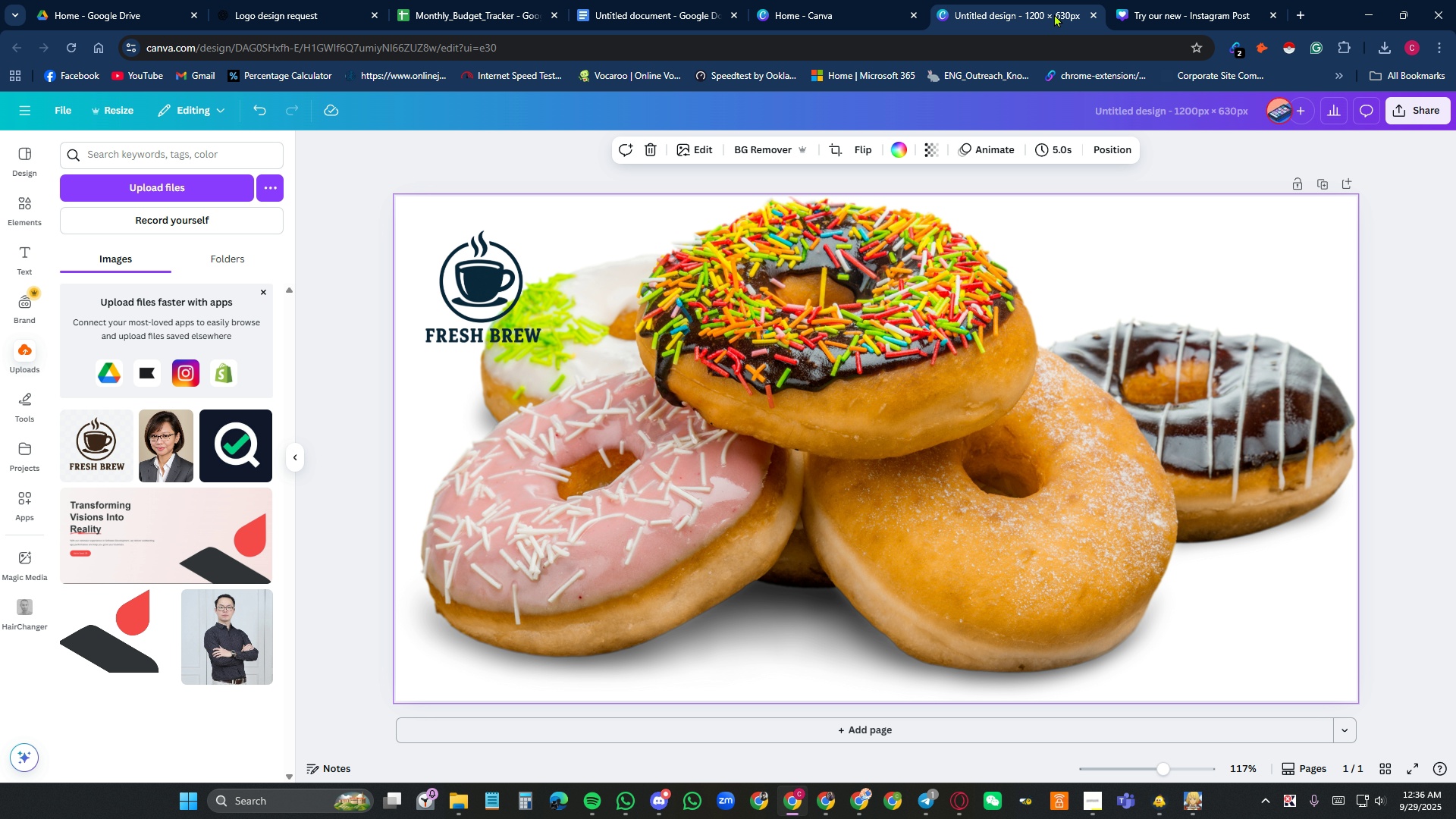 
left_click([1182, 7])
 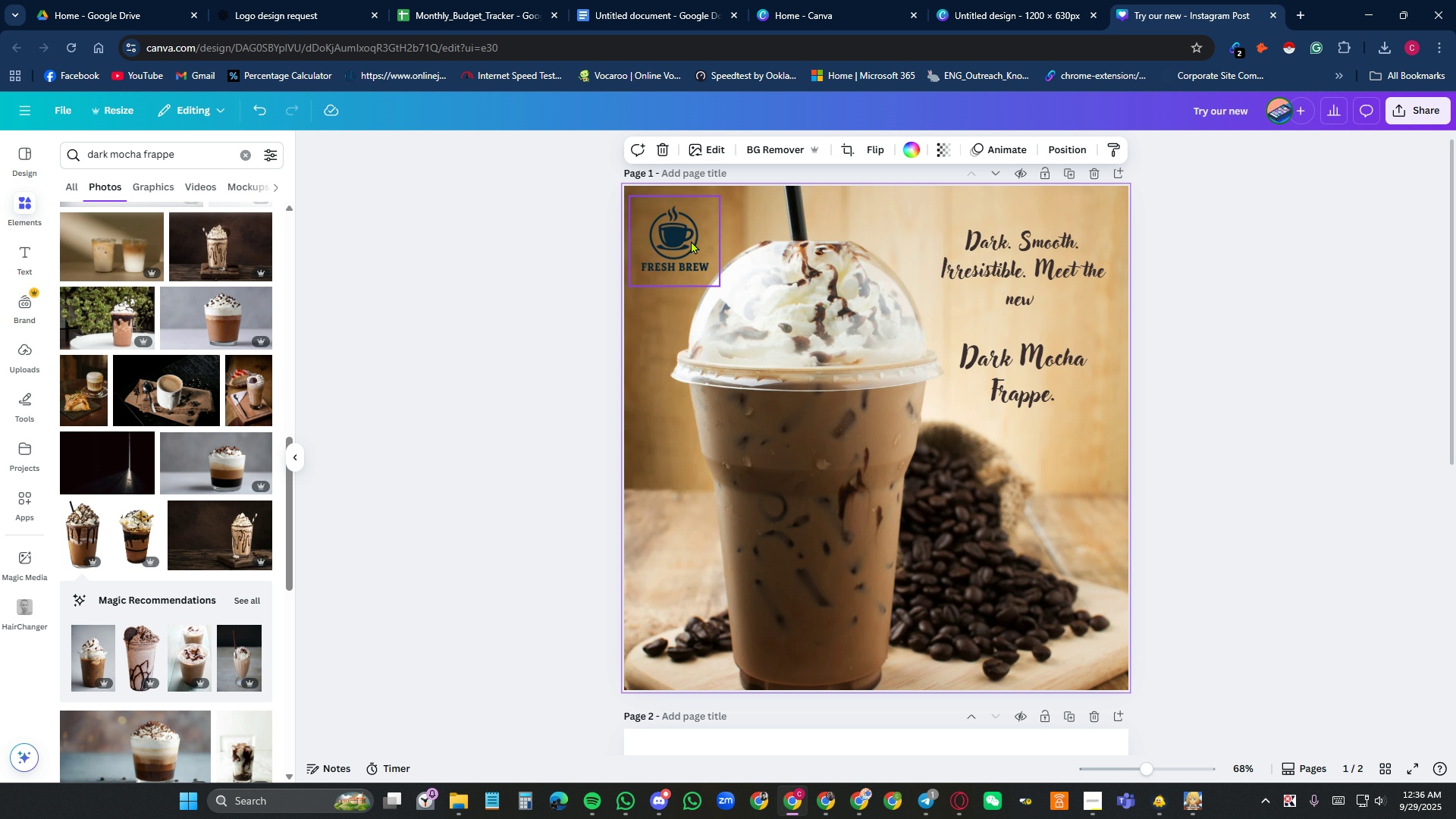 
left_click([691, 240])
 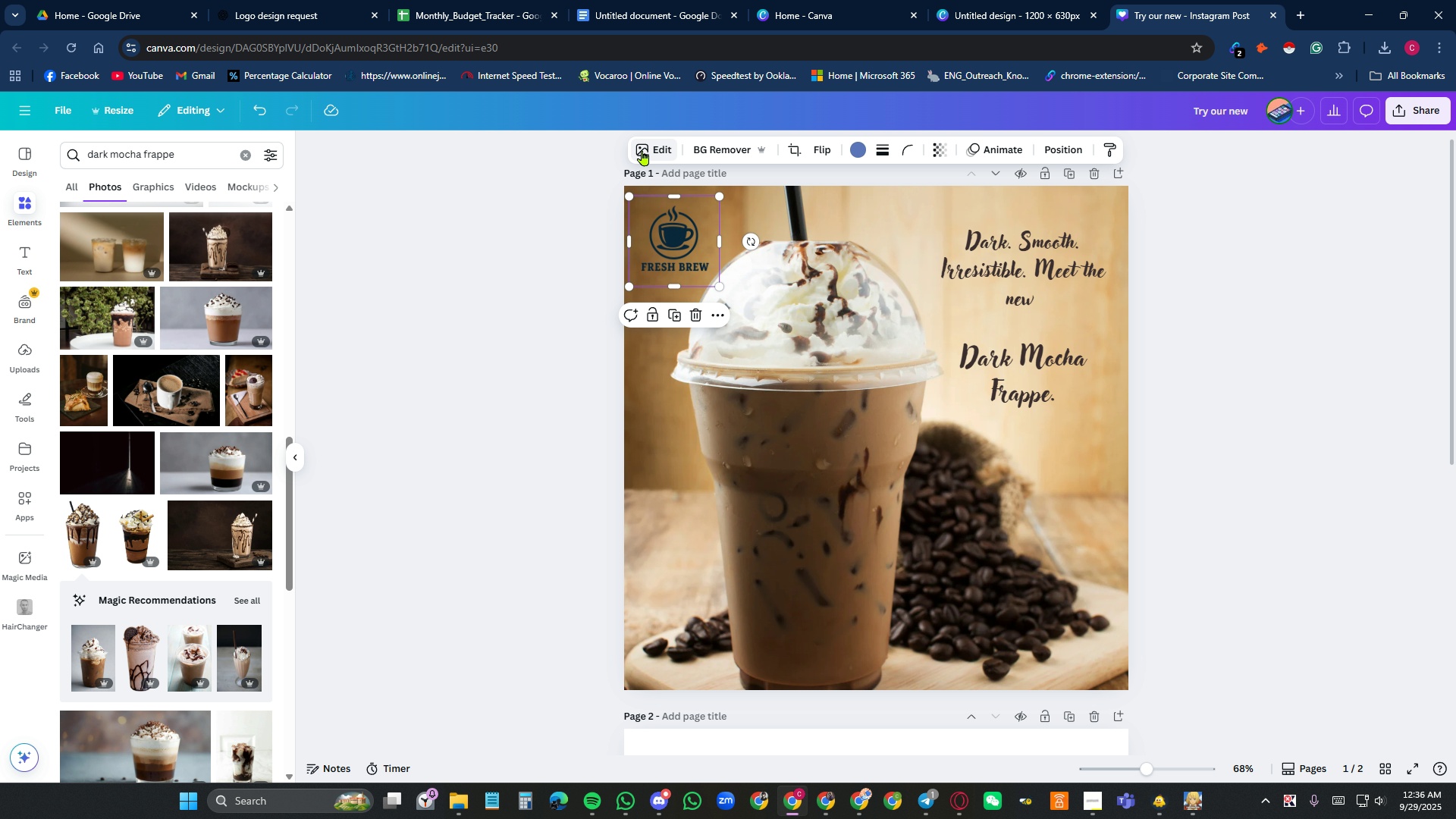 
left_click([647, 148])
 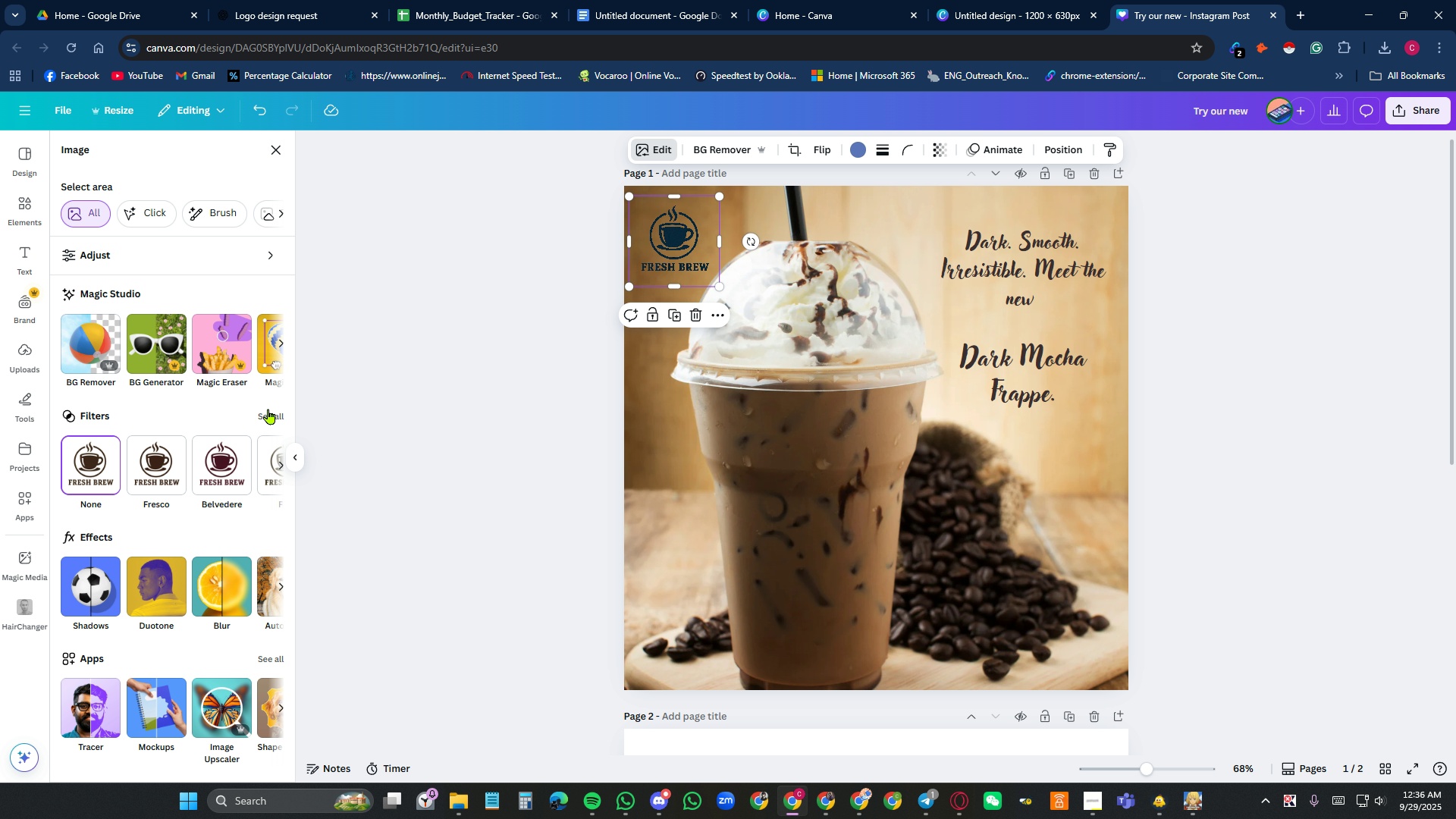 
left_click([268, 409])
 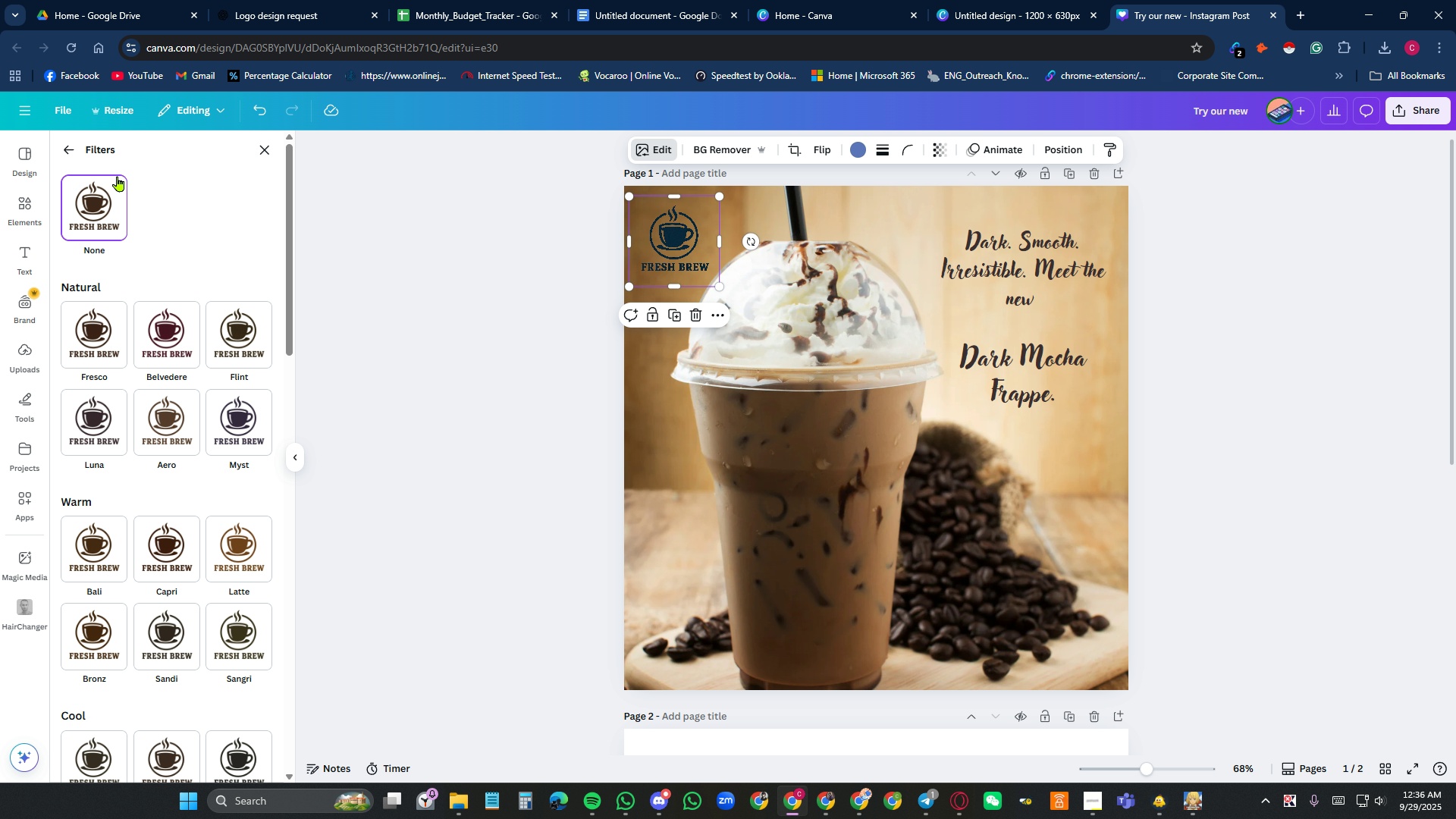 
left_click([105, 140])
 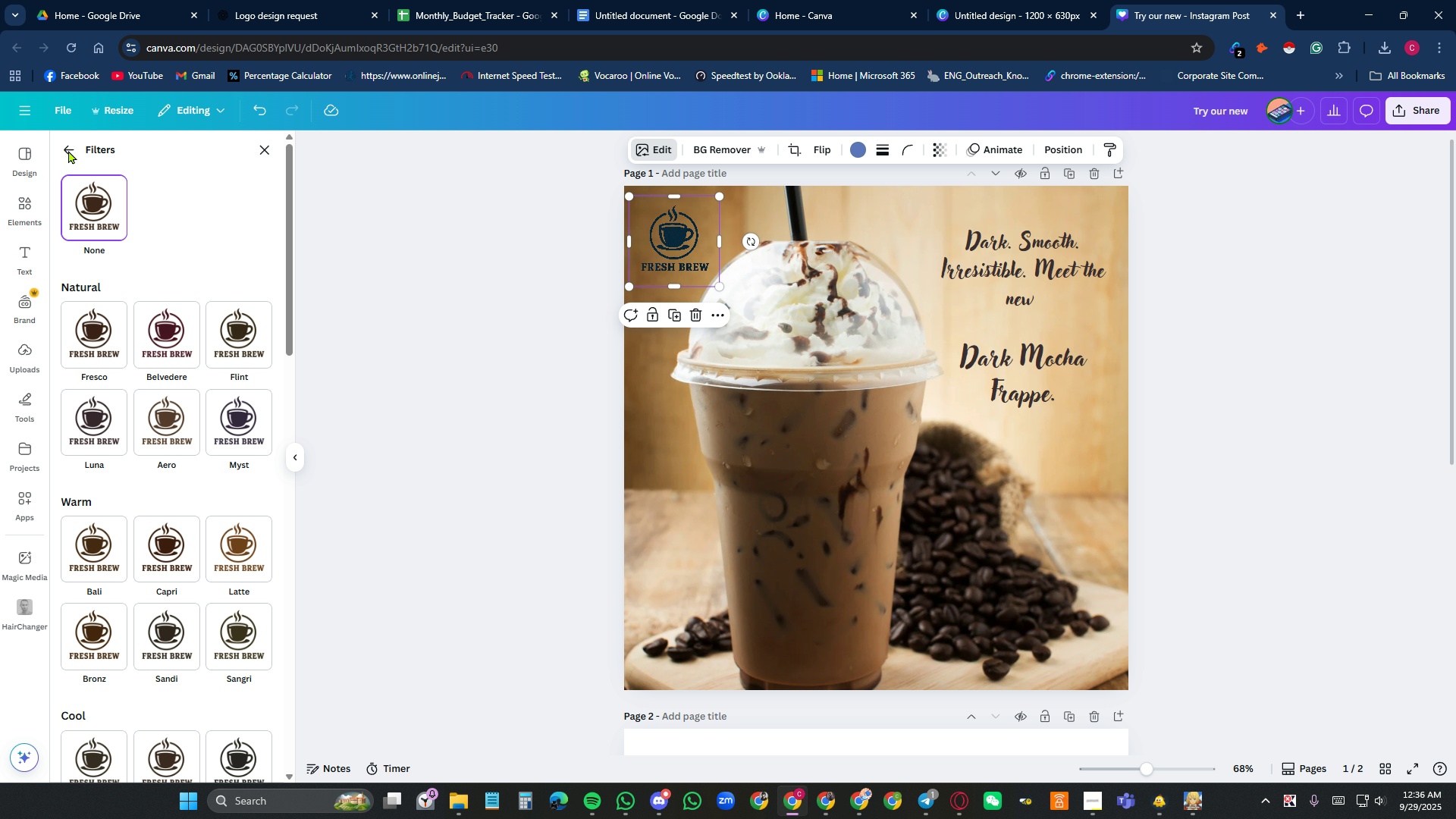 
left_click([68, 150])
 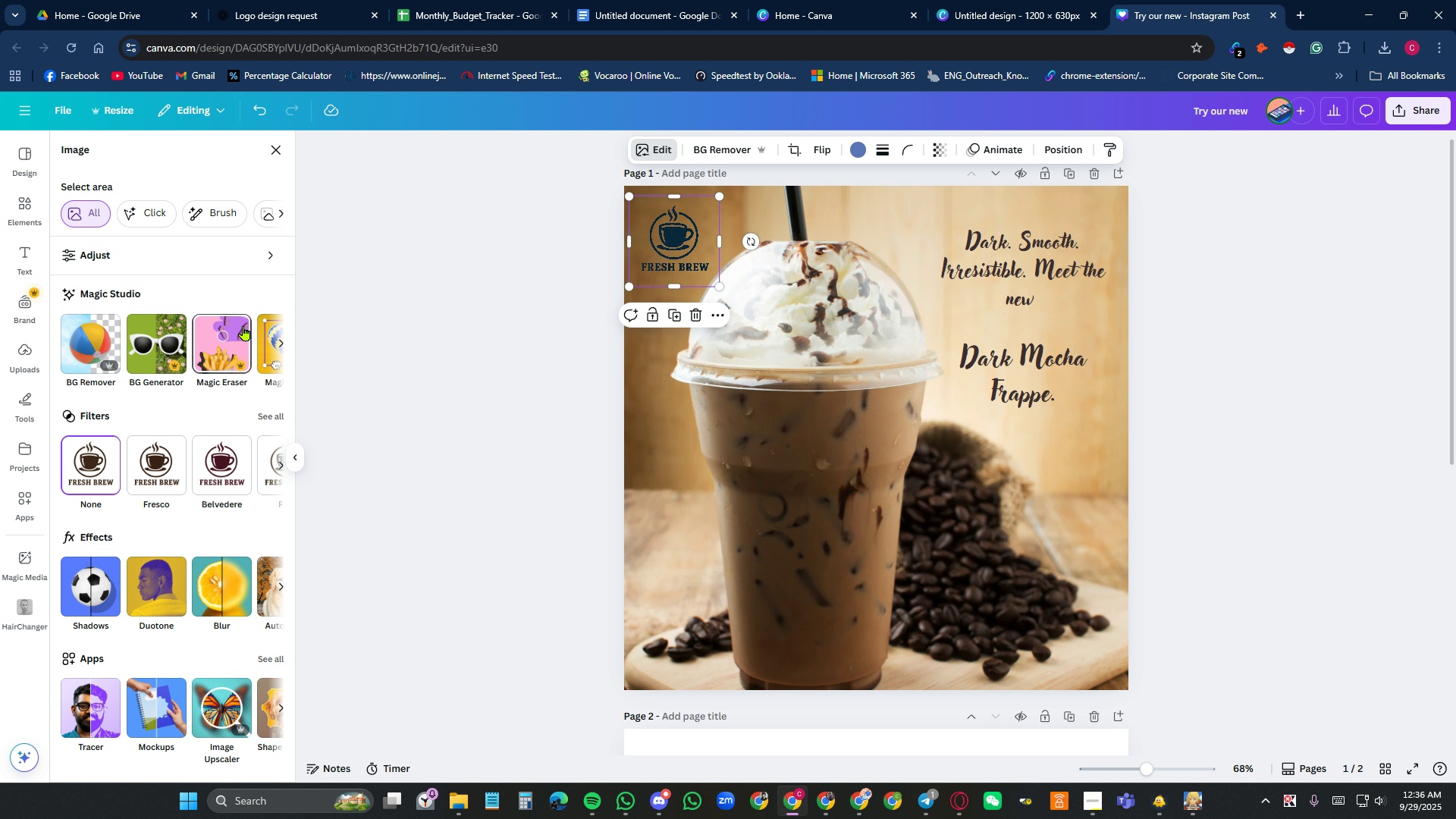 
scroll: coordinate [219, 366], scroll_direction: down, amount: 2.0
 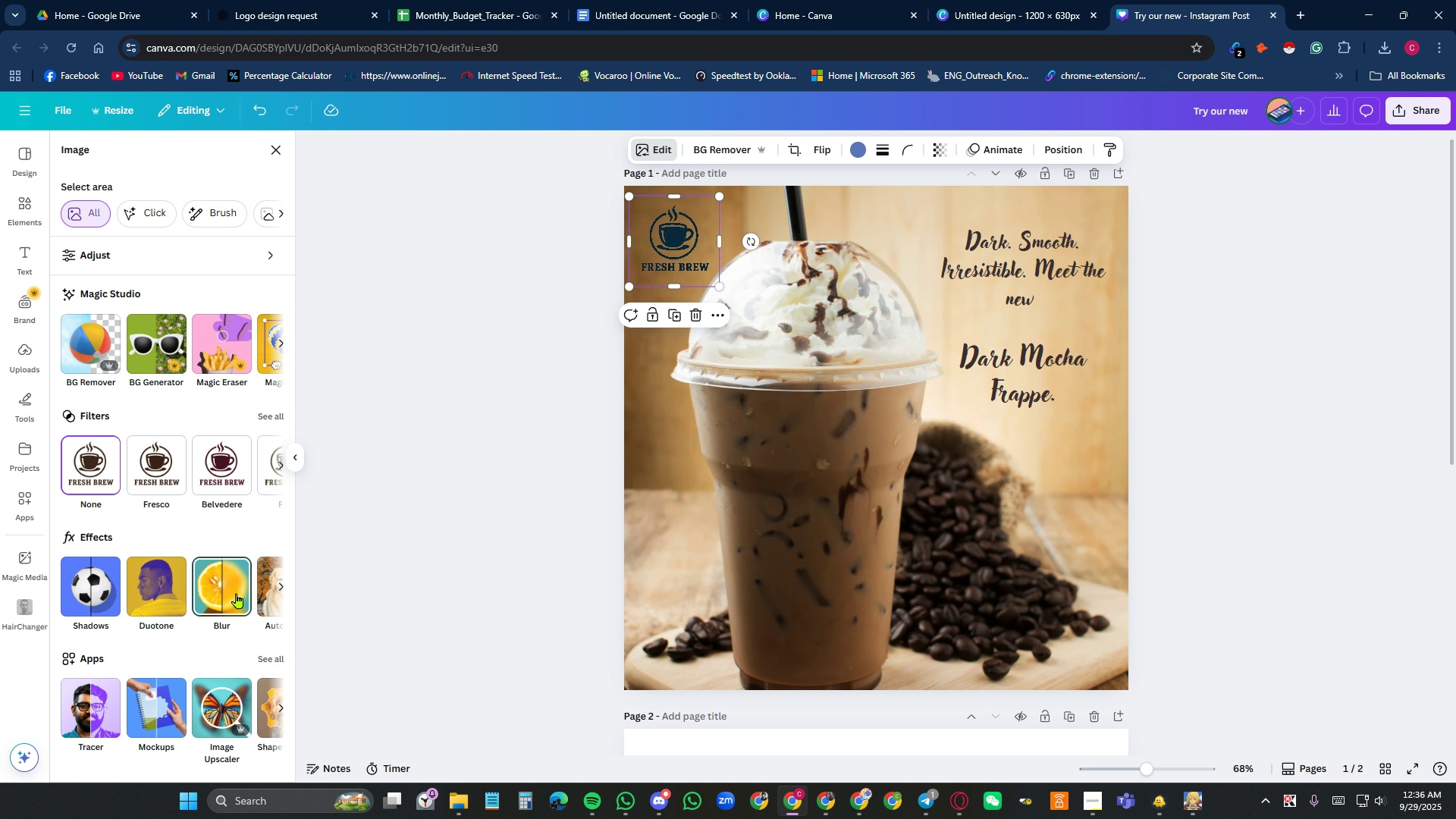 
left_click([237, 593])
 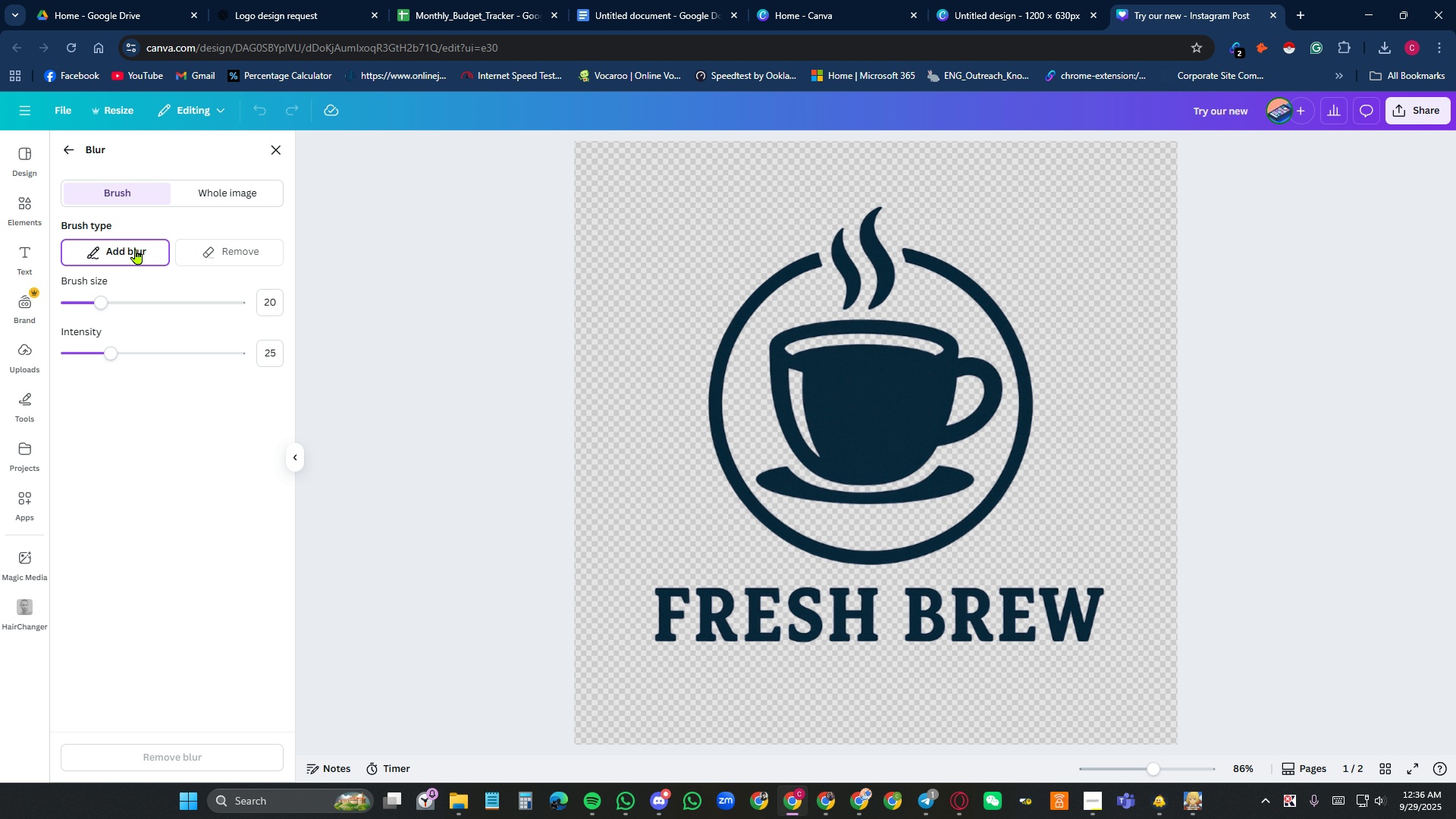 
wait(5.61)
 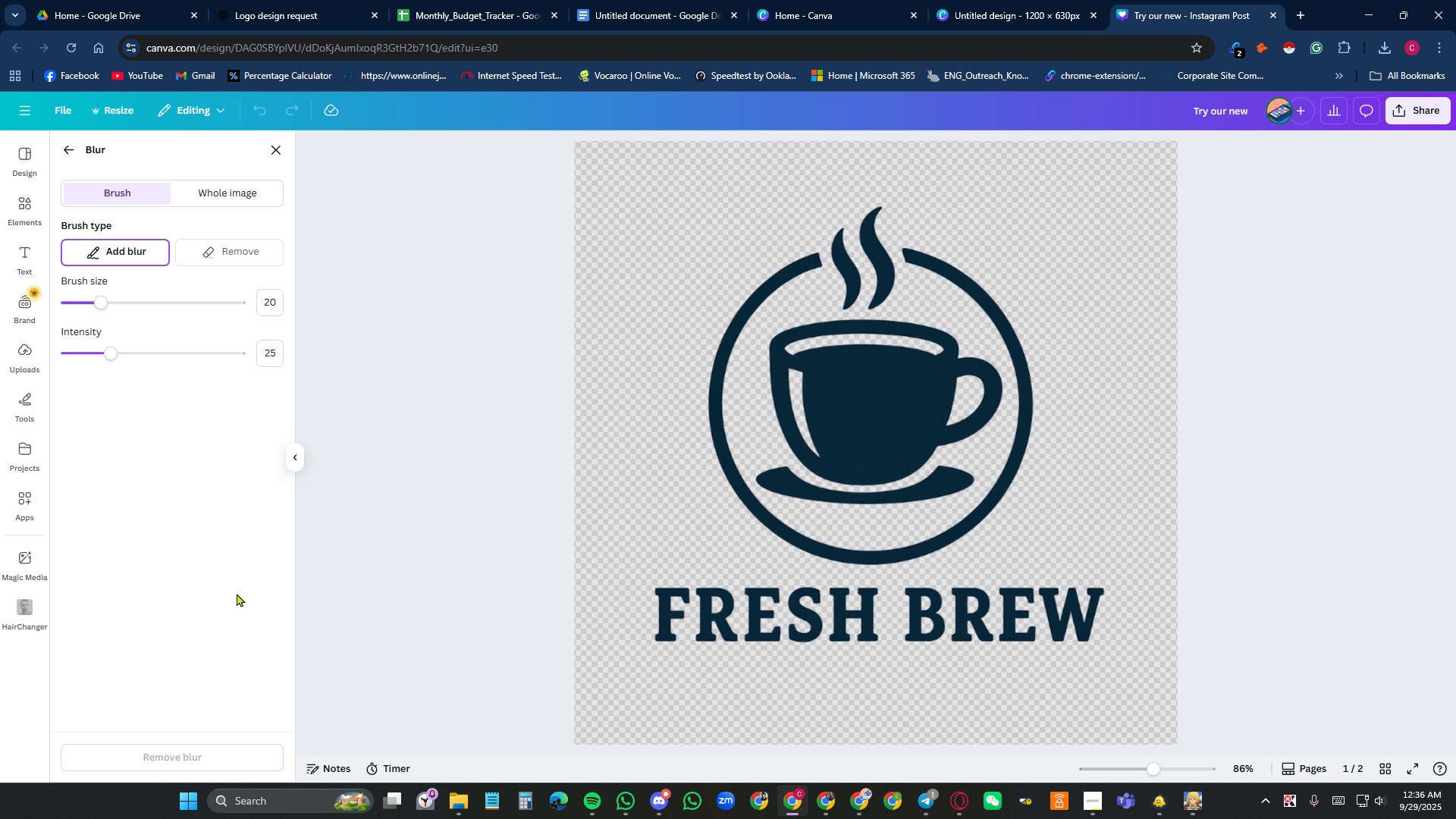 
left_click([70, 148])
 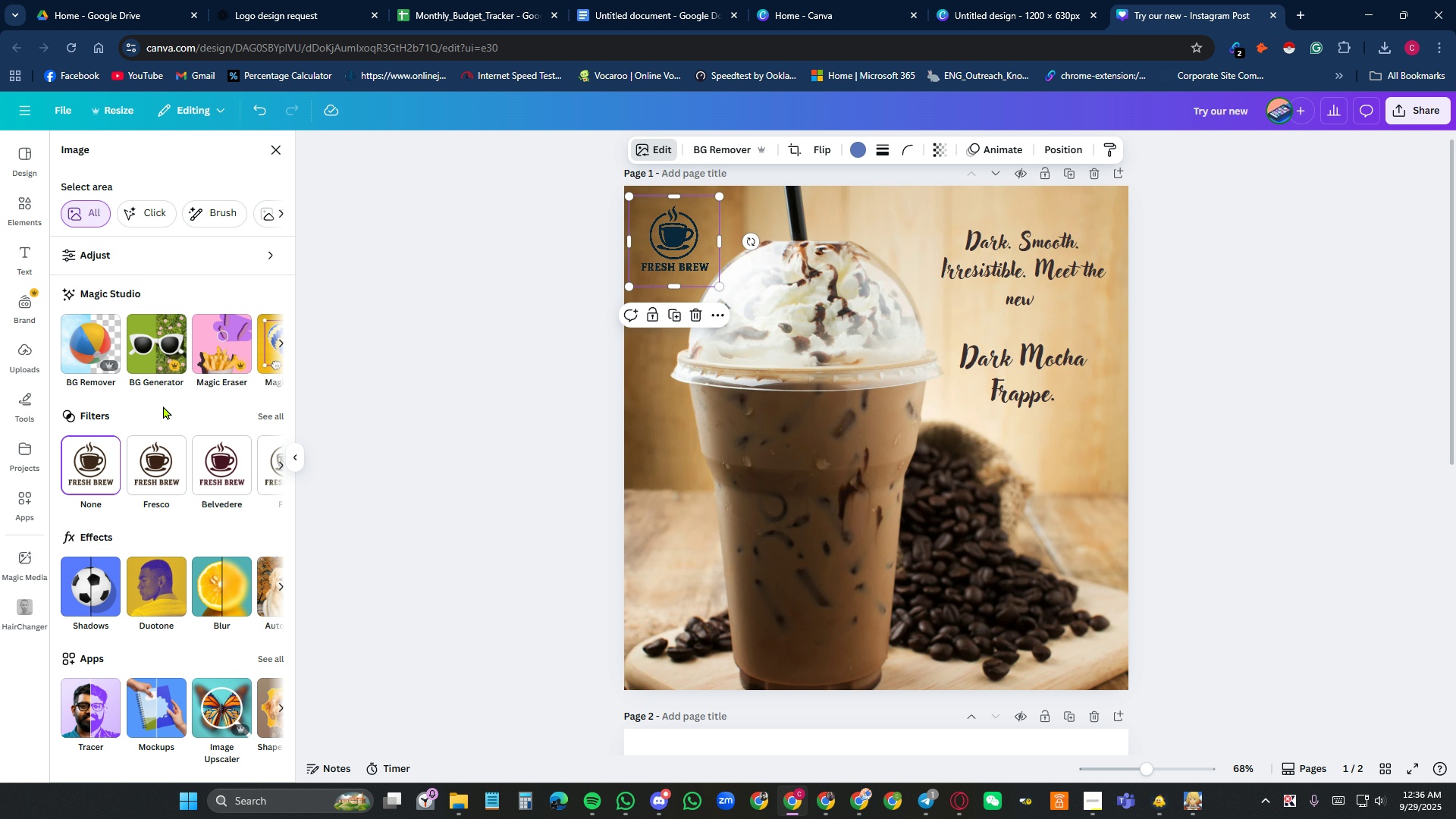 
scroll: coordinate [167, 421], scroll_direction: down, amount: 2.0
 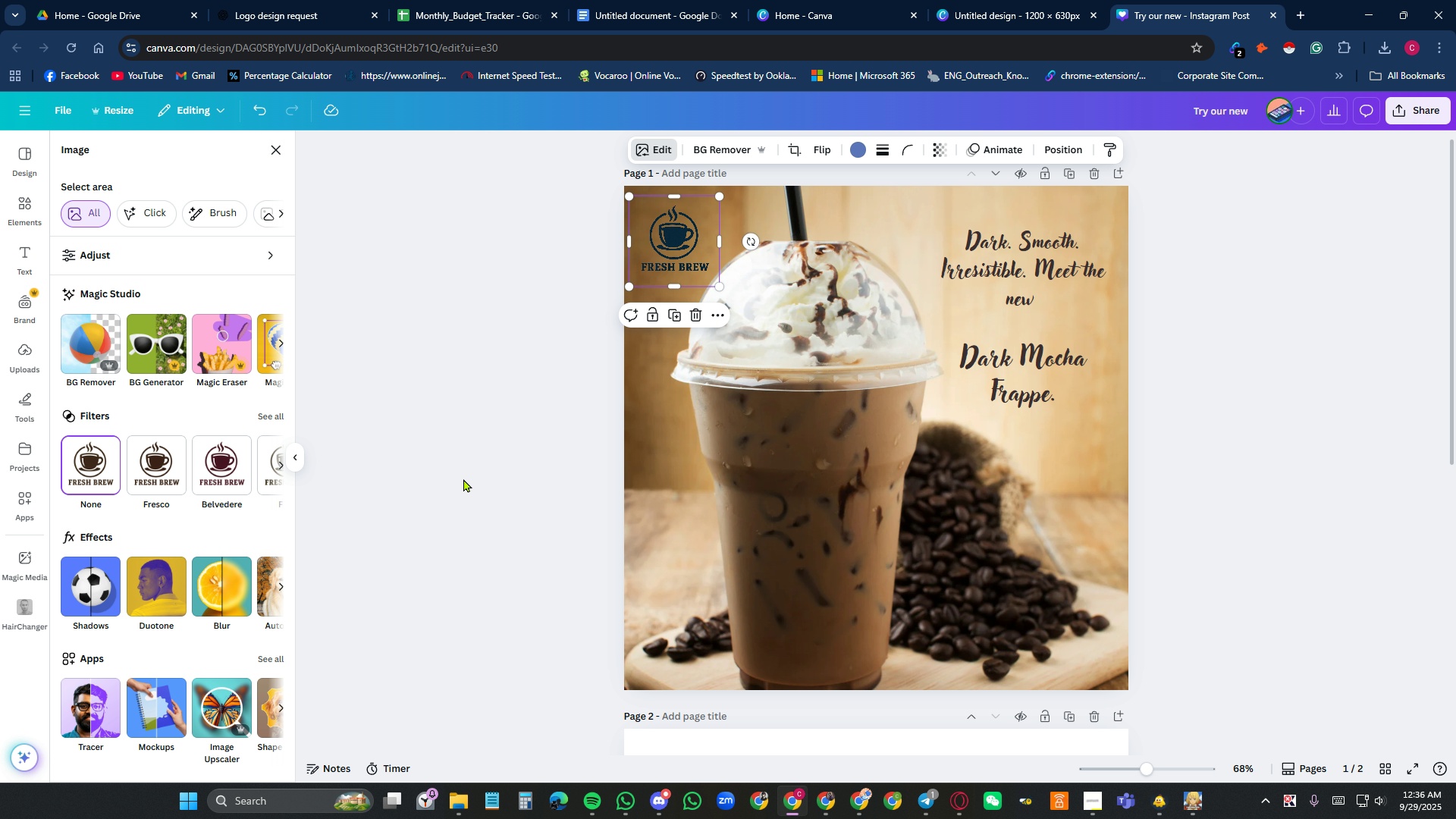 
left_click([465, 479])
 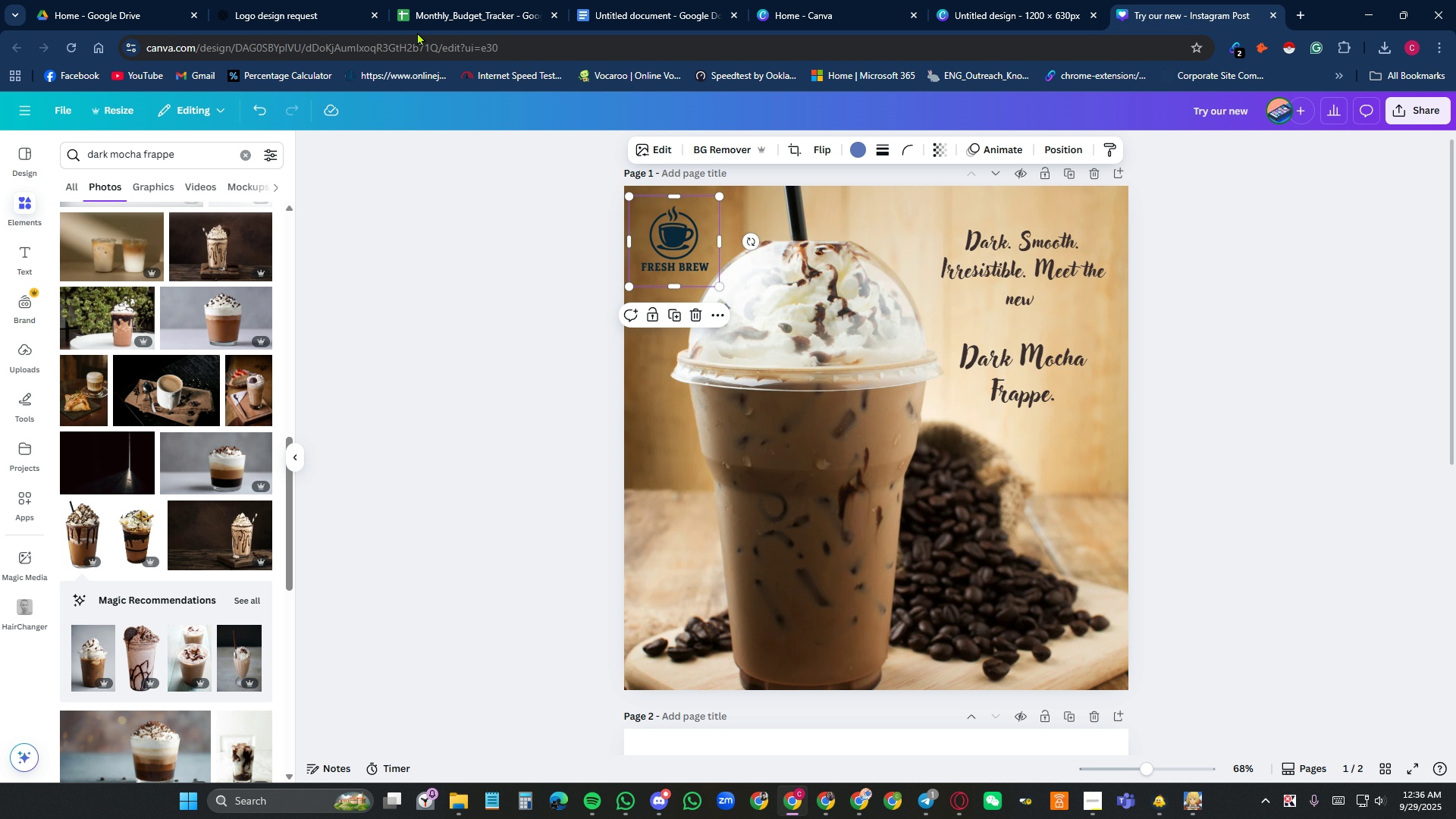 
left_click([334, 17])
 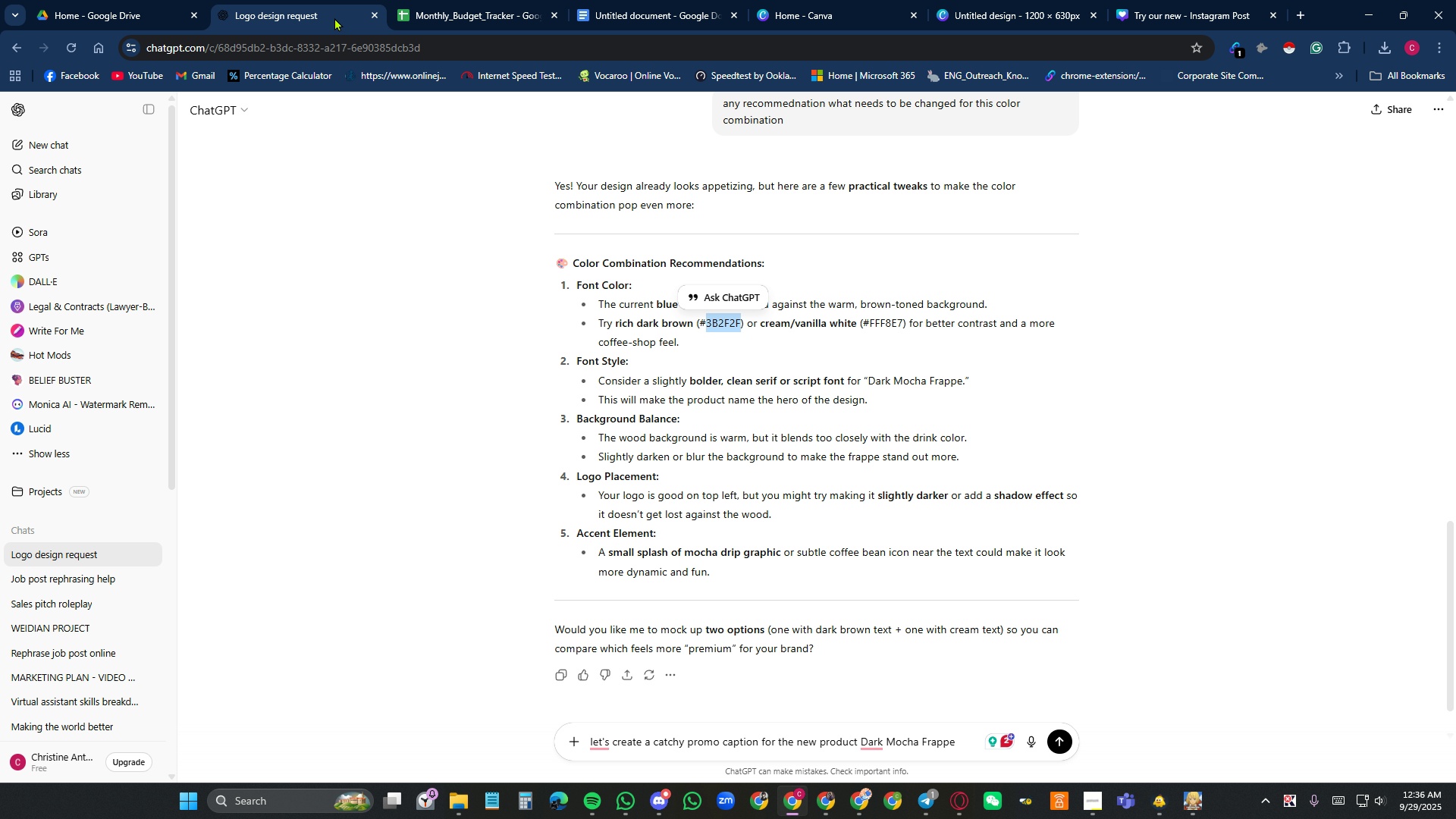 
wait(10.24)
 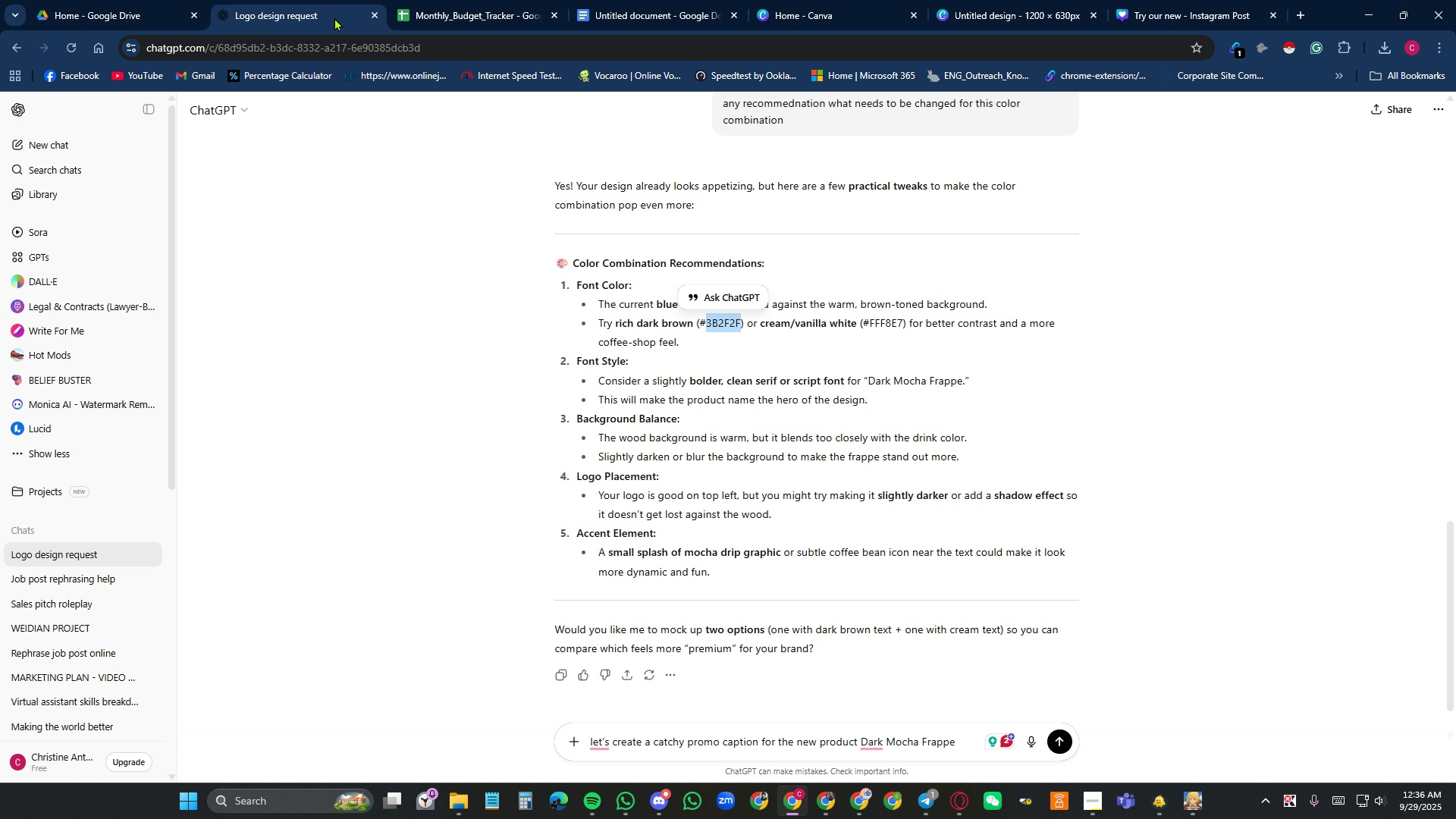 
left_click([1150, 2])
 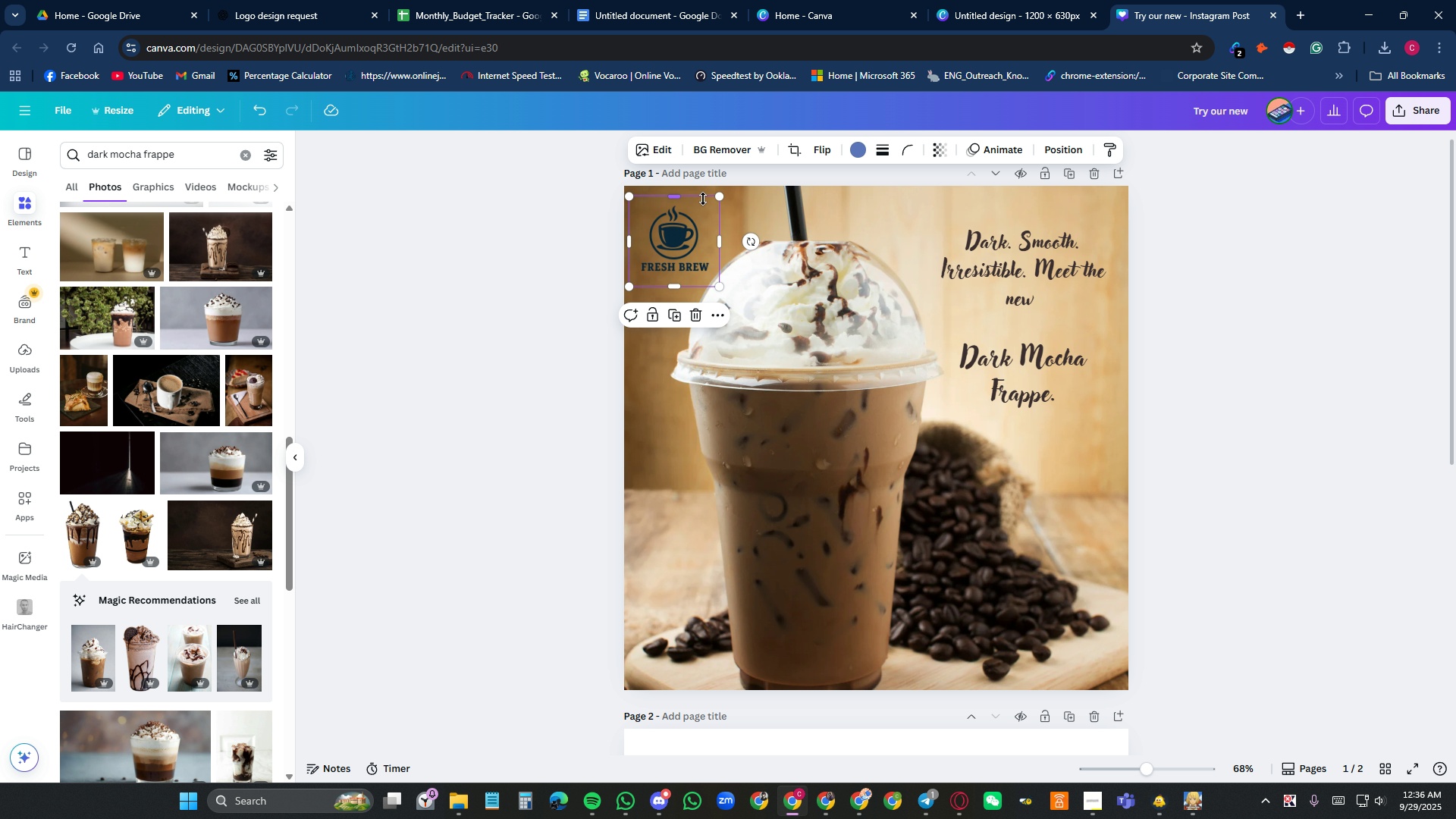 
left_click([673, 239])
 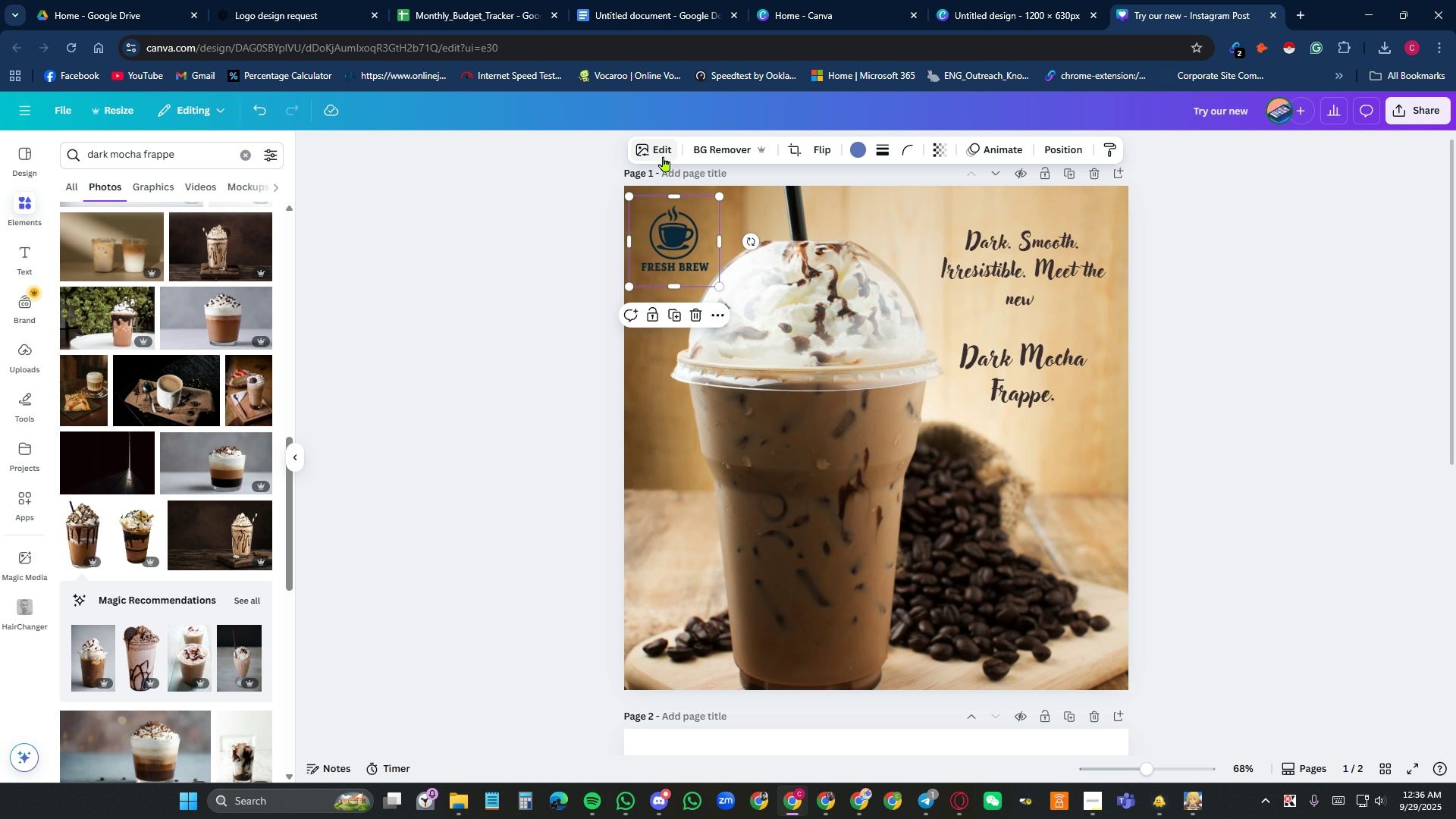 
left_click([664, 153])
 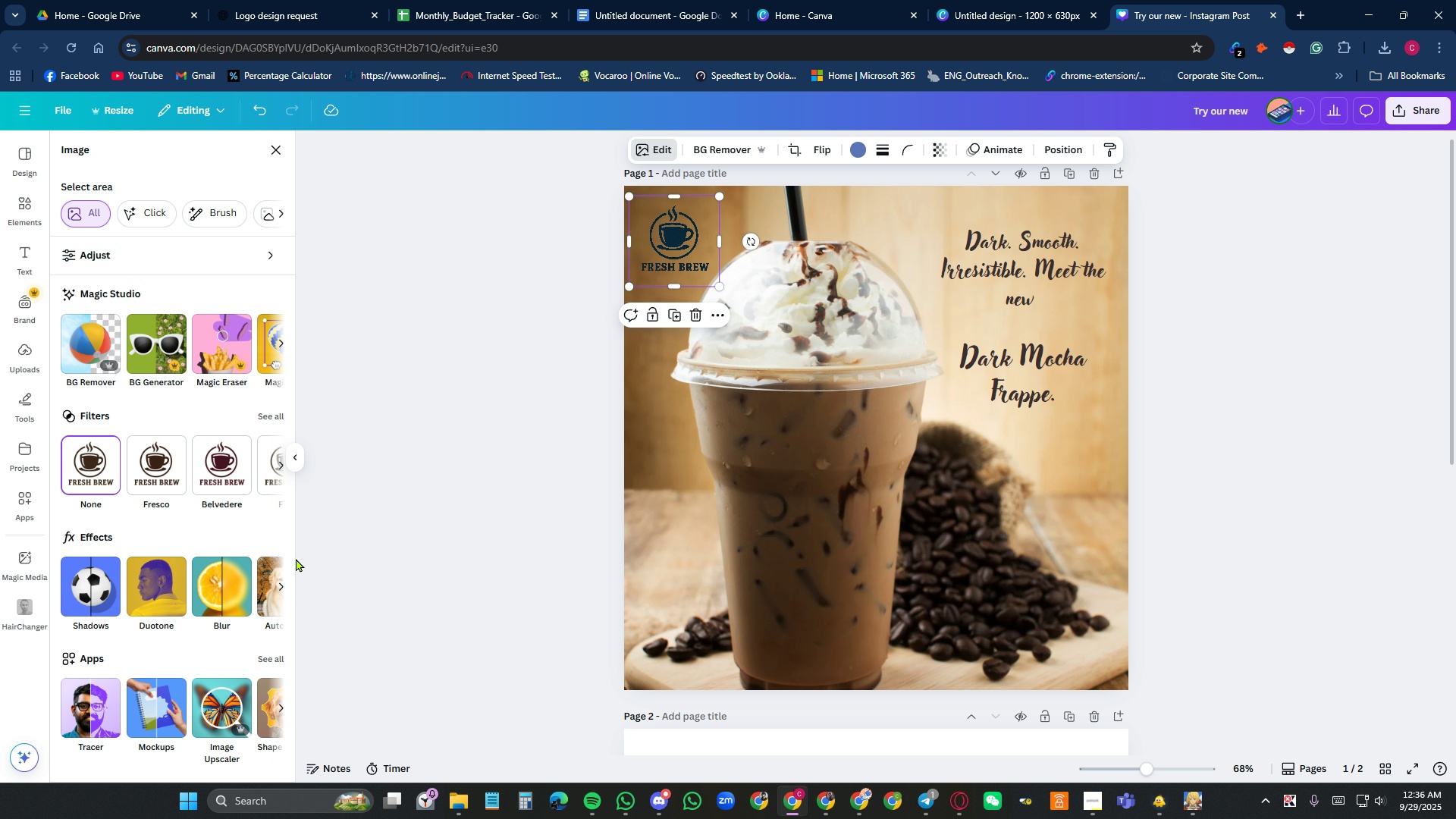 
wait(6.86)
 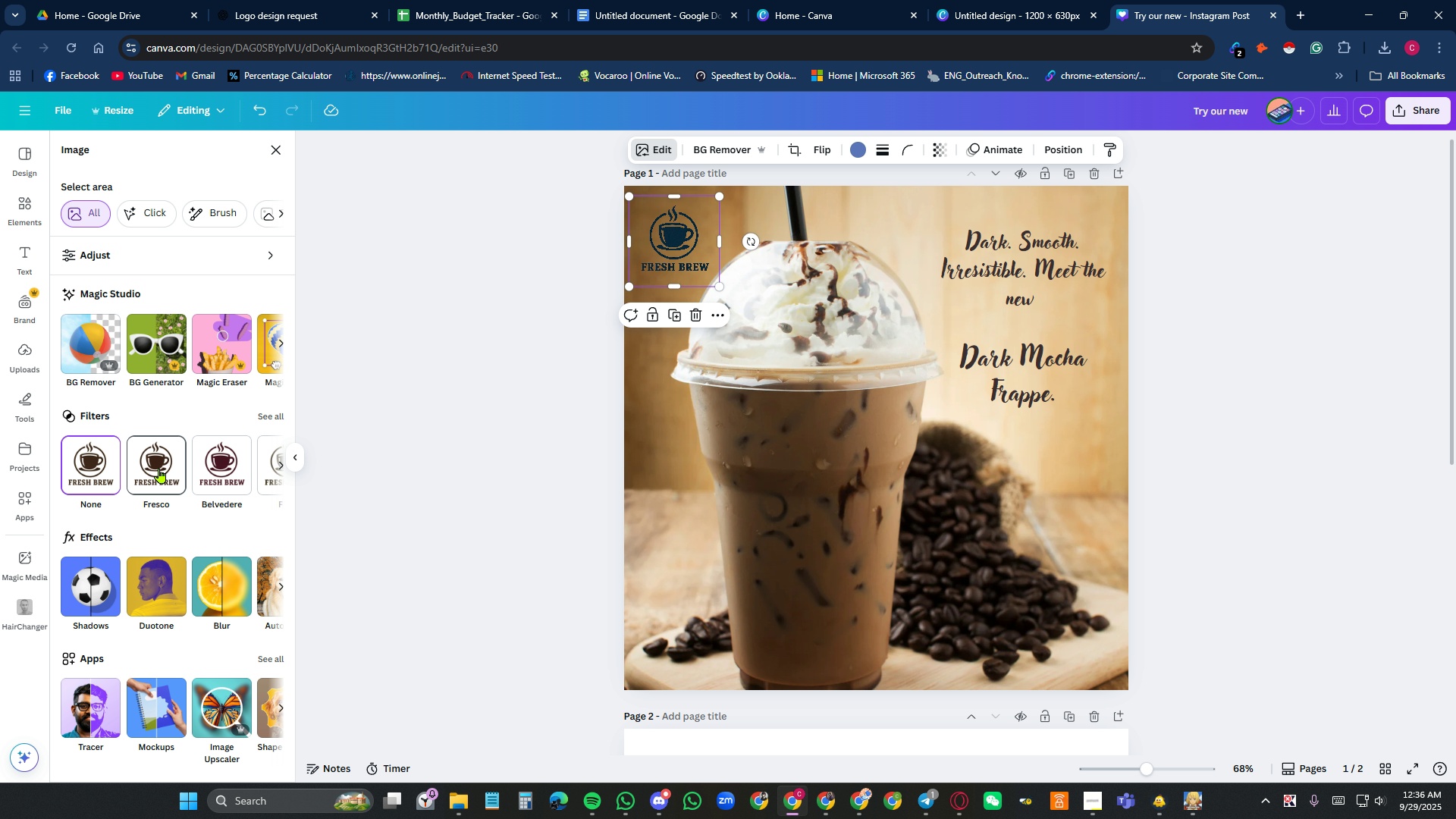 
left_click([88, 584])
 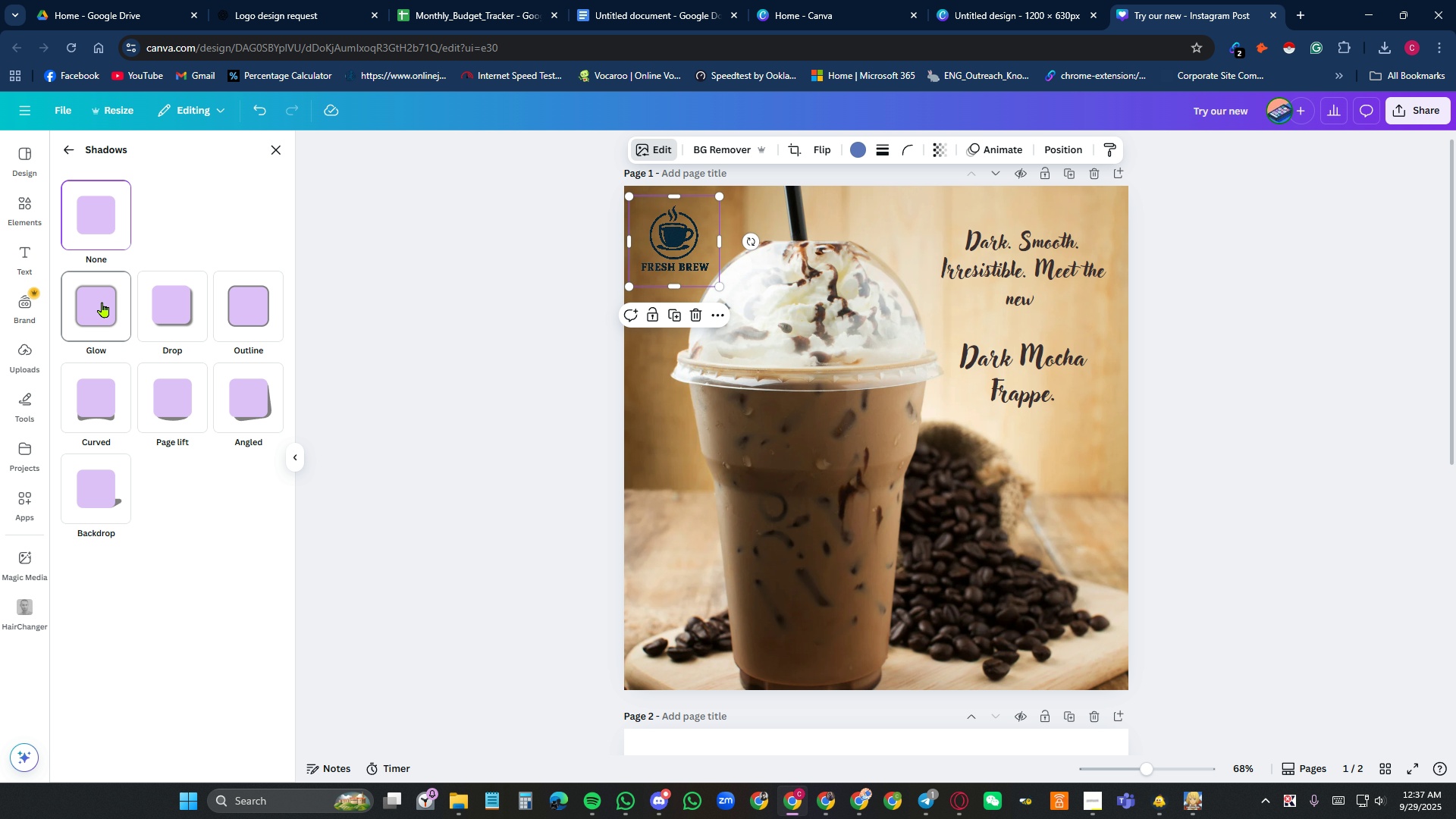 
left_click([102, 302])
 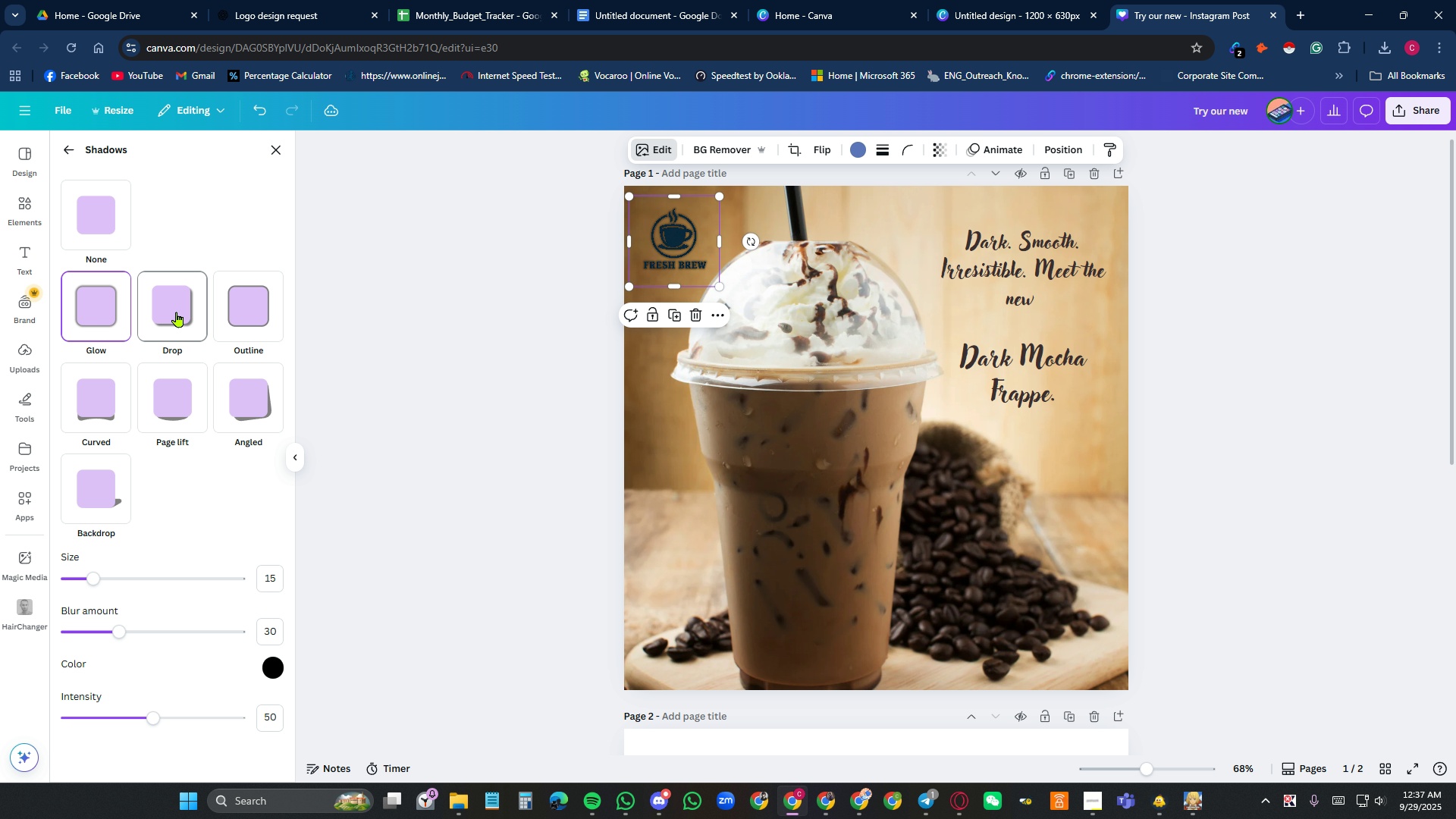 
left_click([177, 312])
 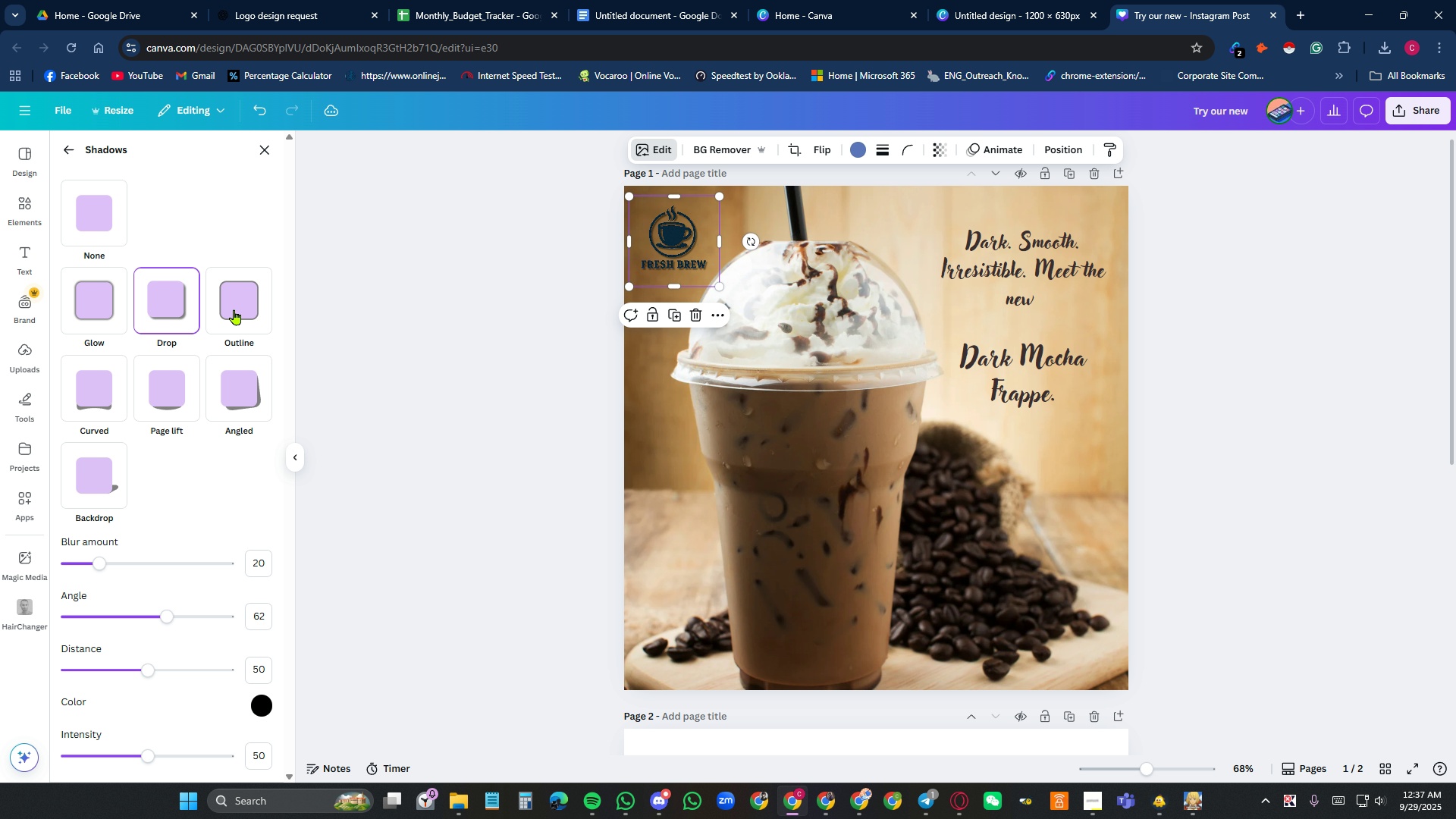 
left_click([252, 309])
 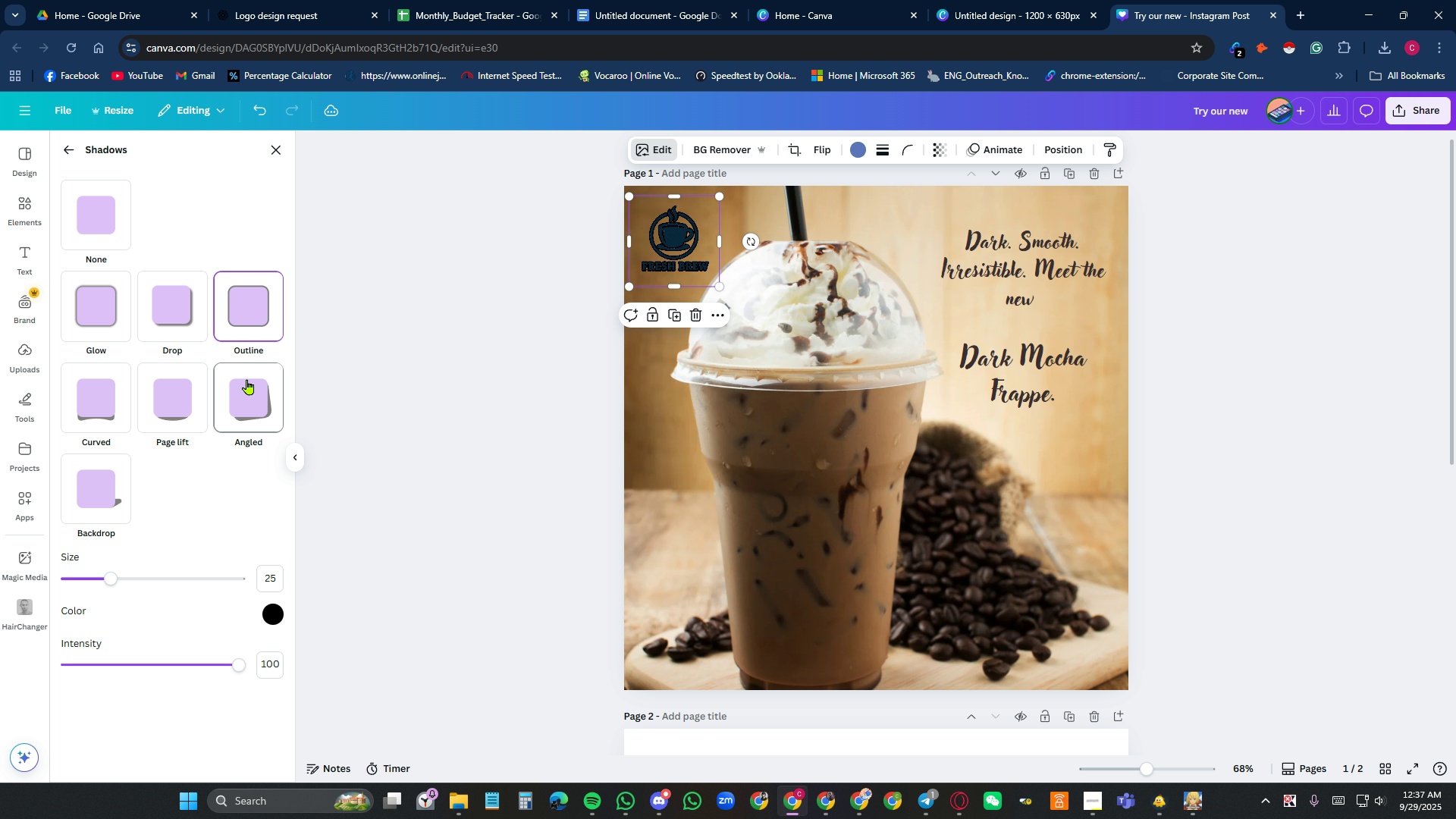 
left_click([246, 385])
 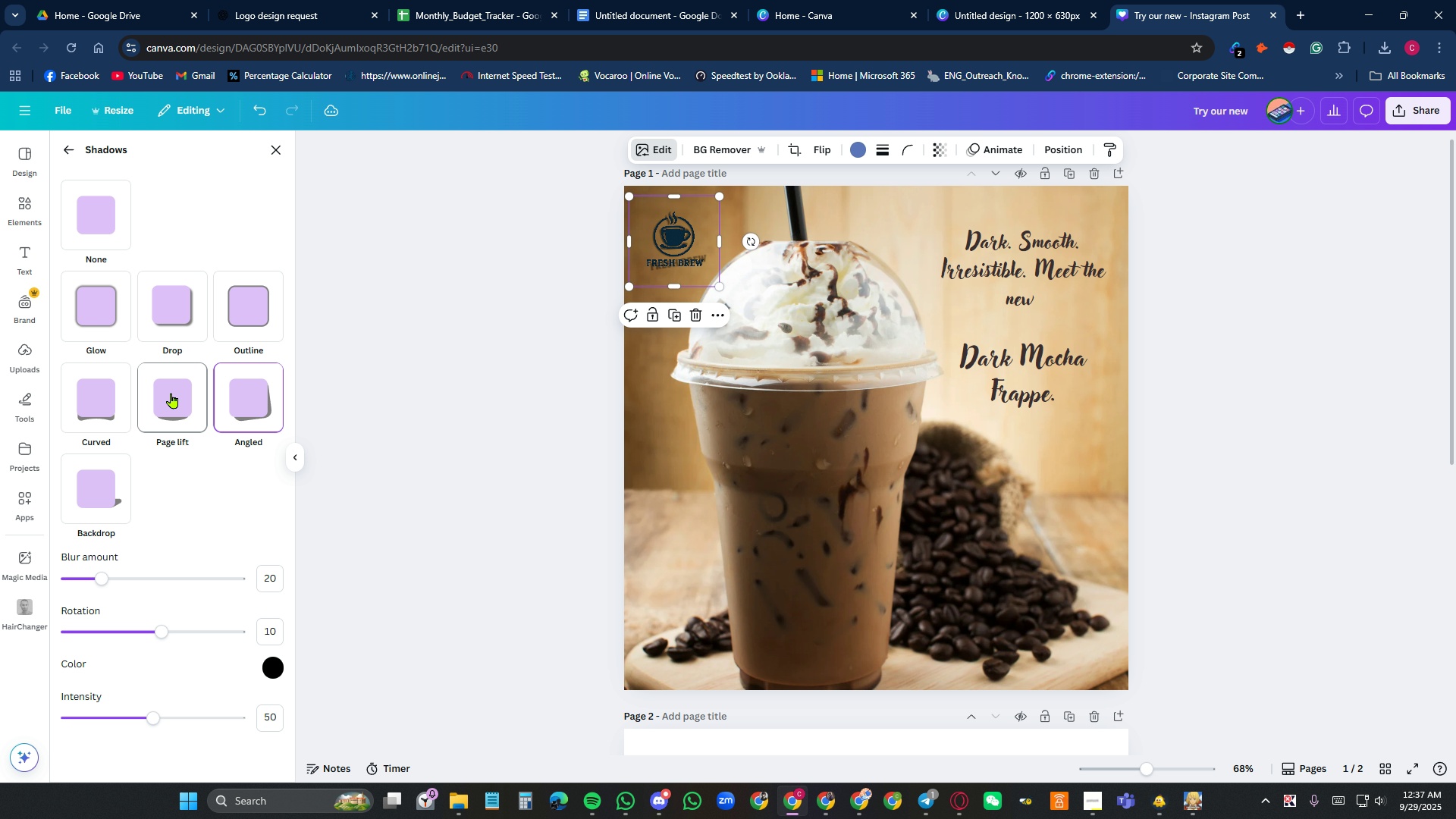 
left_click([171, 393])
 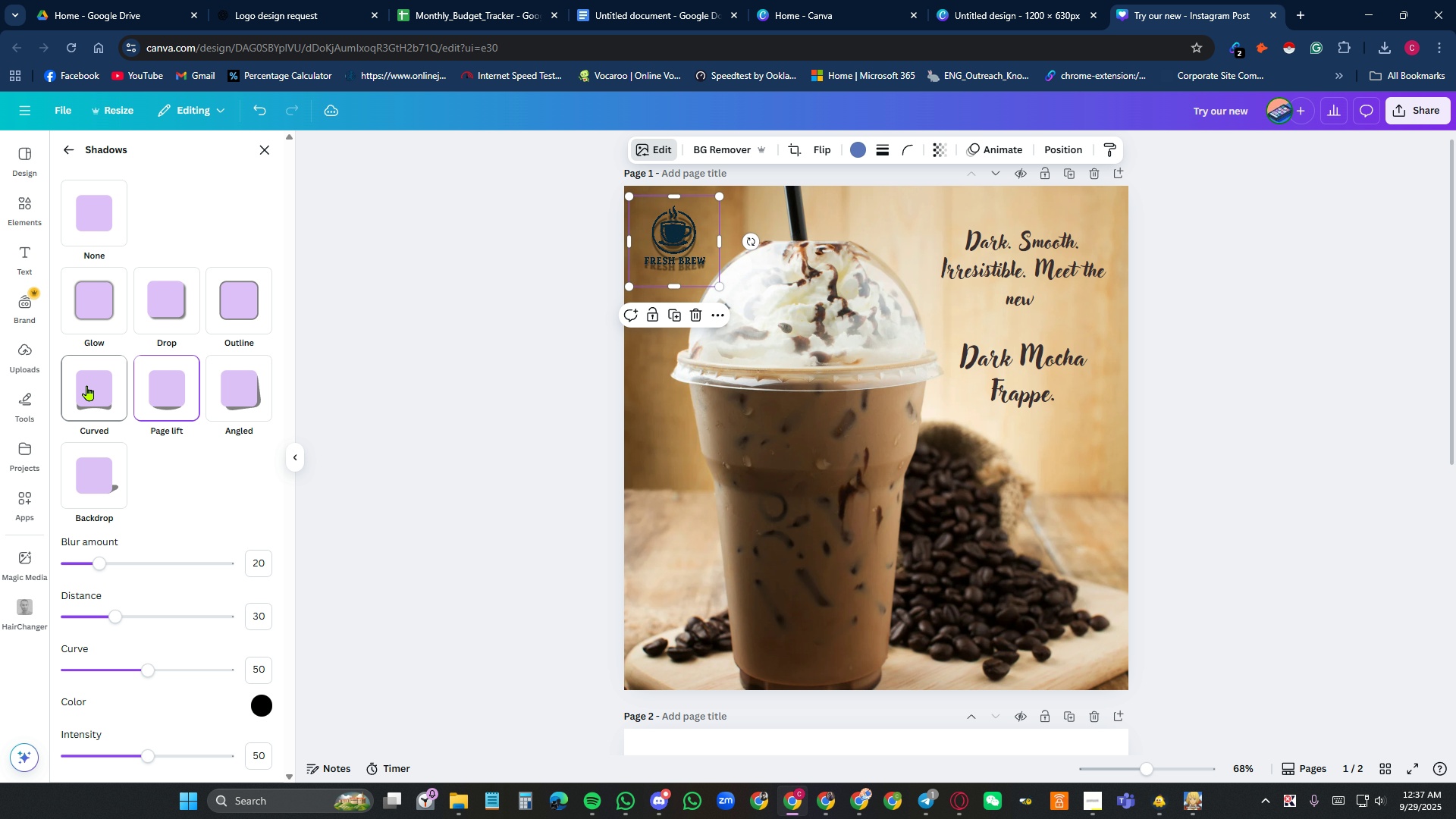 
left_click([87, 385])
 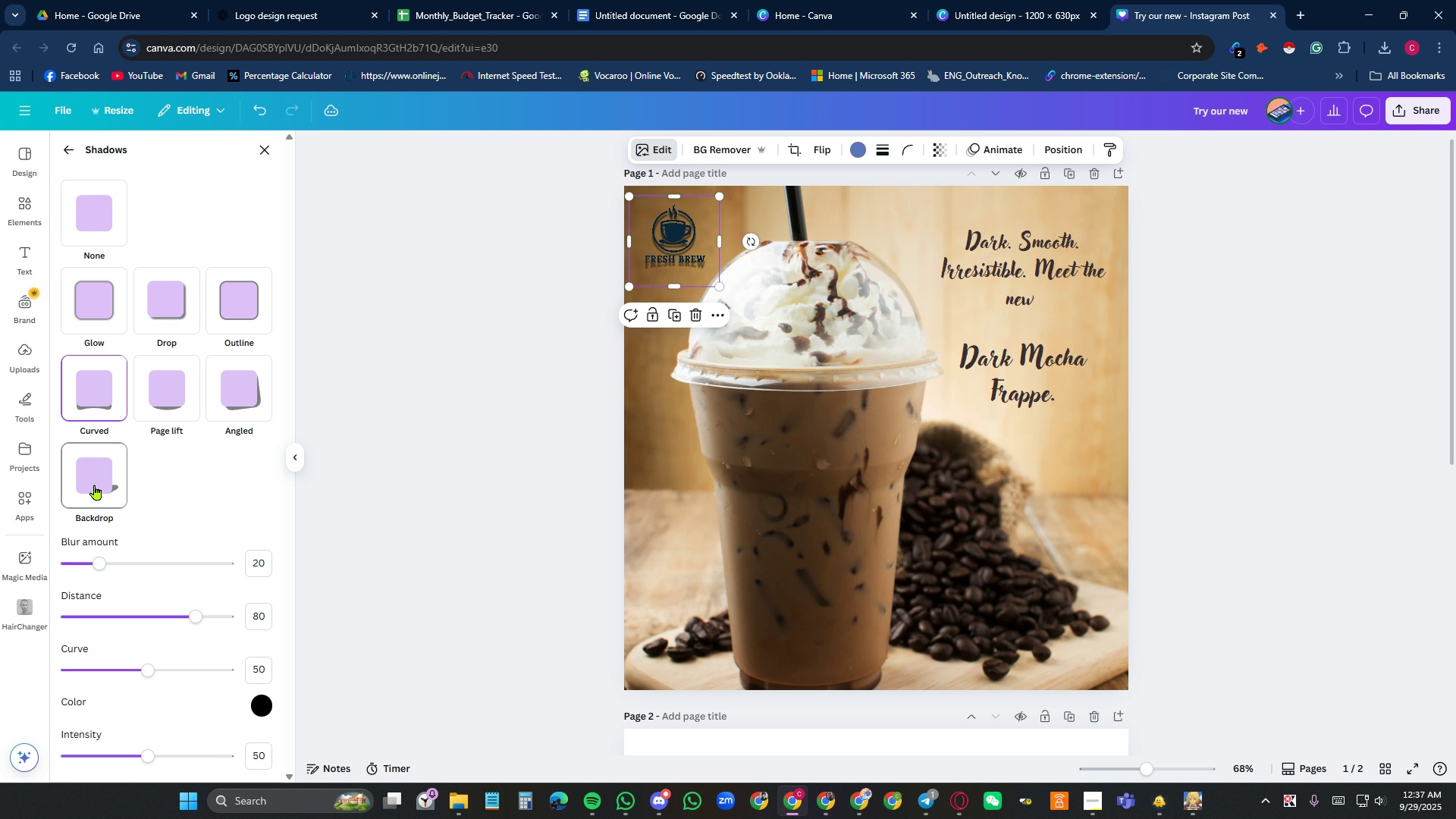 
left_click([96, 483])
 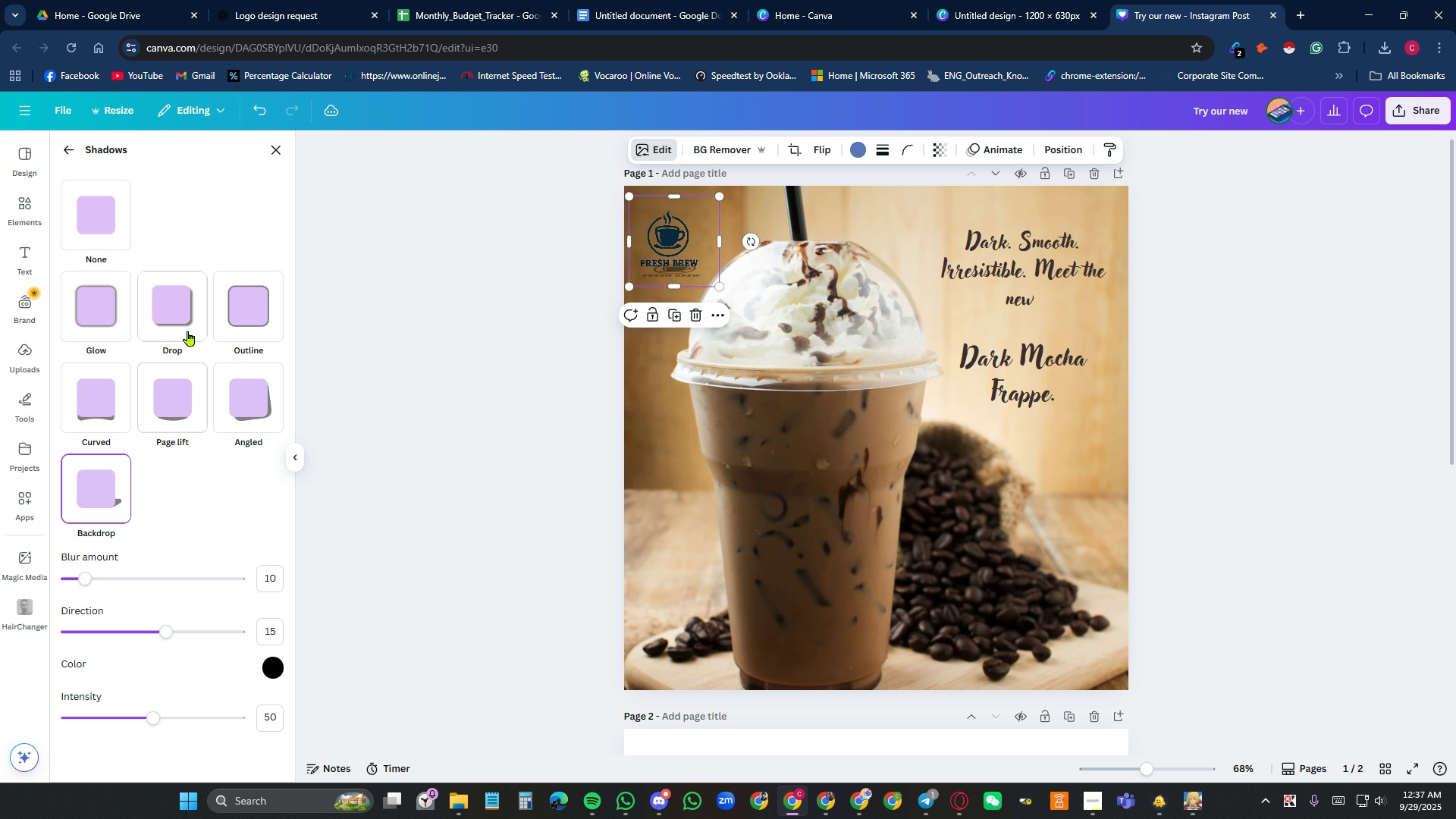 
left_click([181, 313])
 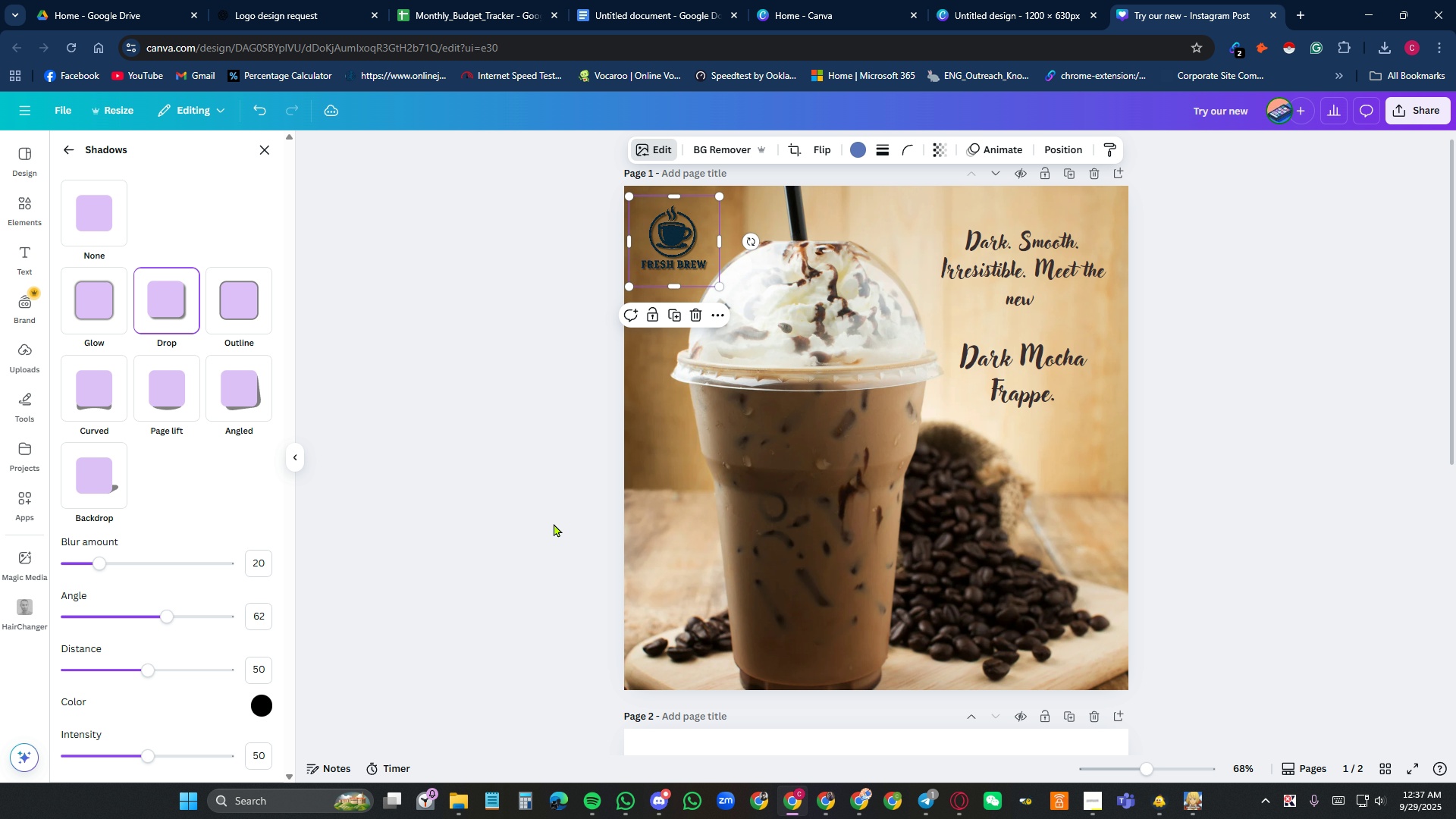 
left_click([648, 535])
 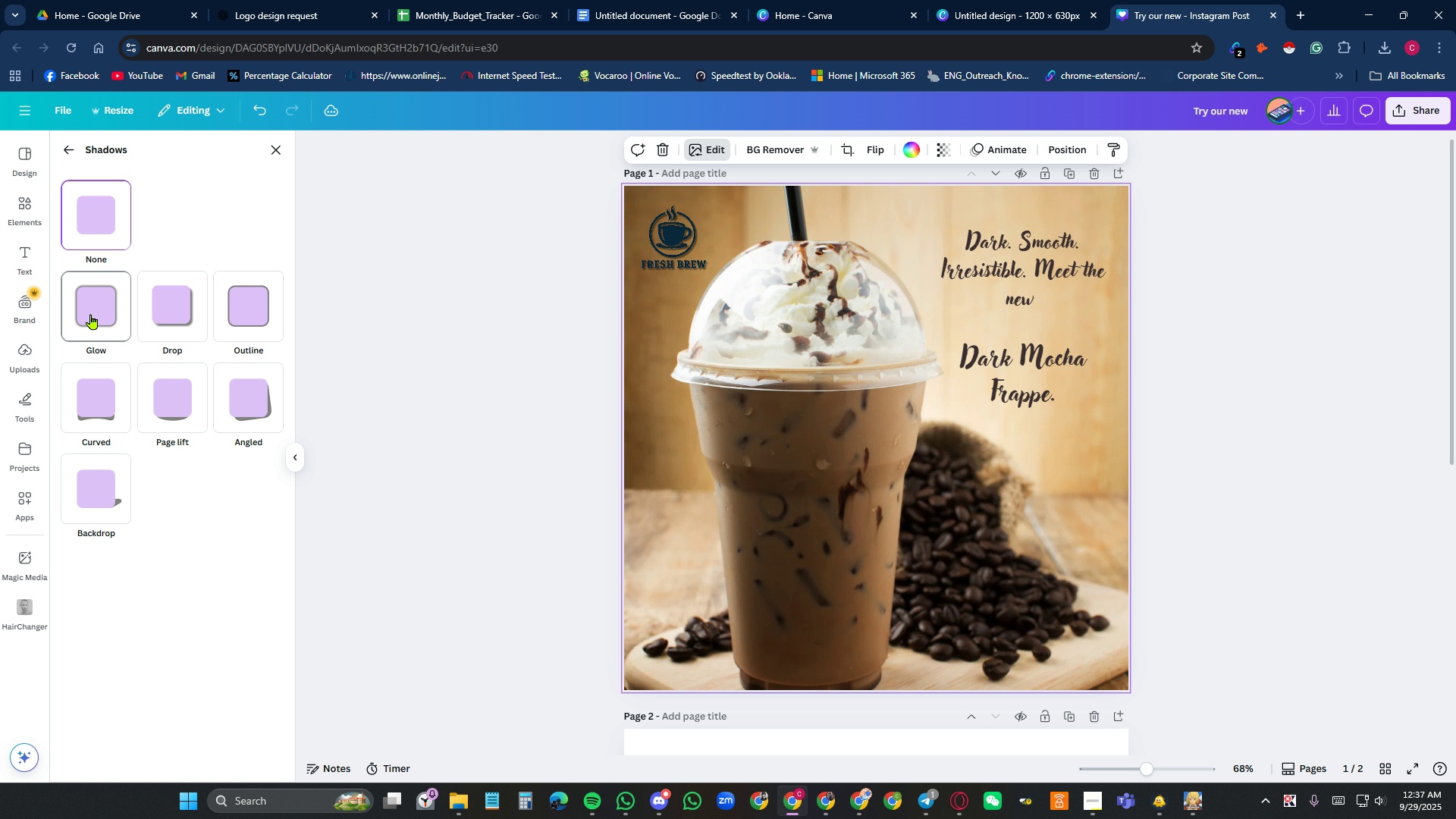 
left_click([102, 312])
 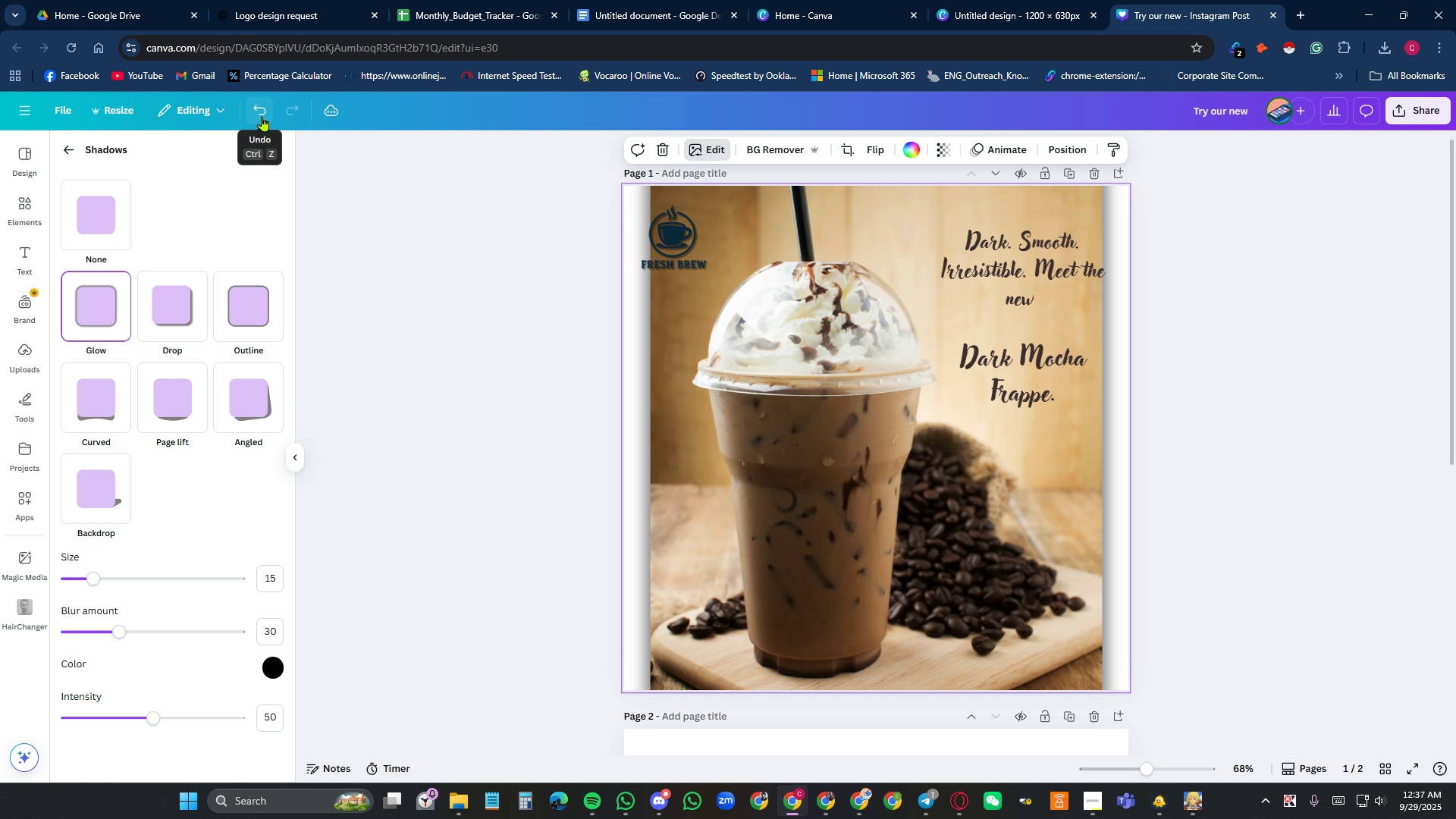 
wait(6.46)
 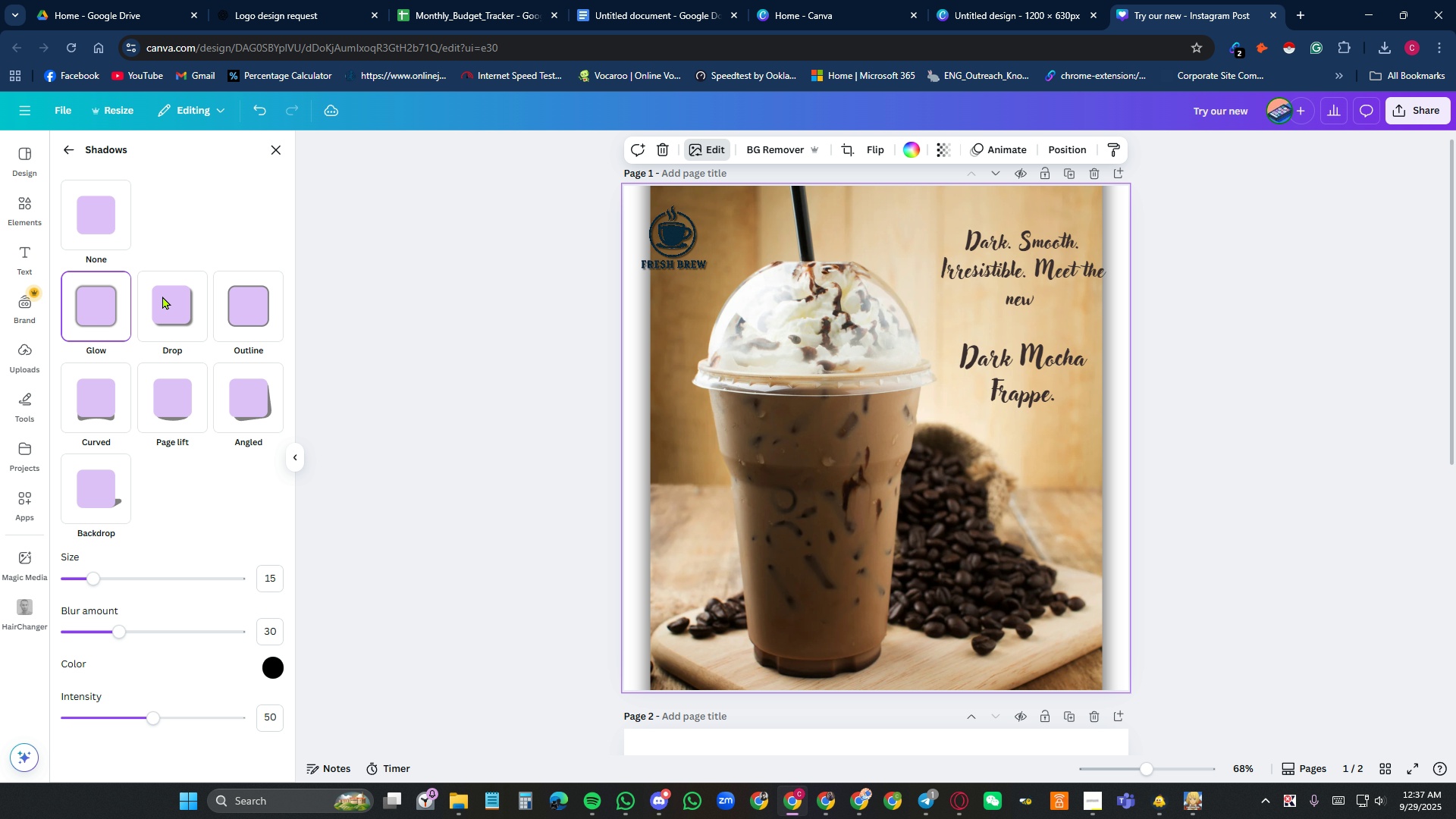 
left_click([262, 116])
 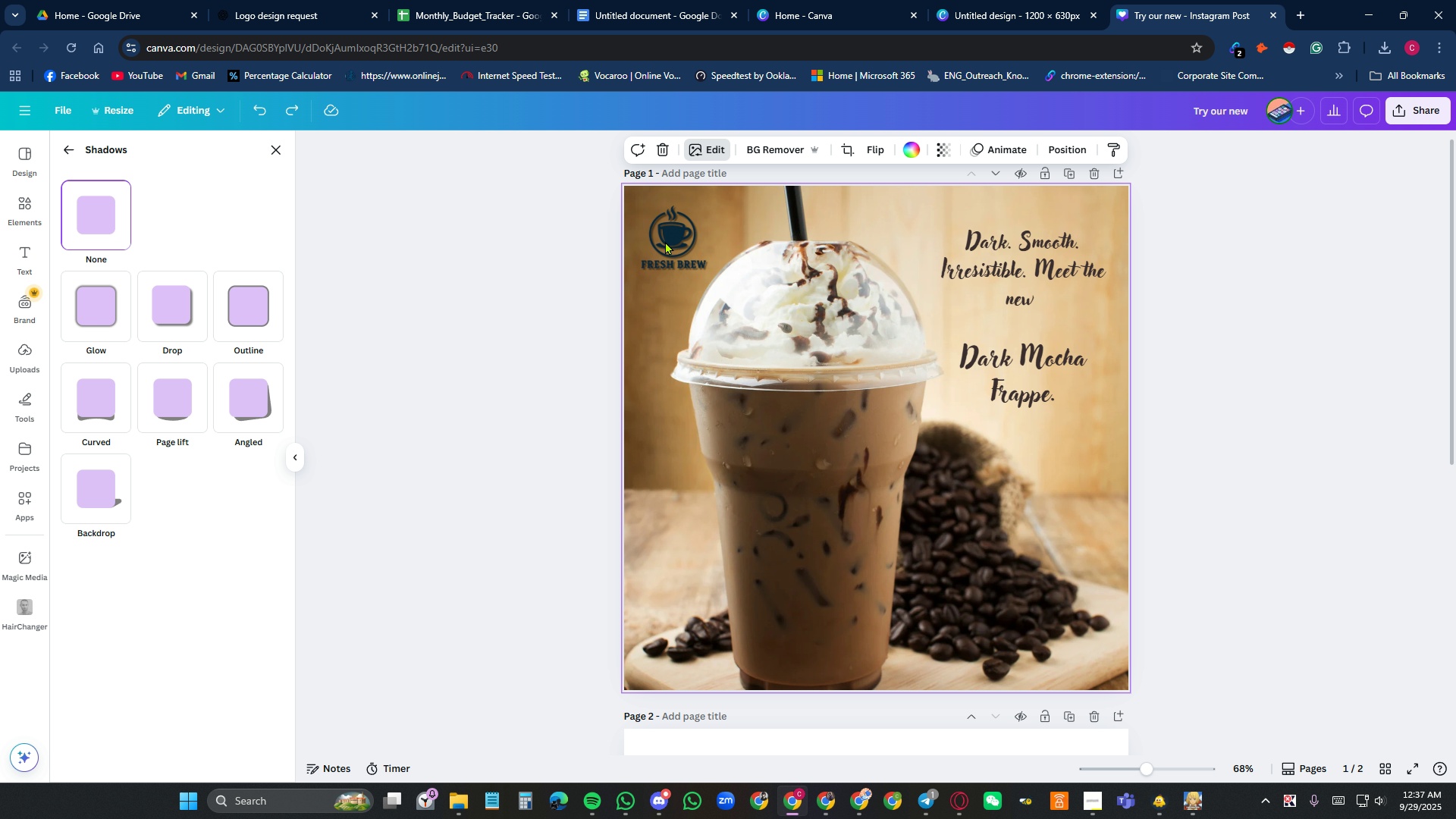 
left_click([672, 238])
 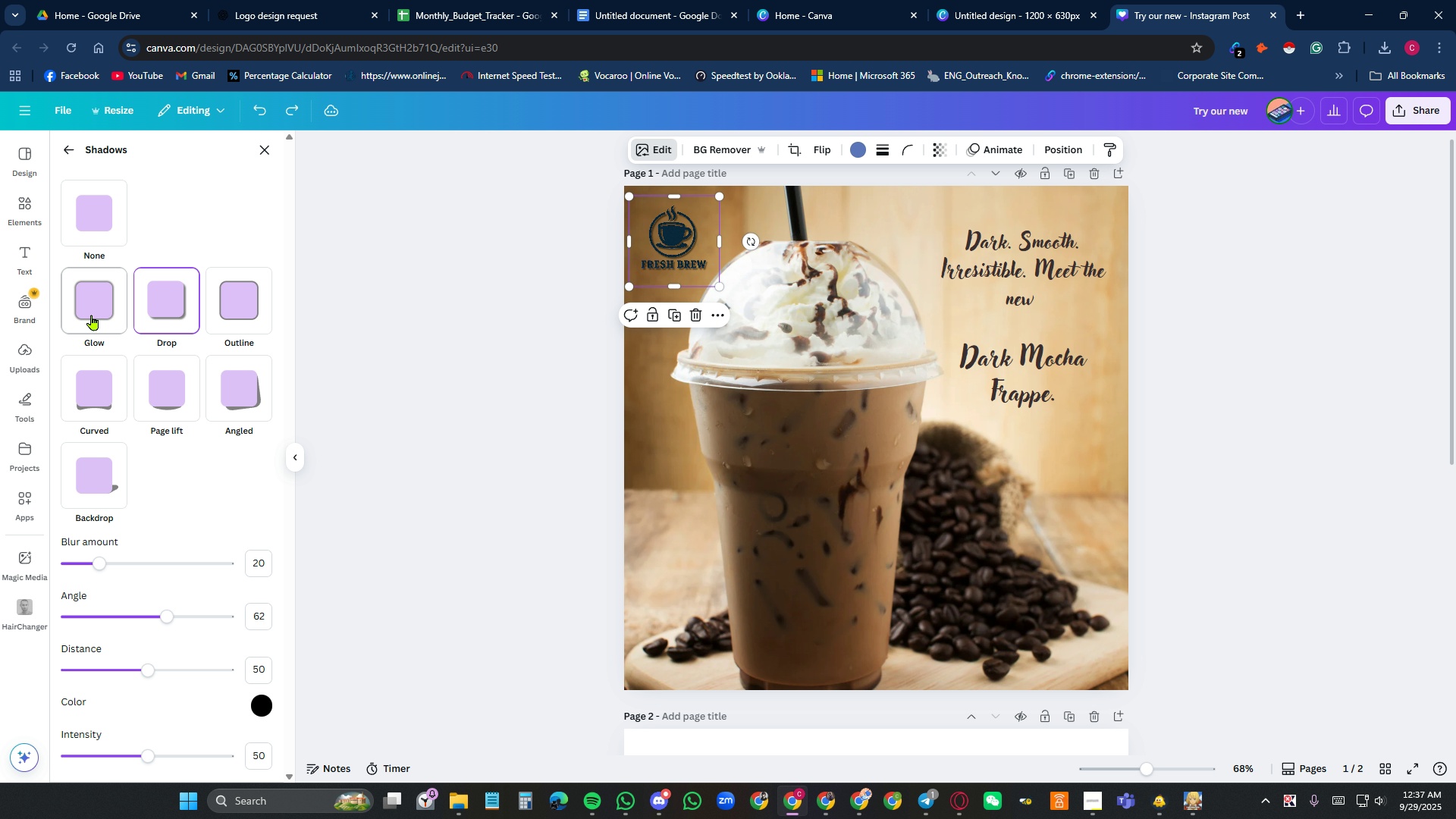 
left_click([92, 315])
 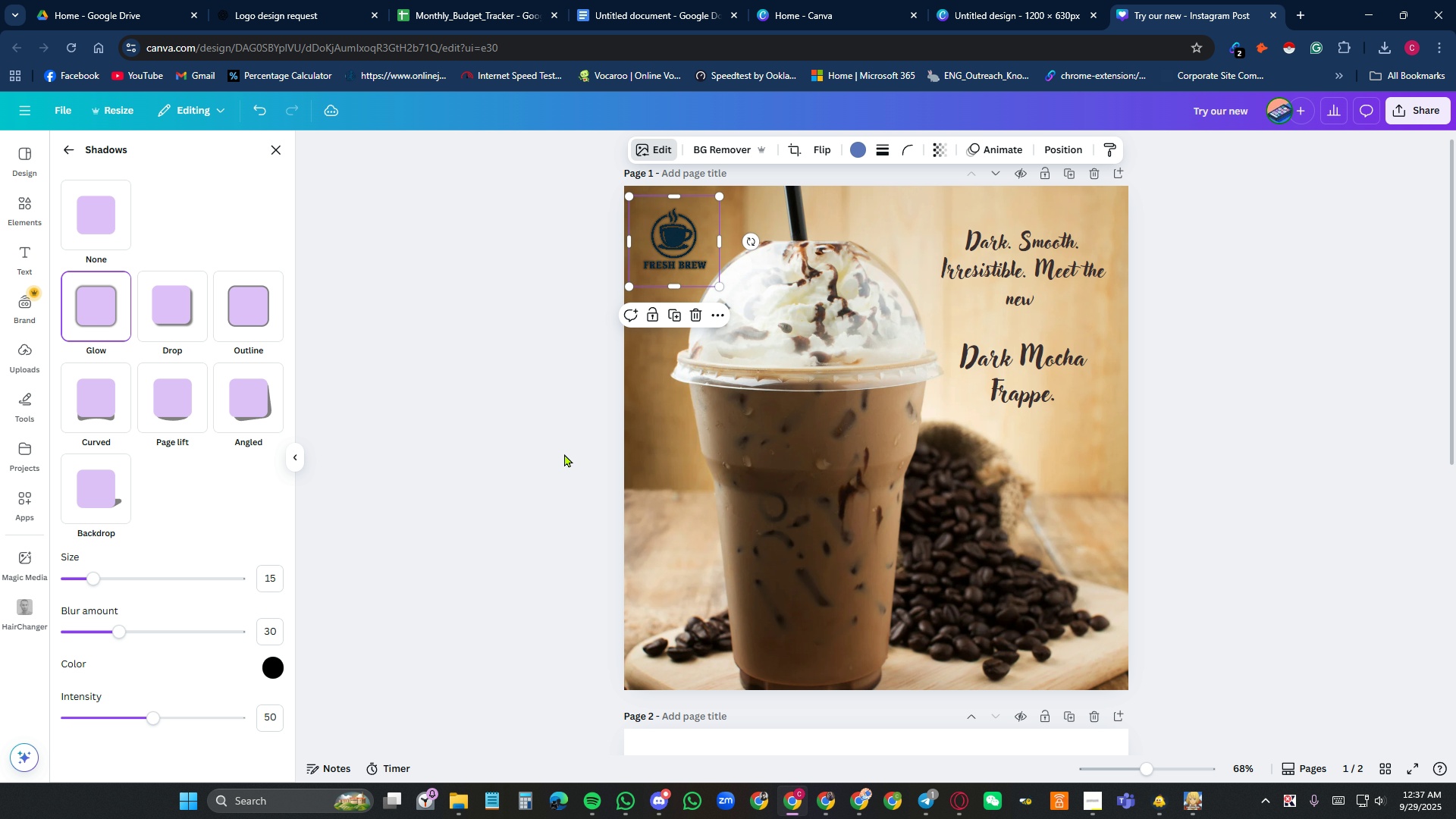 
left_click([481, 452])
 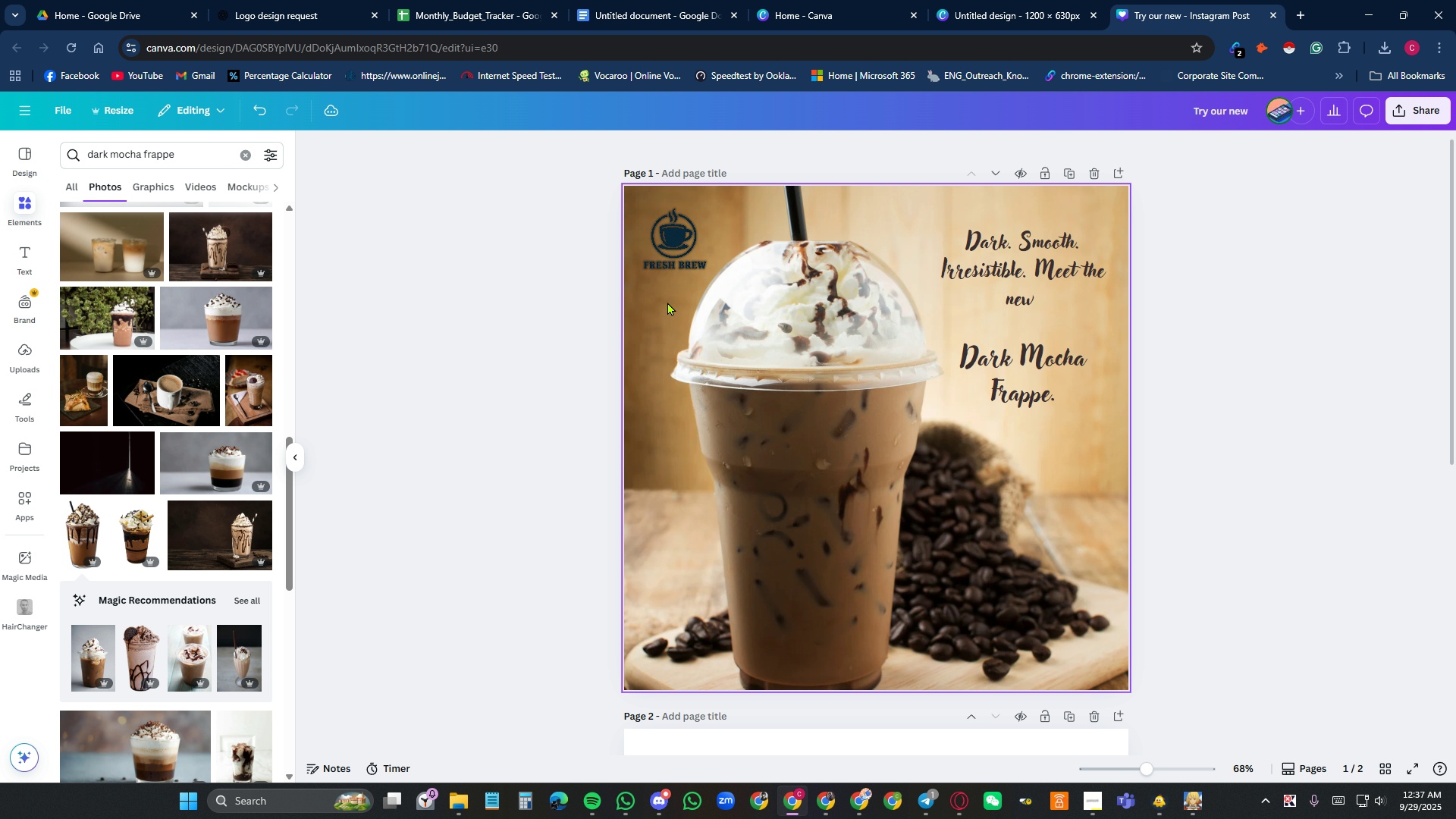 
left_click([676, 262])
 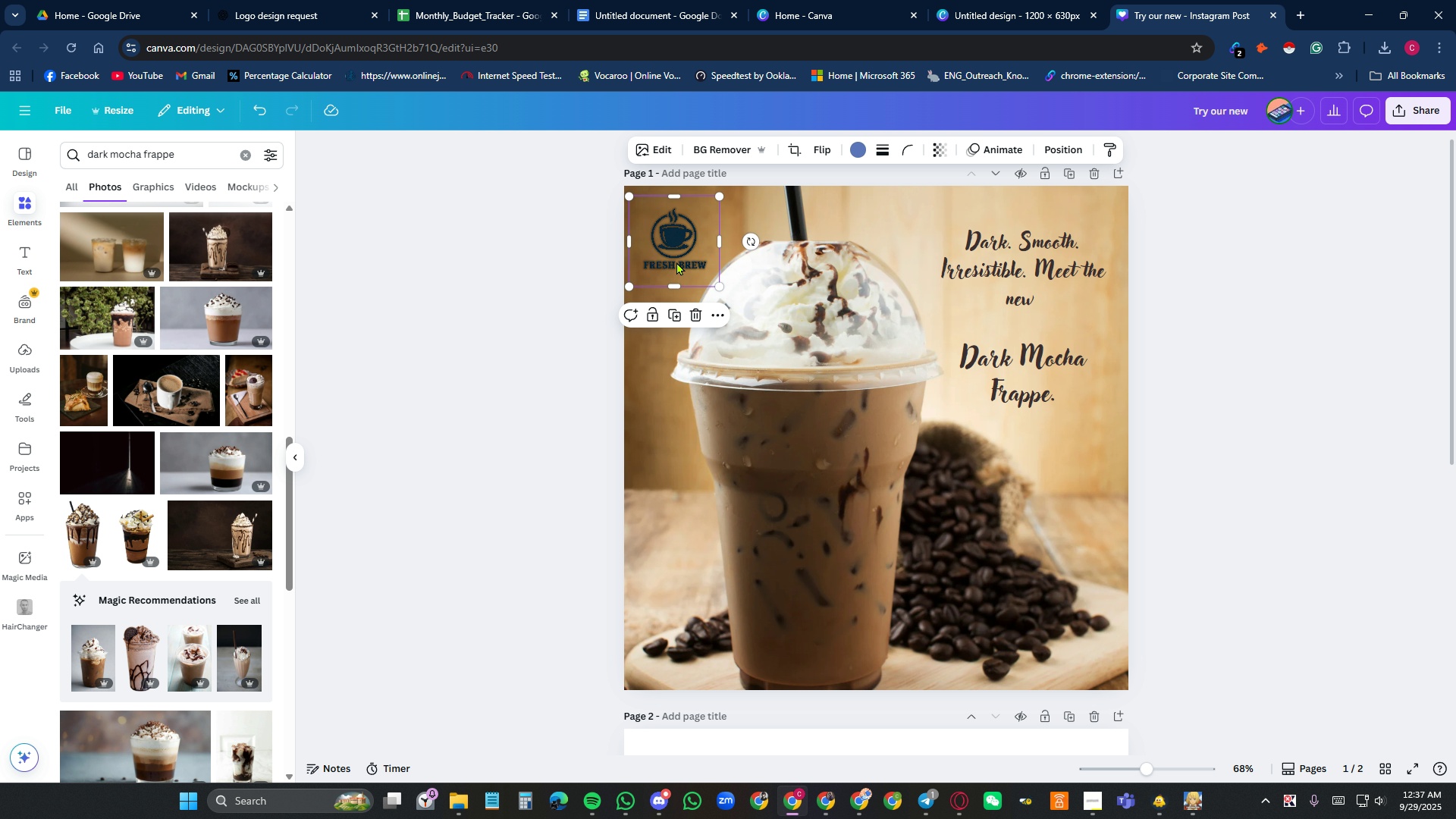 
key(Control+C)
 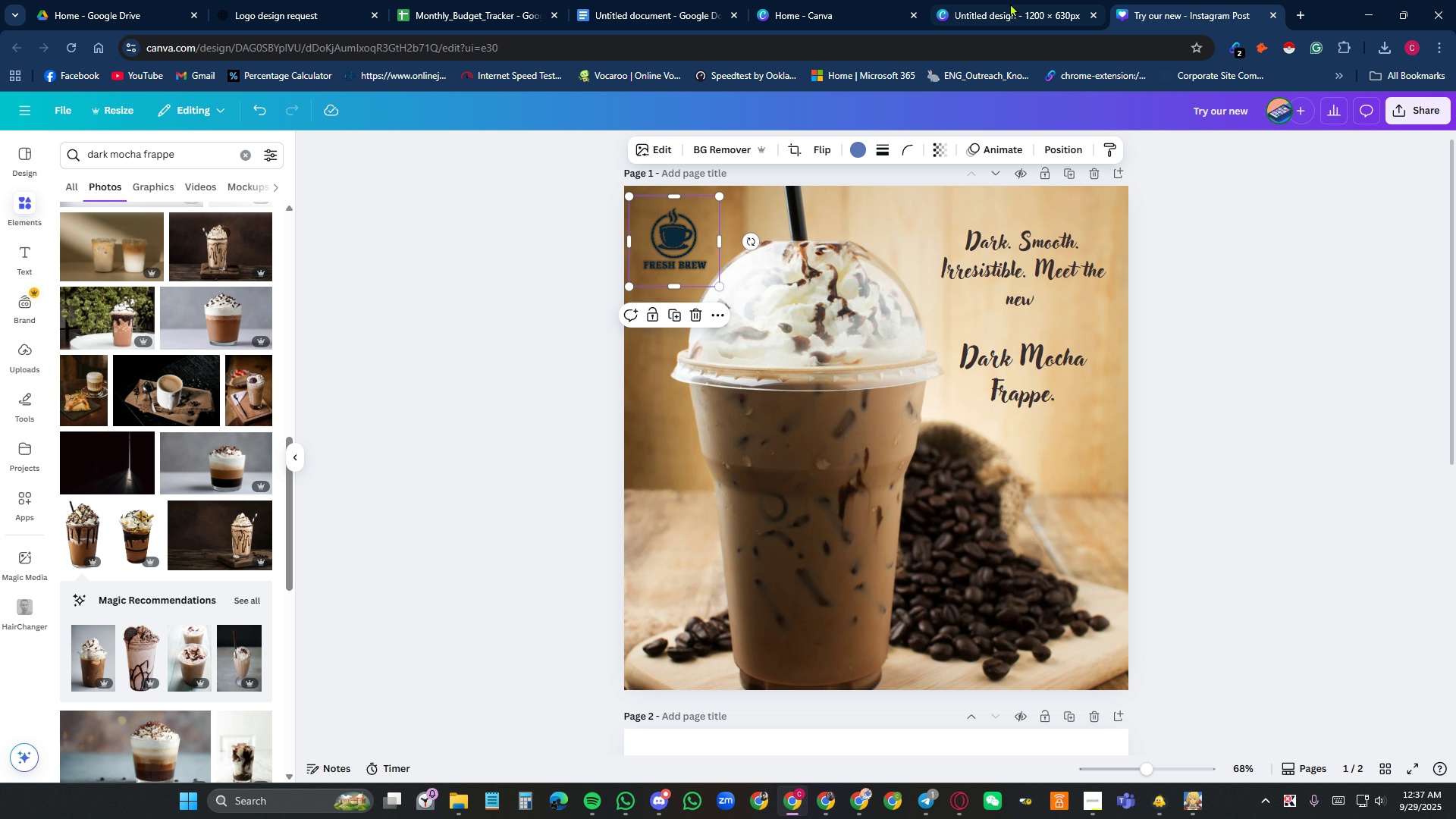 
left_click([1010, 3])
 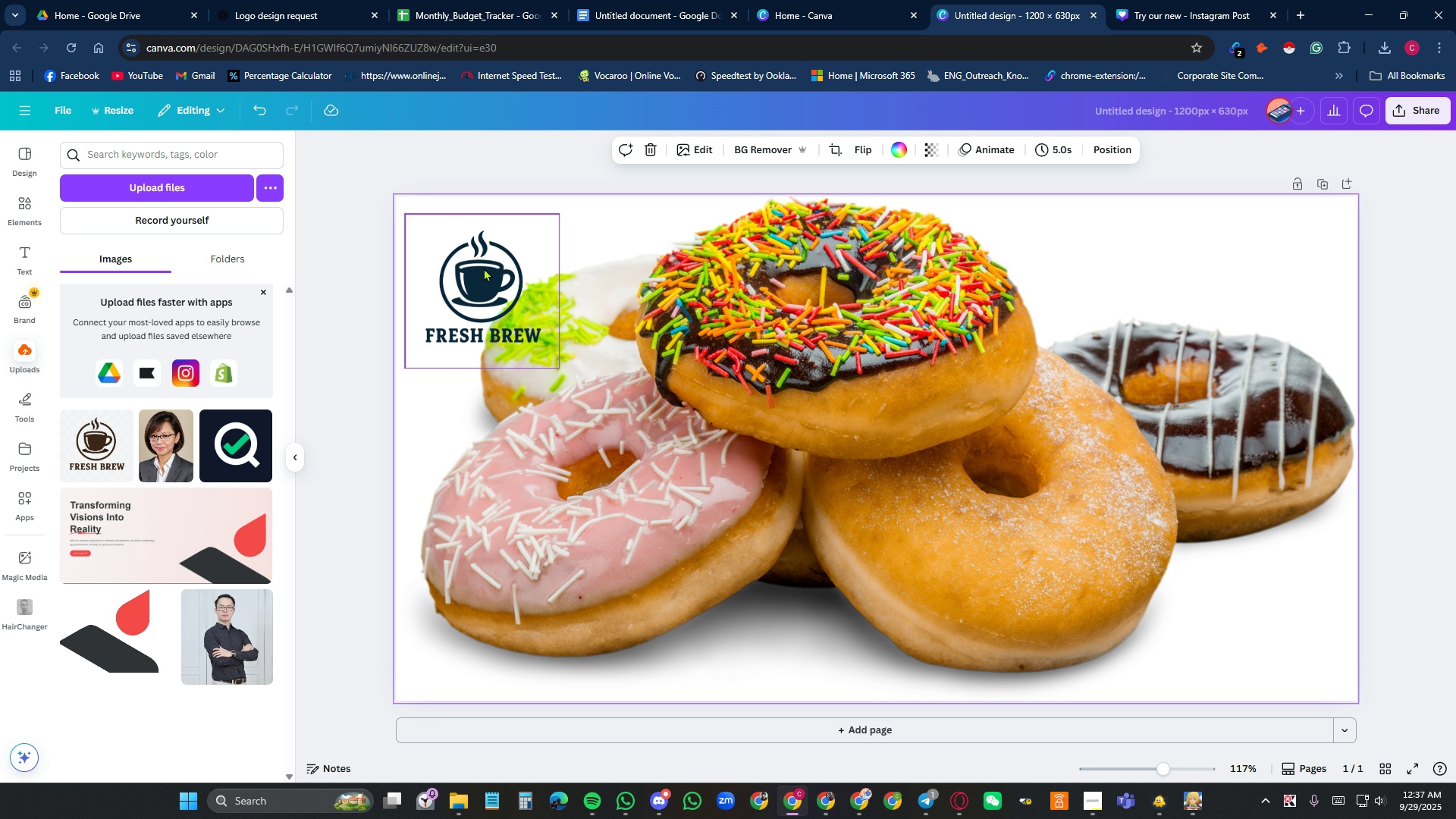 
left_click([485, 268])
 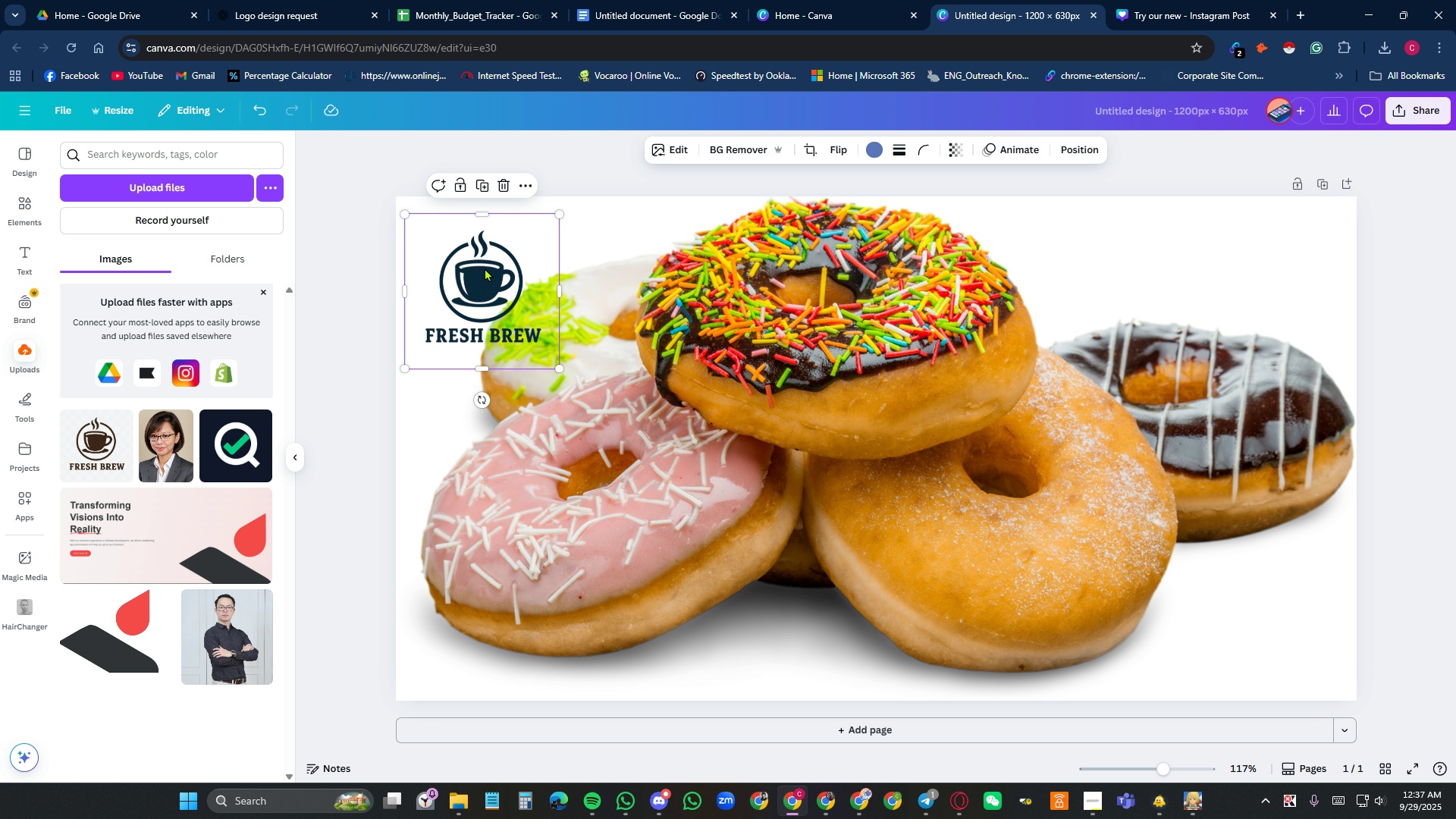 
key(Delete)
 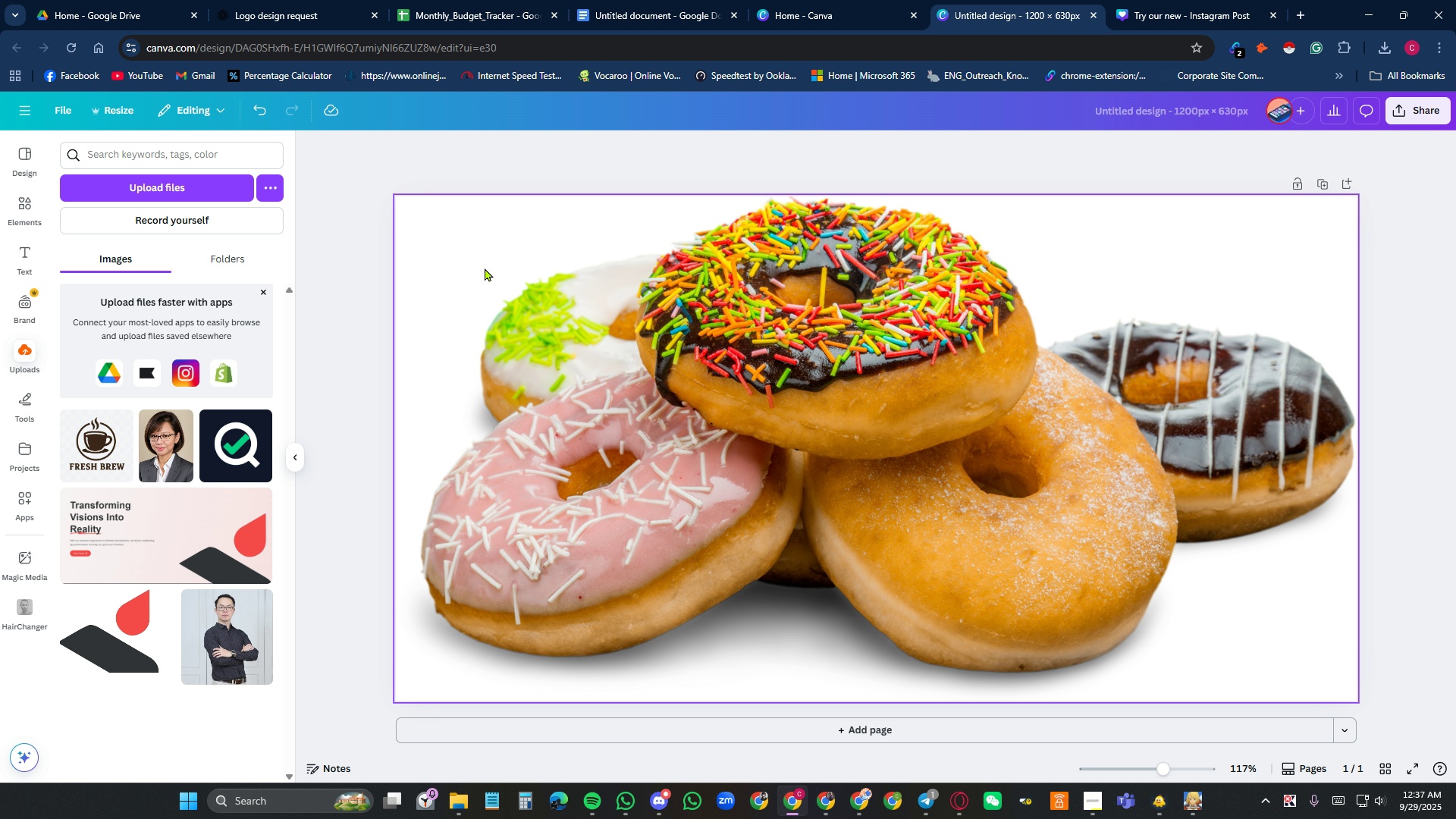 
key(Control+V)
 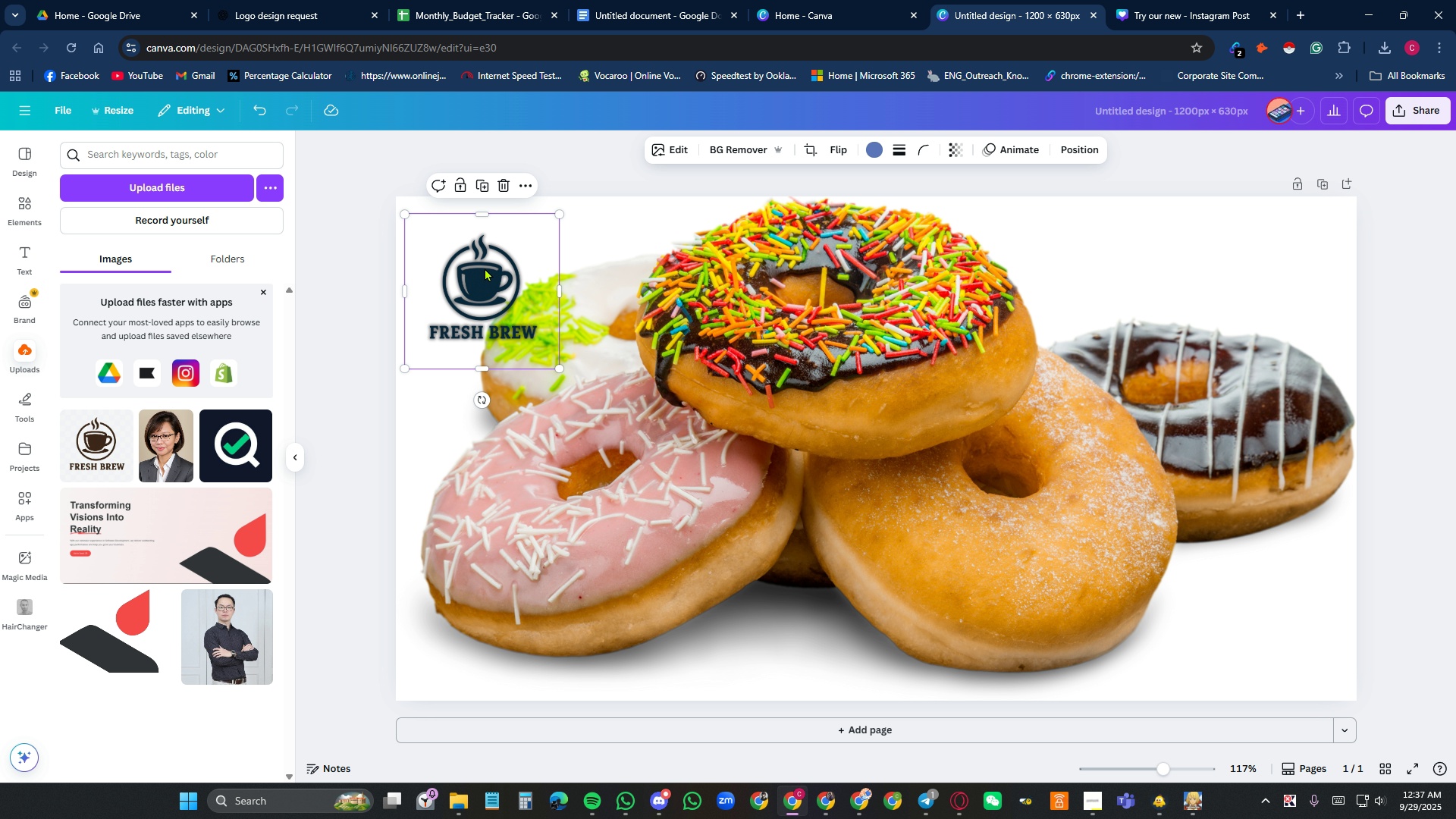 
left_click([632, 298])
 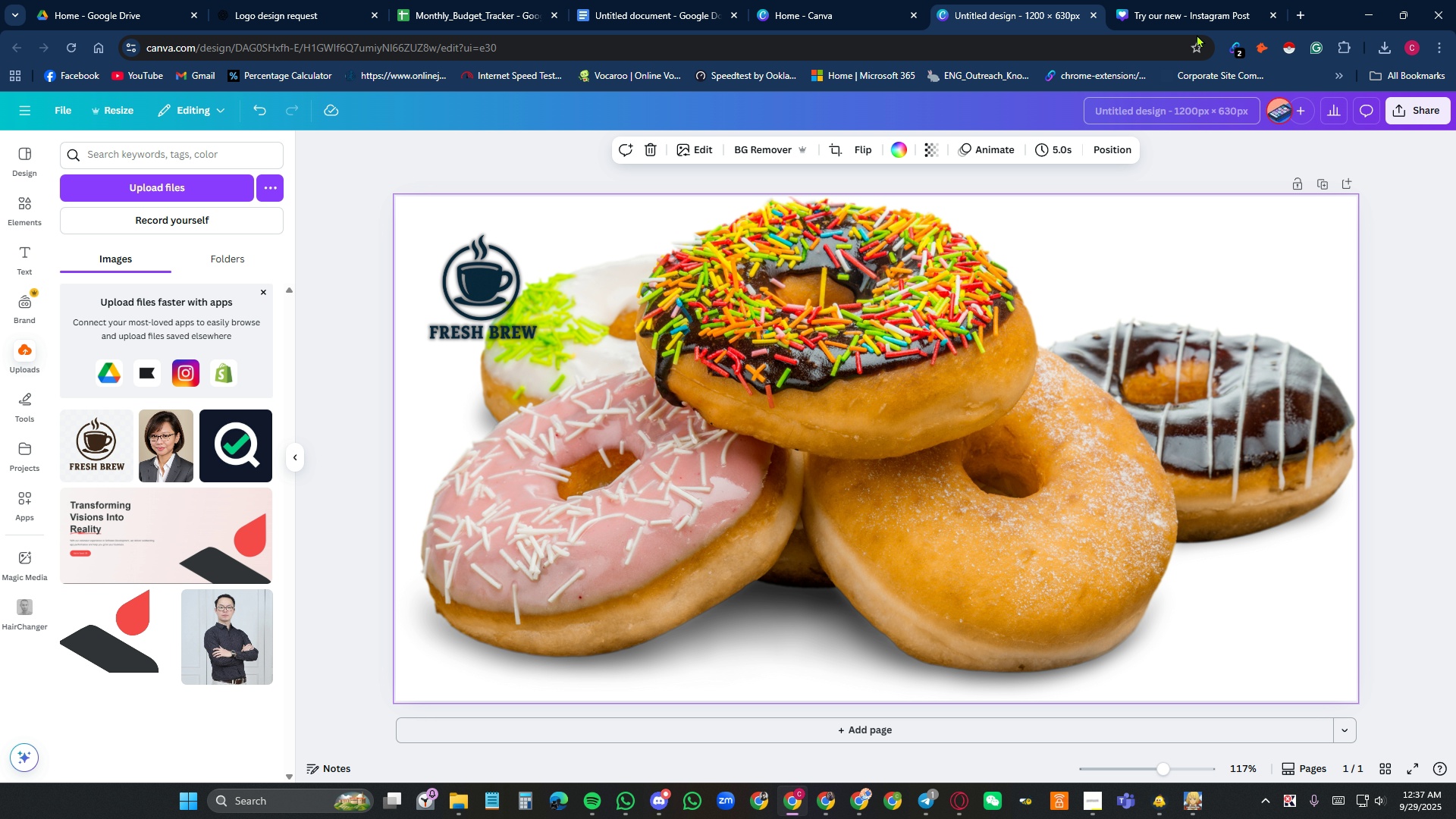 
left_click([1190, 11])
 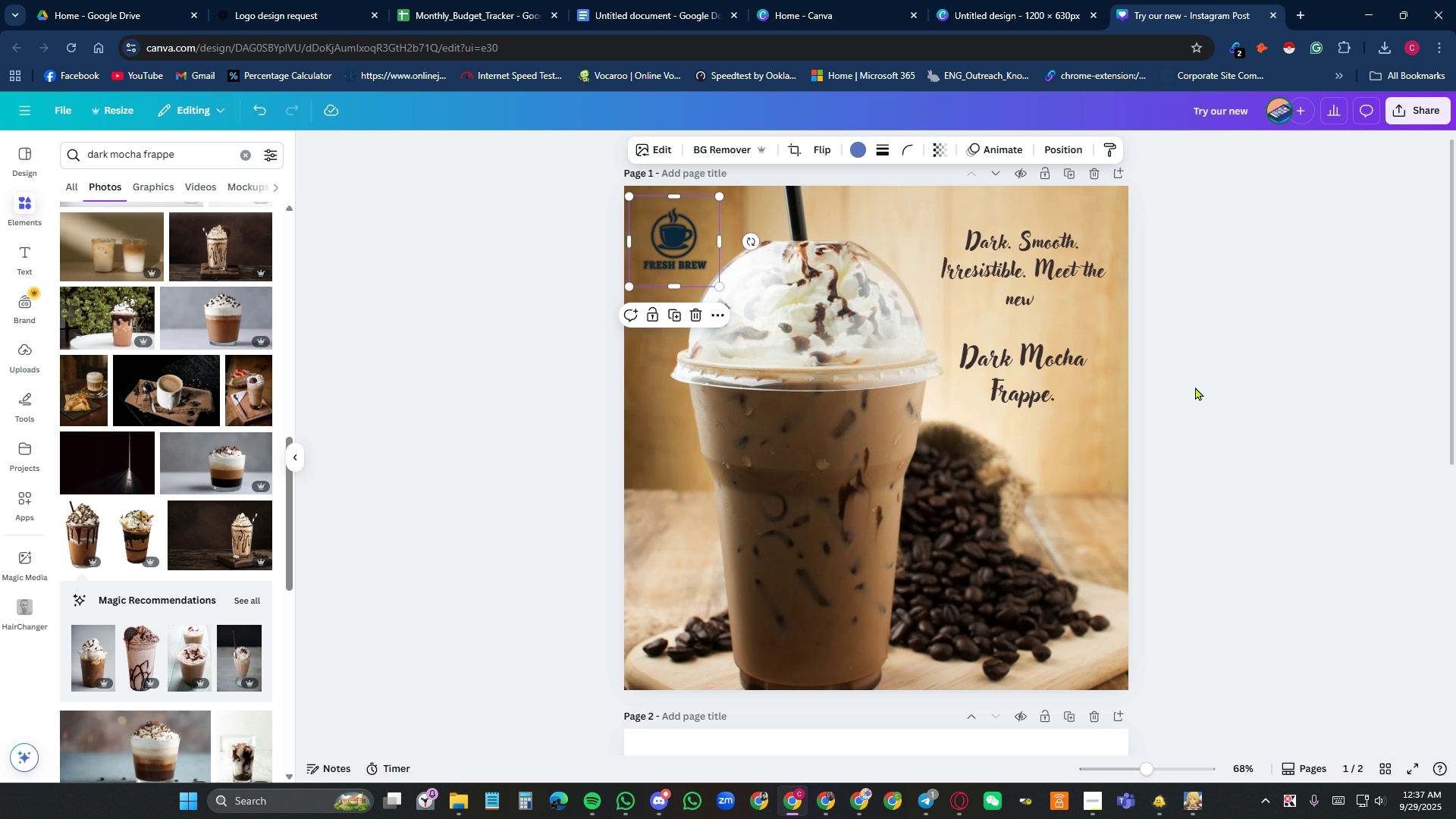 
left_click([1280, 384])
 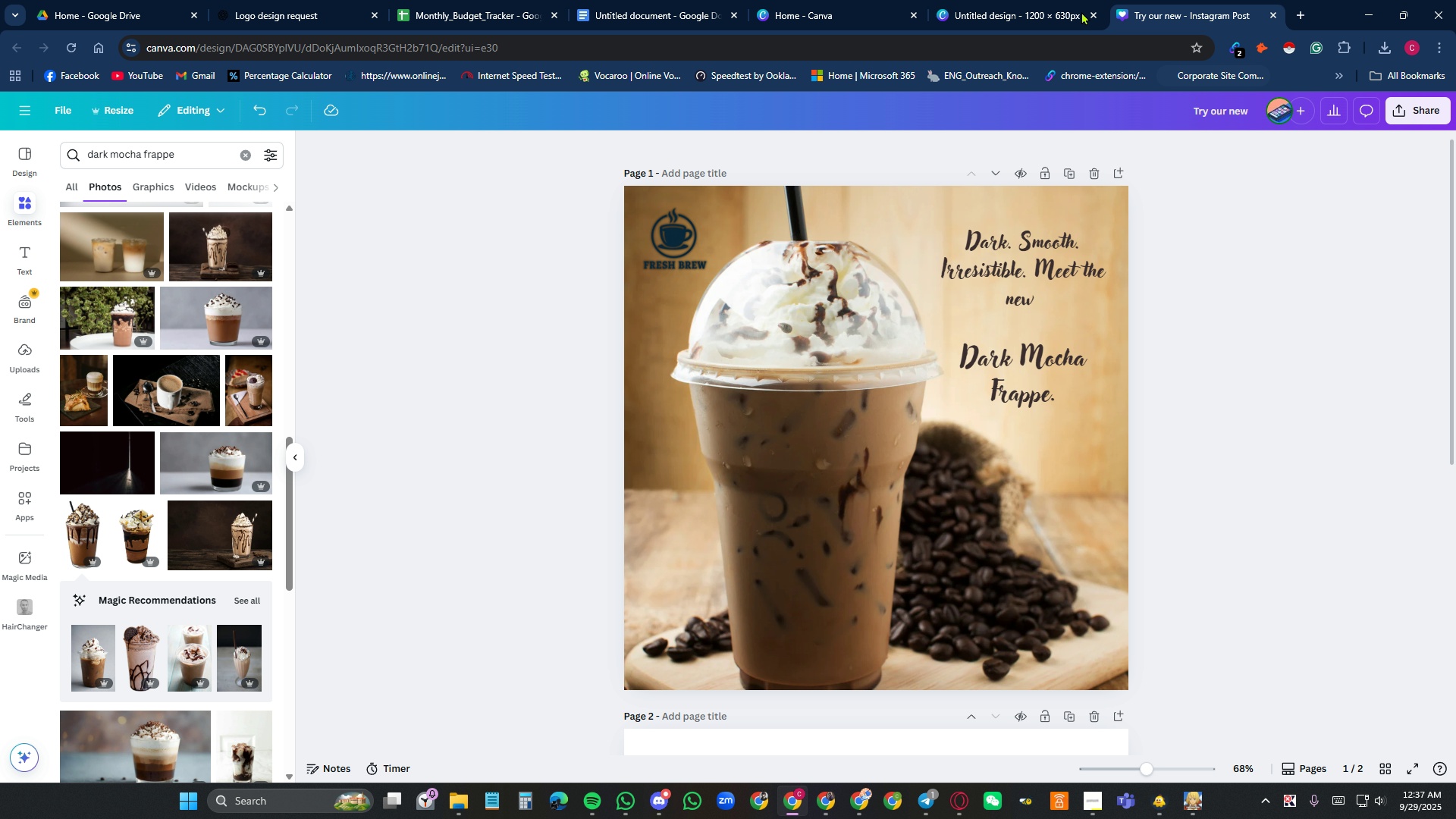 
left_click([1035, 5])
 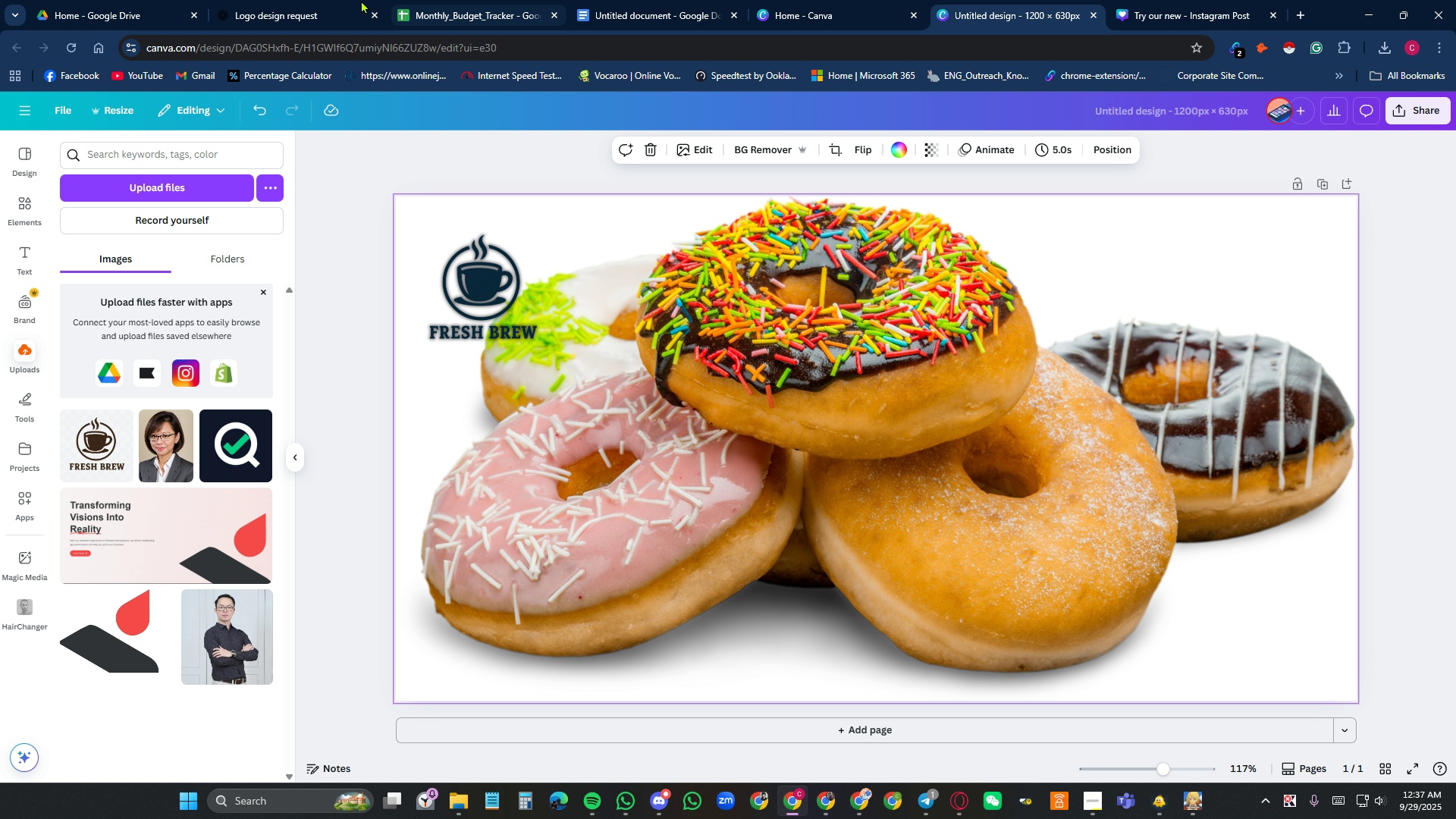 
left_click([262, 12])
 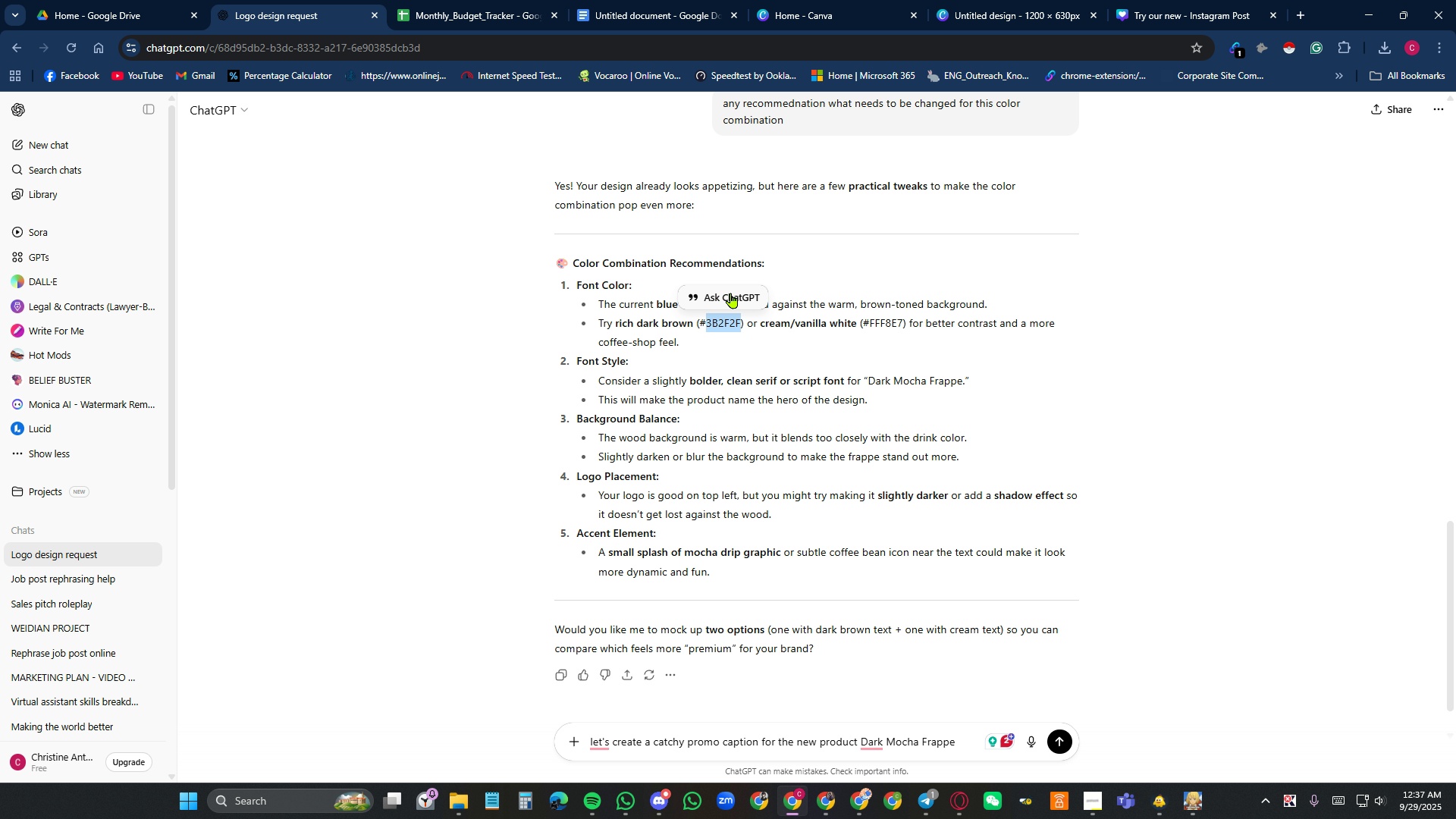 
scroll: coordinate [871, 357], scroll_direction: up, amount: 16.0
 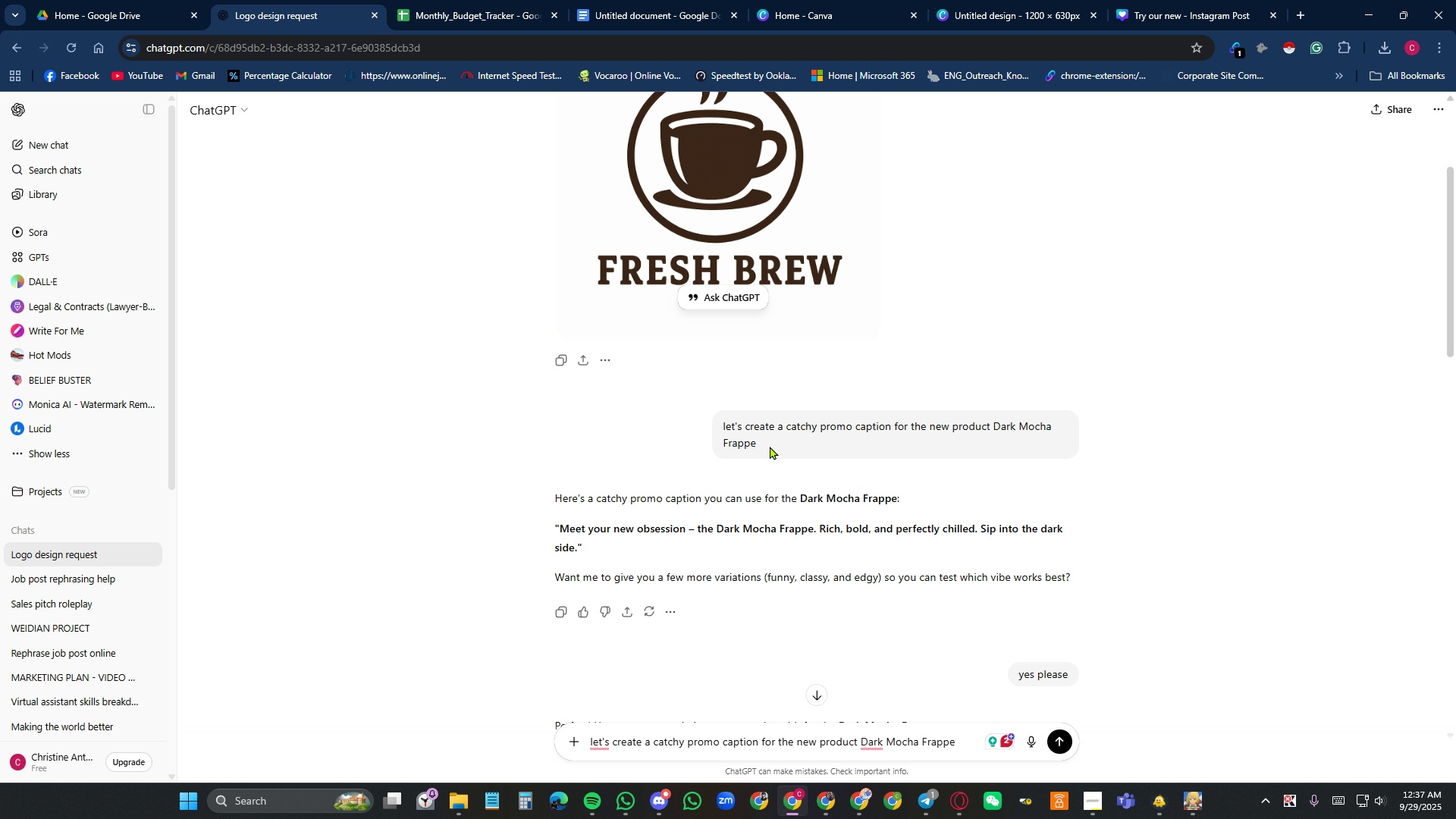 
left_click_drag(start_coordinate=[765, 441], to_coordinate=[704, 429])
 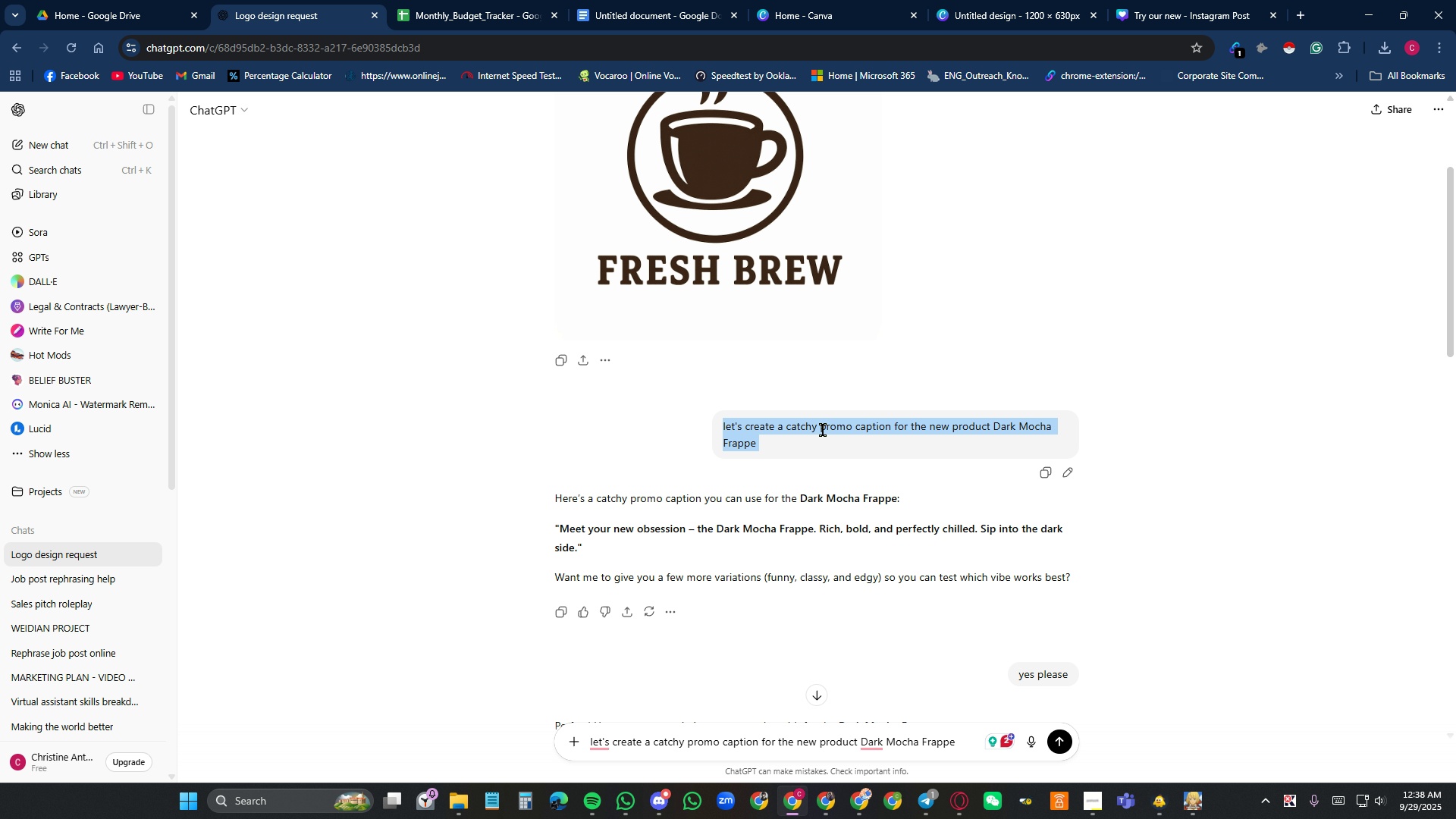 
key(Control+C)
 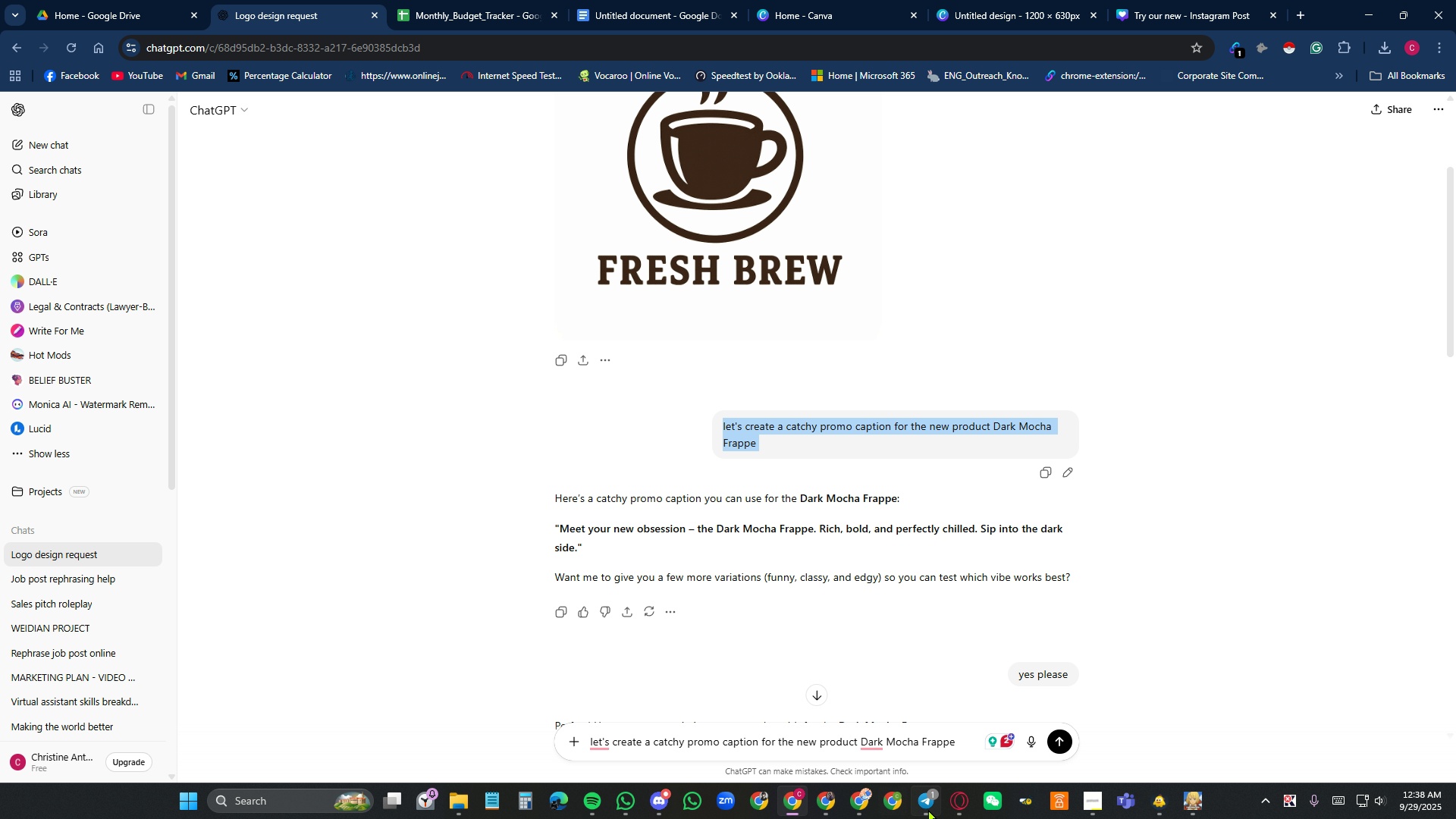 
scroll: coordinate [871, 629], scroll_direction: down, amount: 9.0
 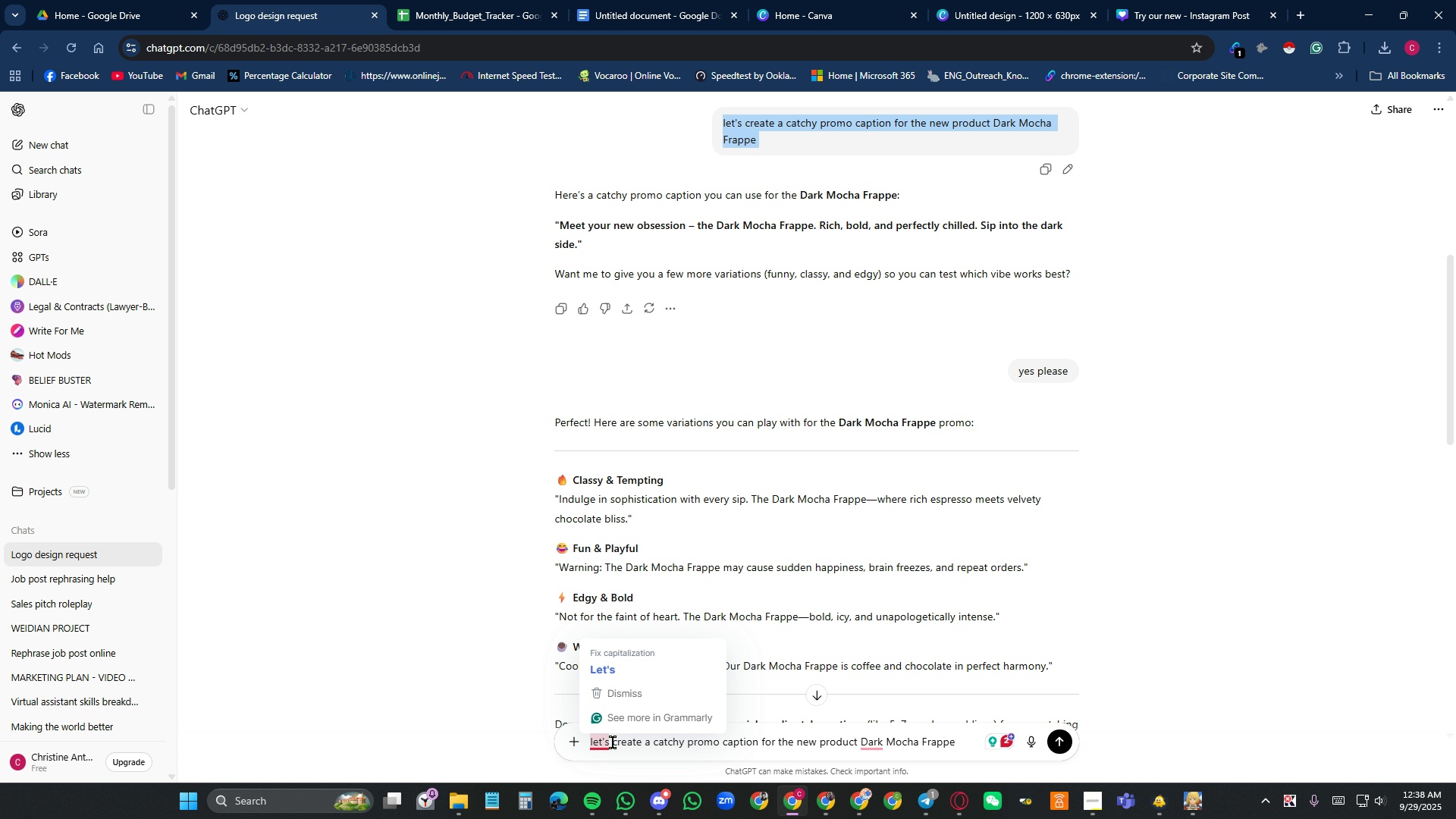 
left_click([615, 742])
 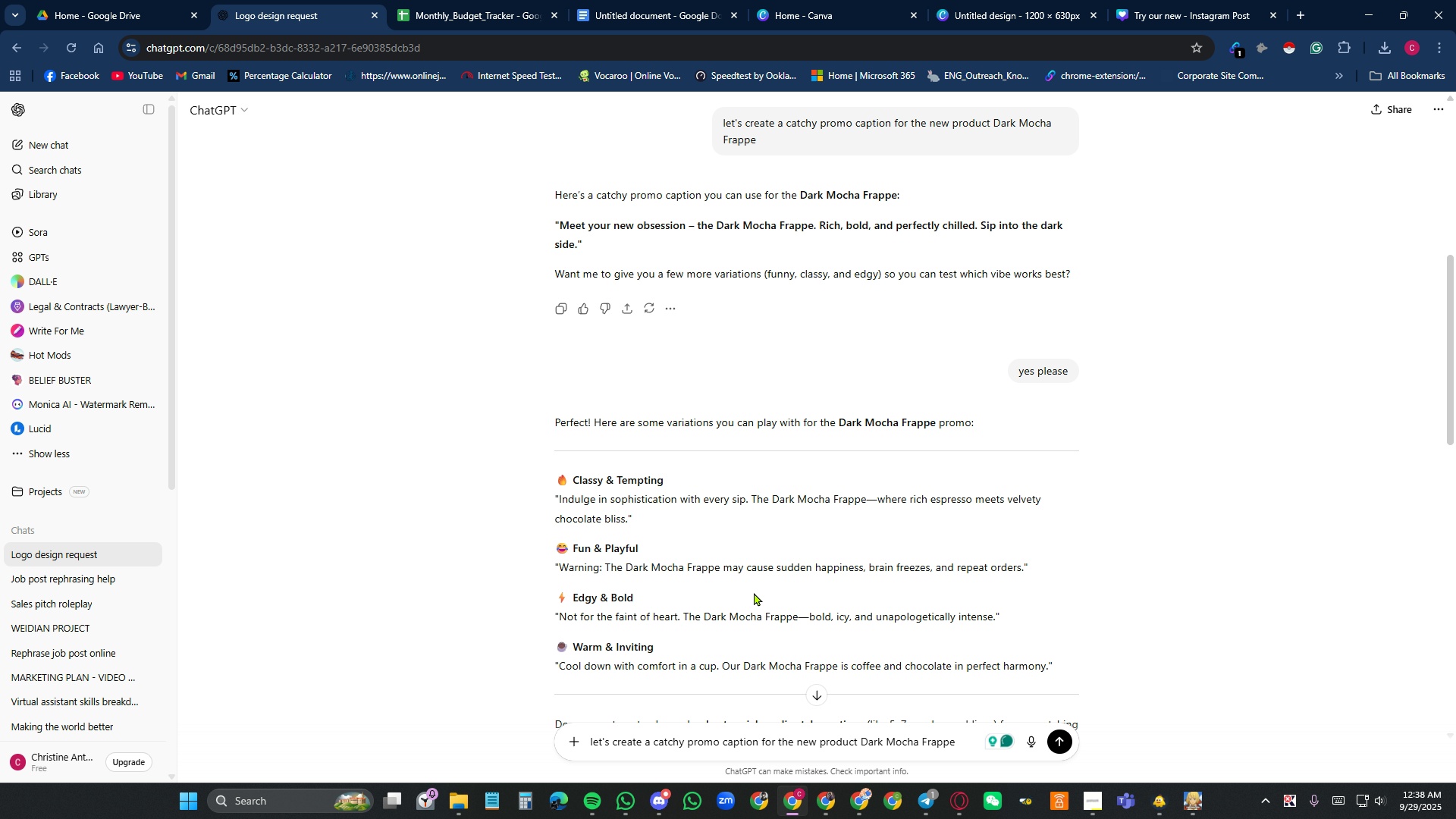 
key(ArrowLeft)
 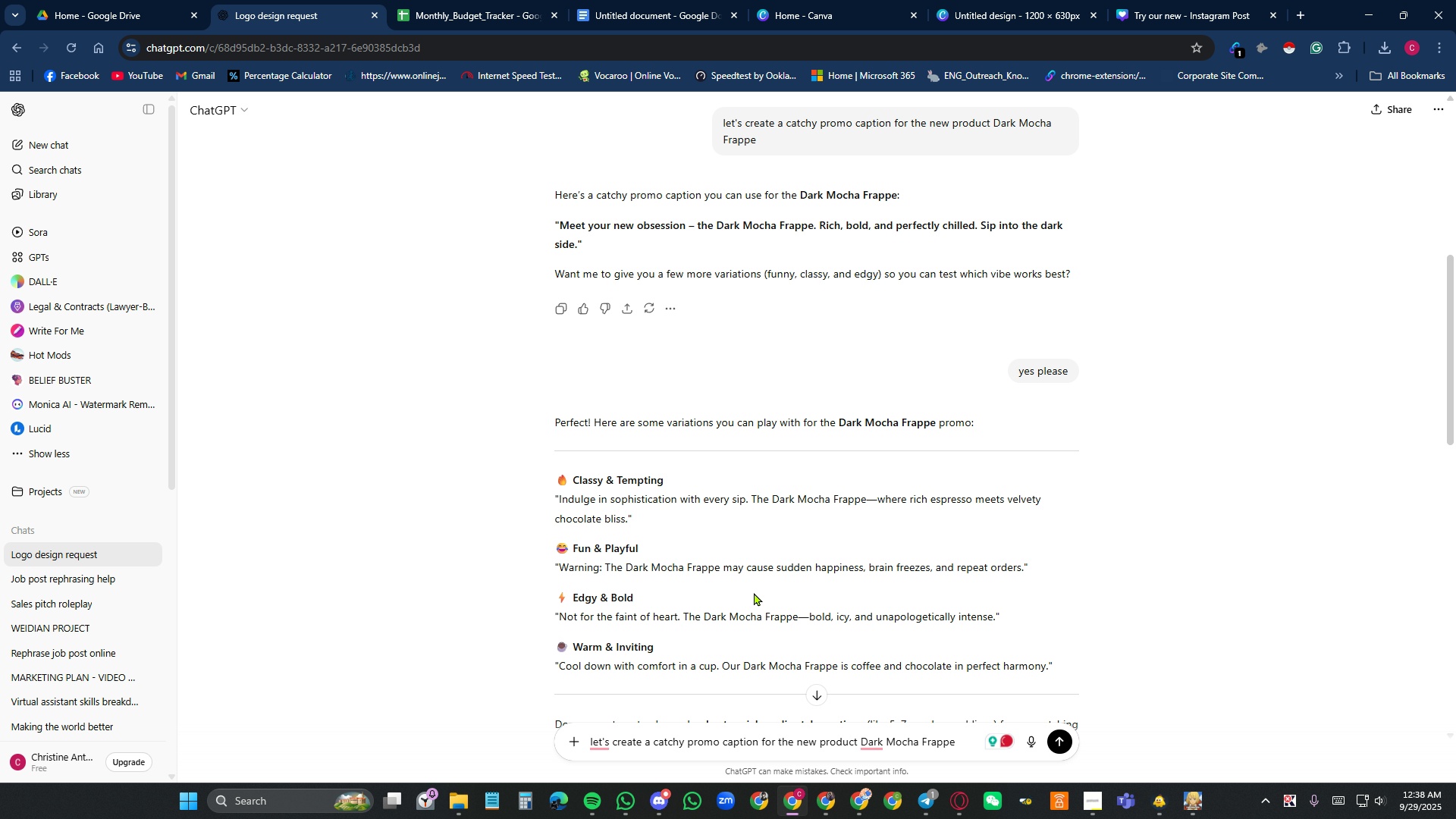 
key(ArrowRight)
 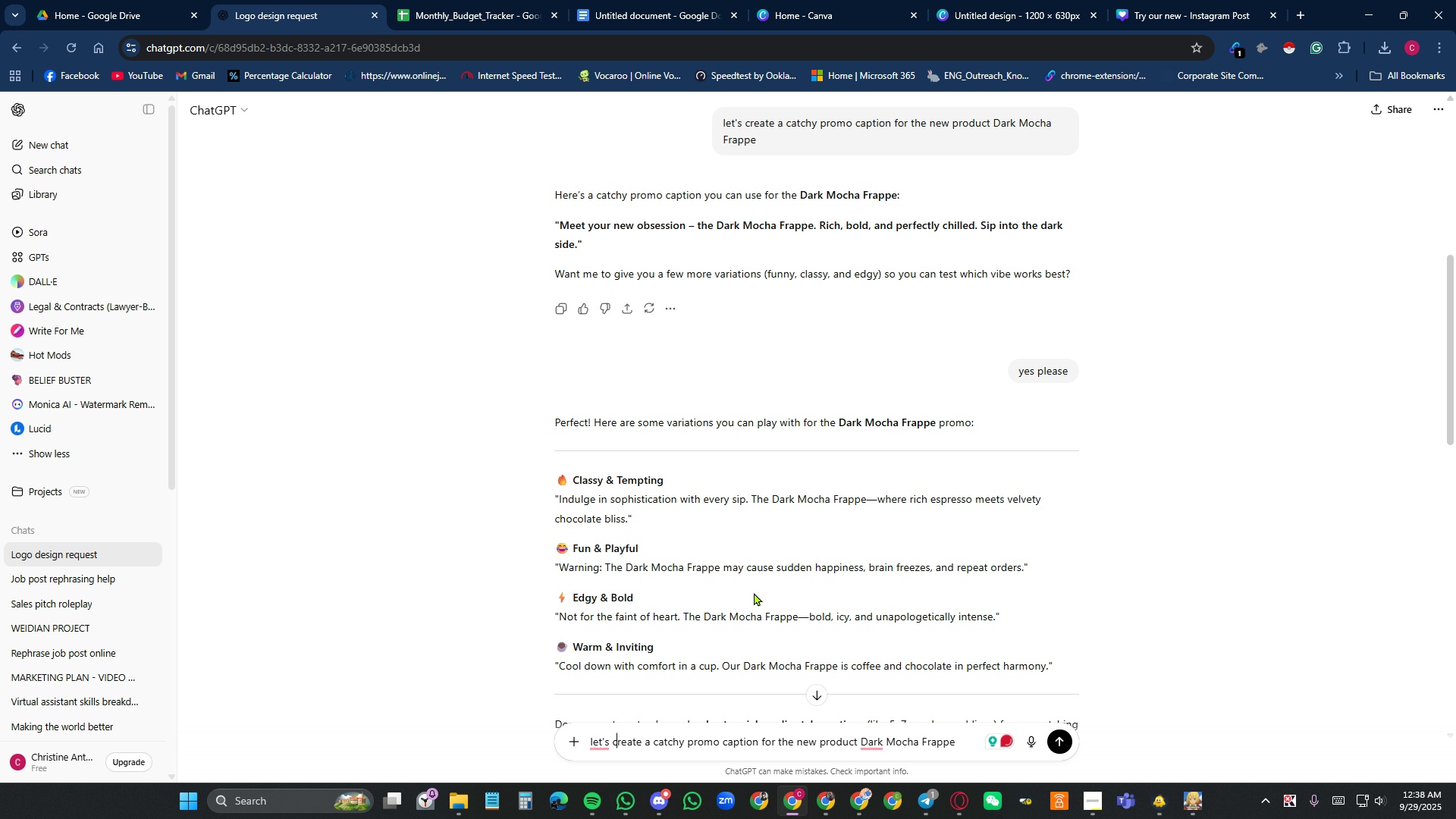 
hold_key(key=ArrowRight, duration=1.4)
 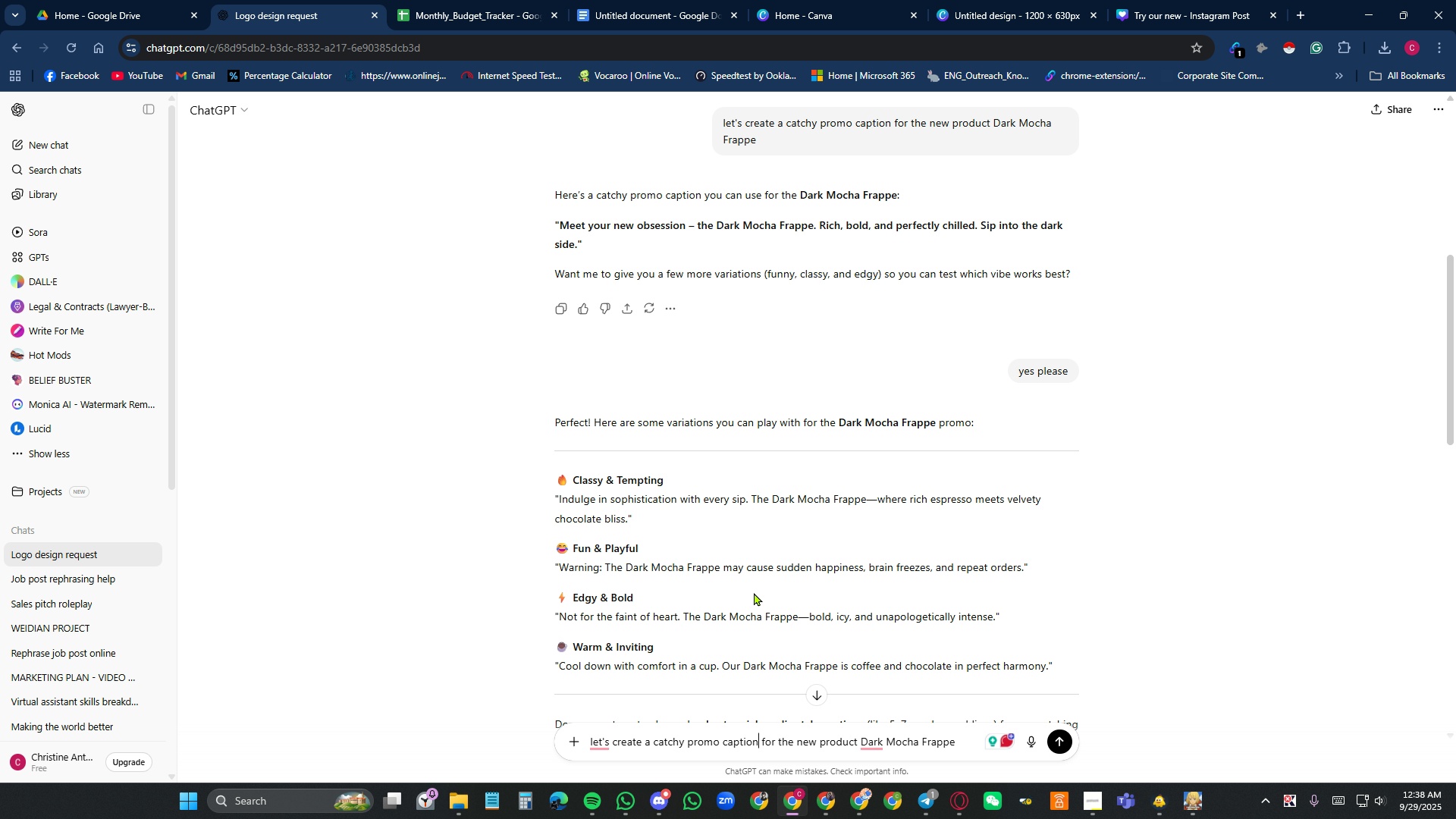 
key(ArrowLeft)
 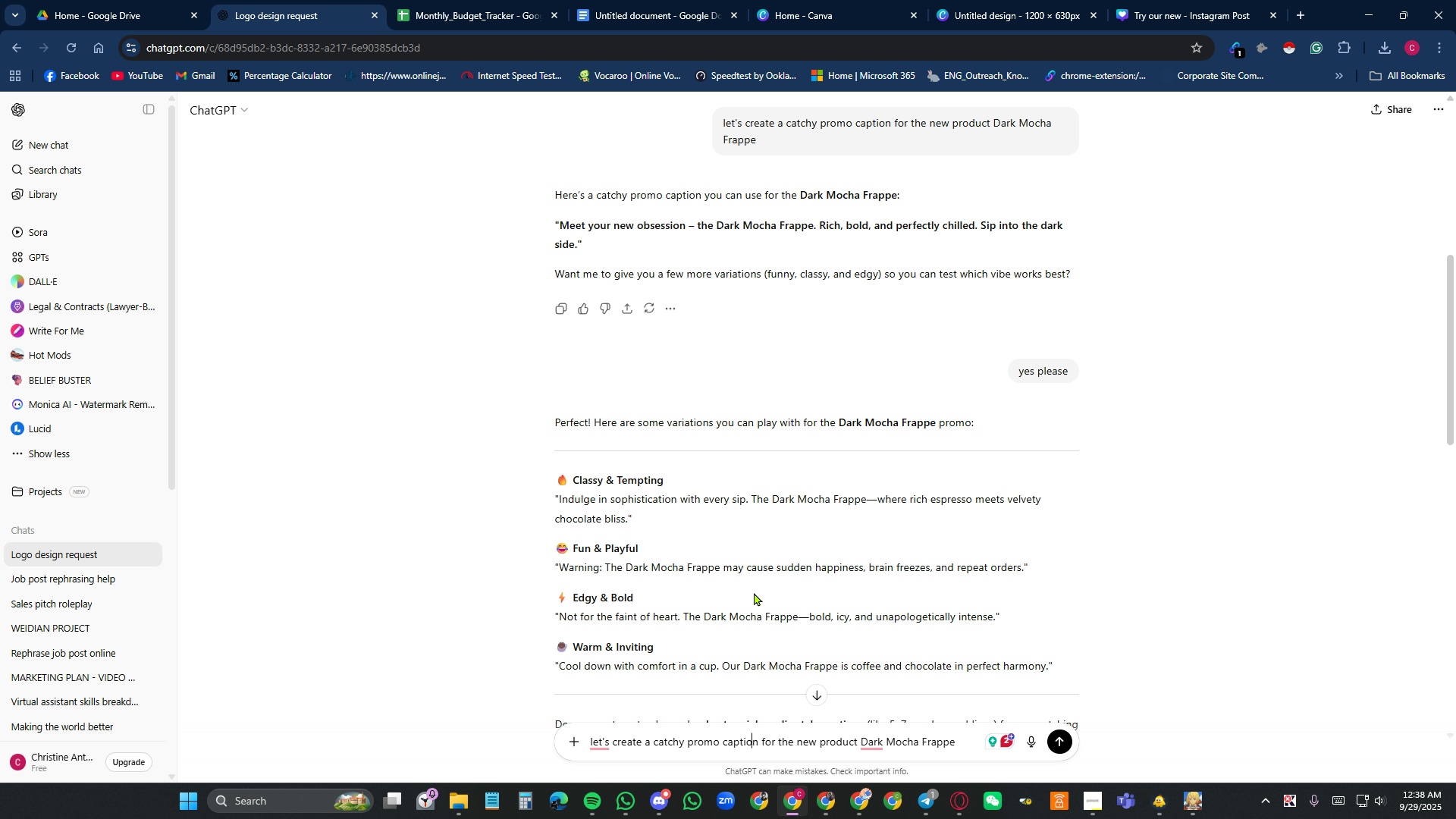 
key(ArrowLeft)
 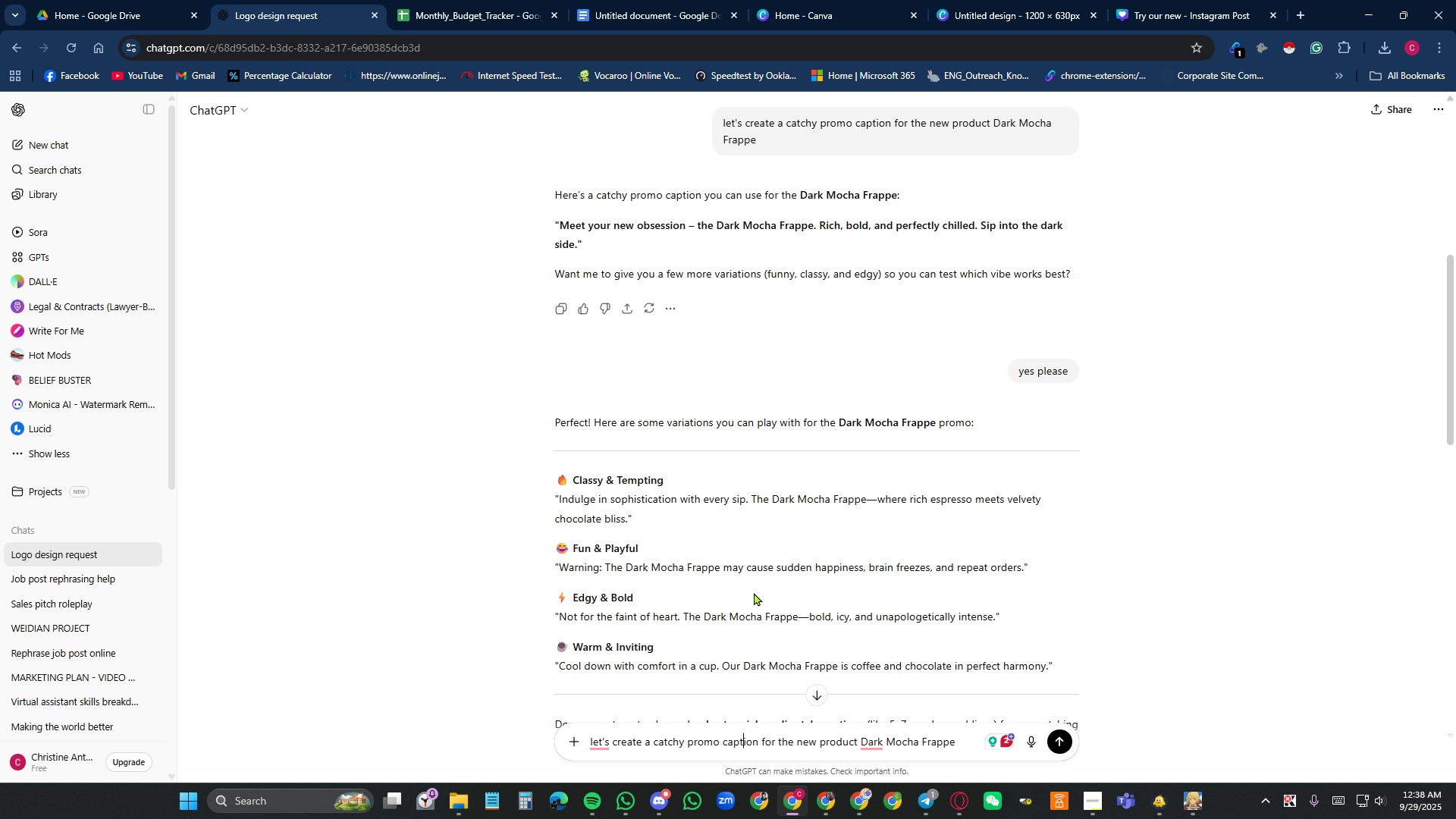 
key(ArrowLeft)
 